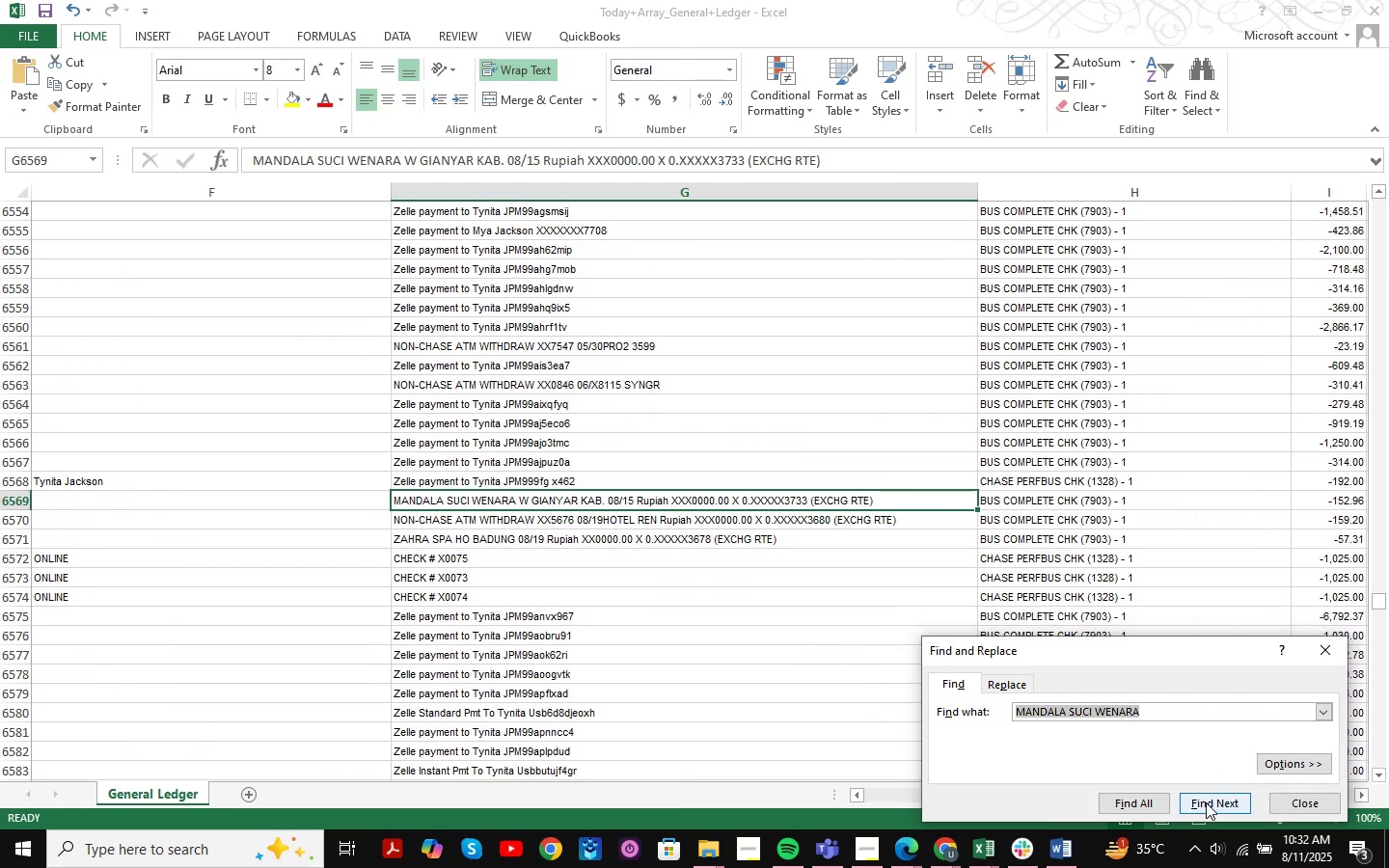 
left_click([1206, 802])
 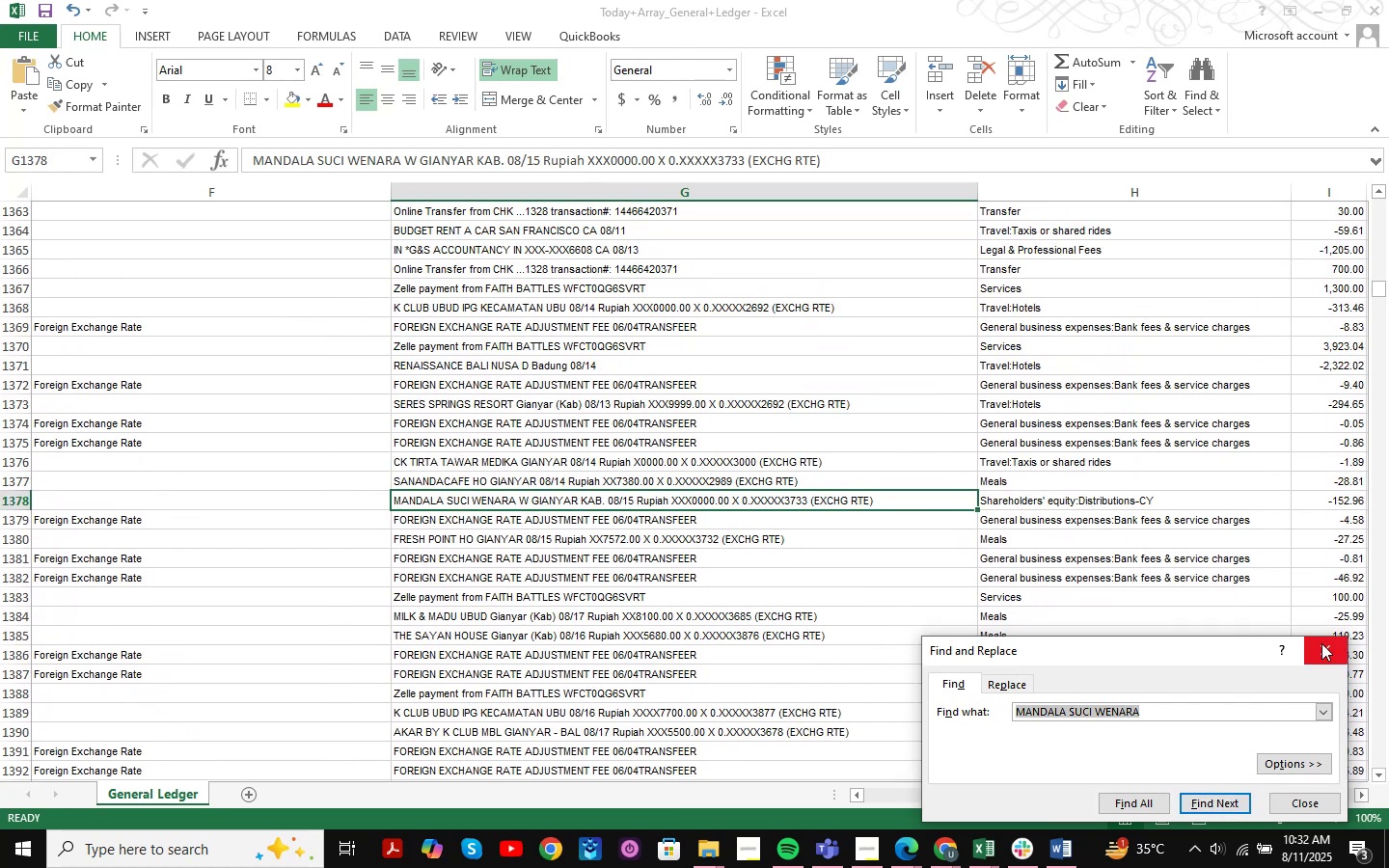 
wait(5.88)
 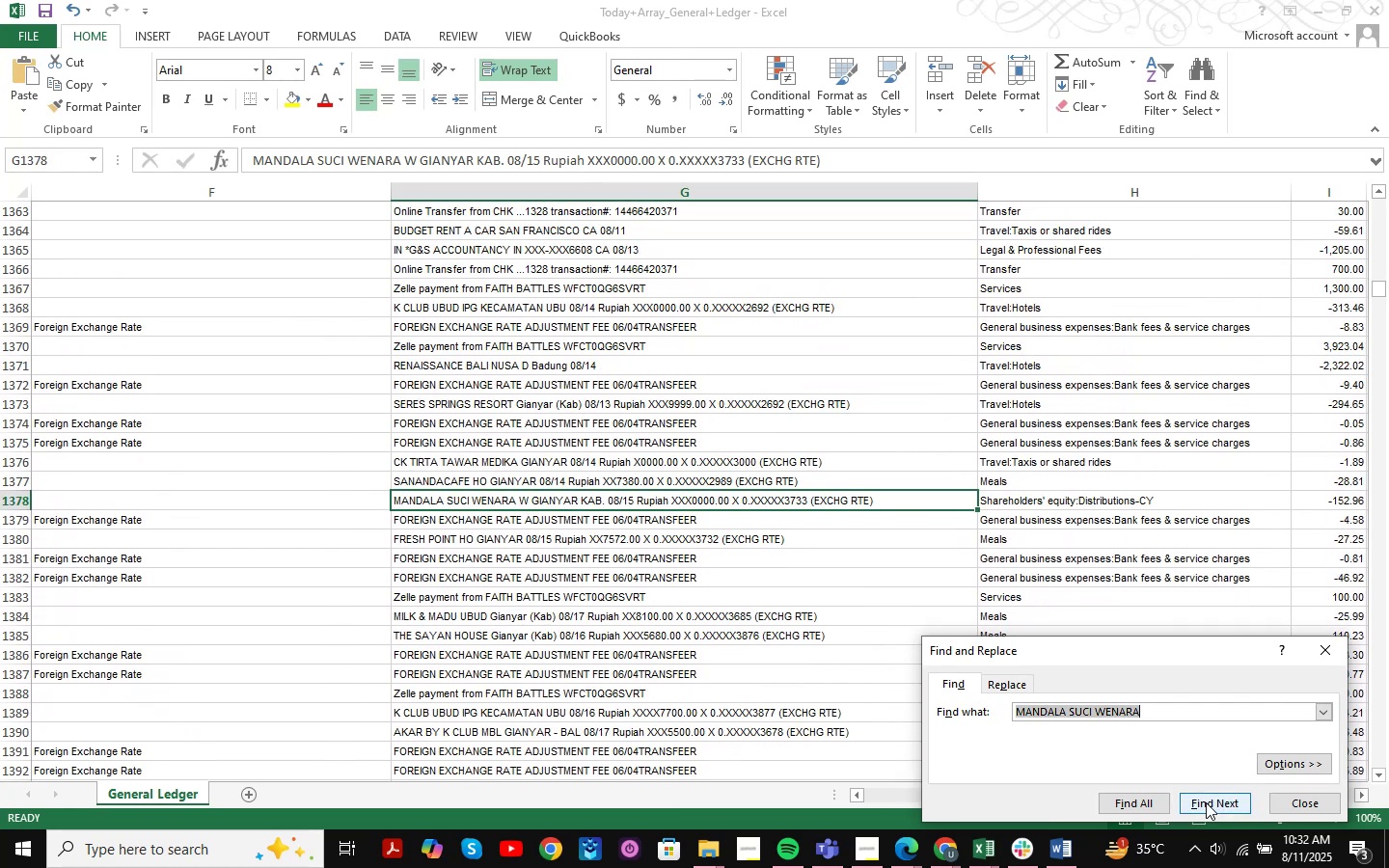 
left_click([1307, 804])
 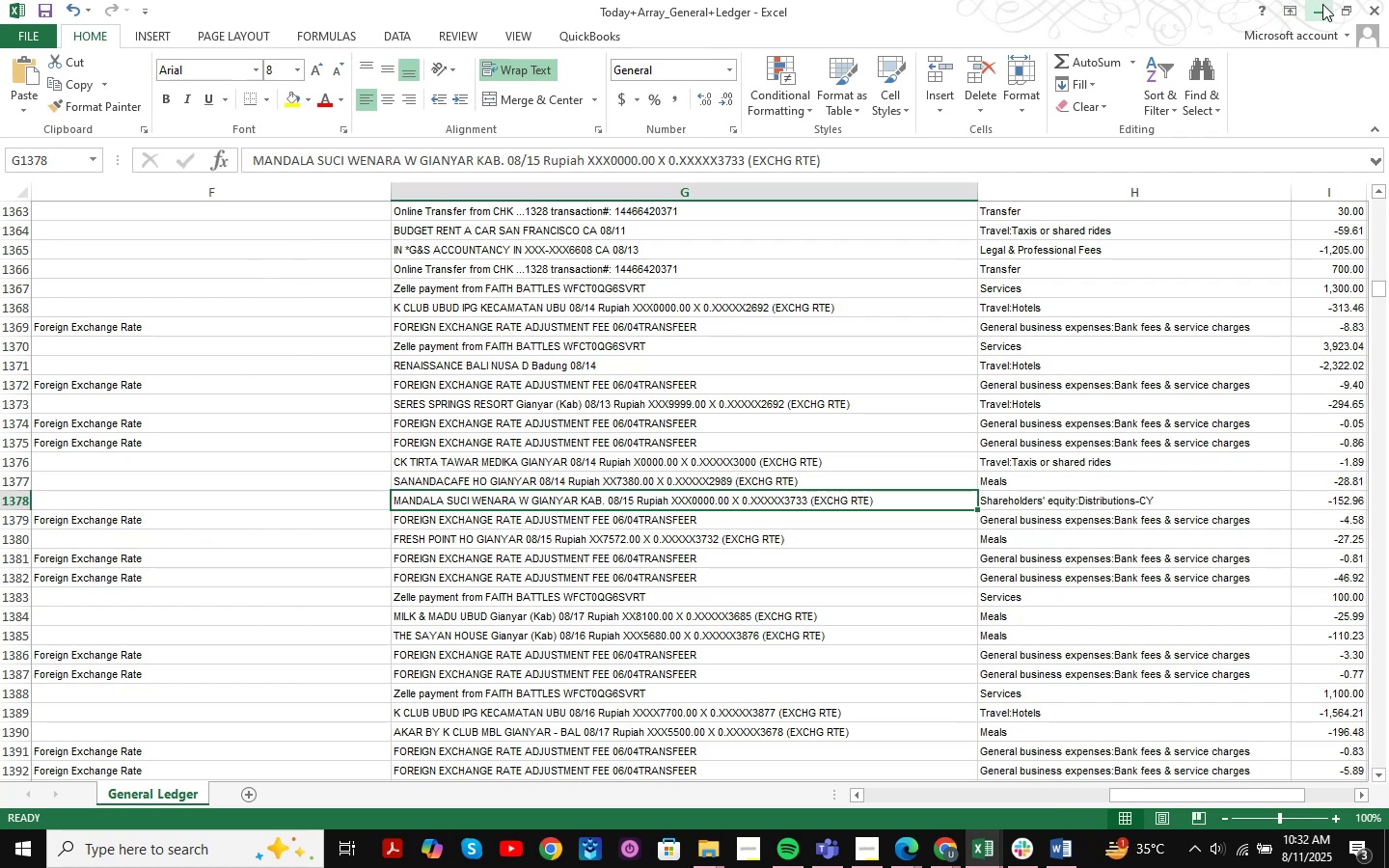 
left_click([1322, 4])
 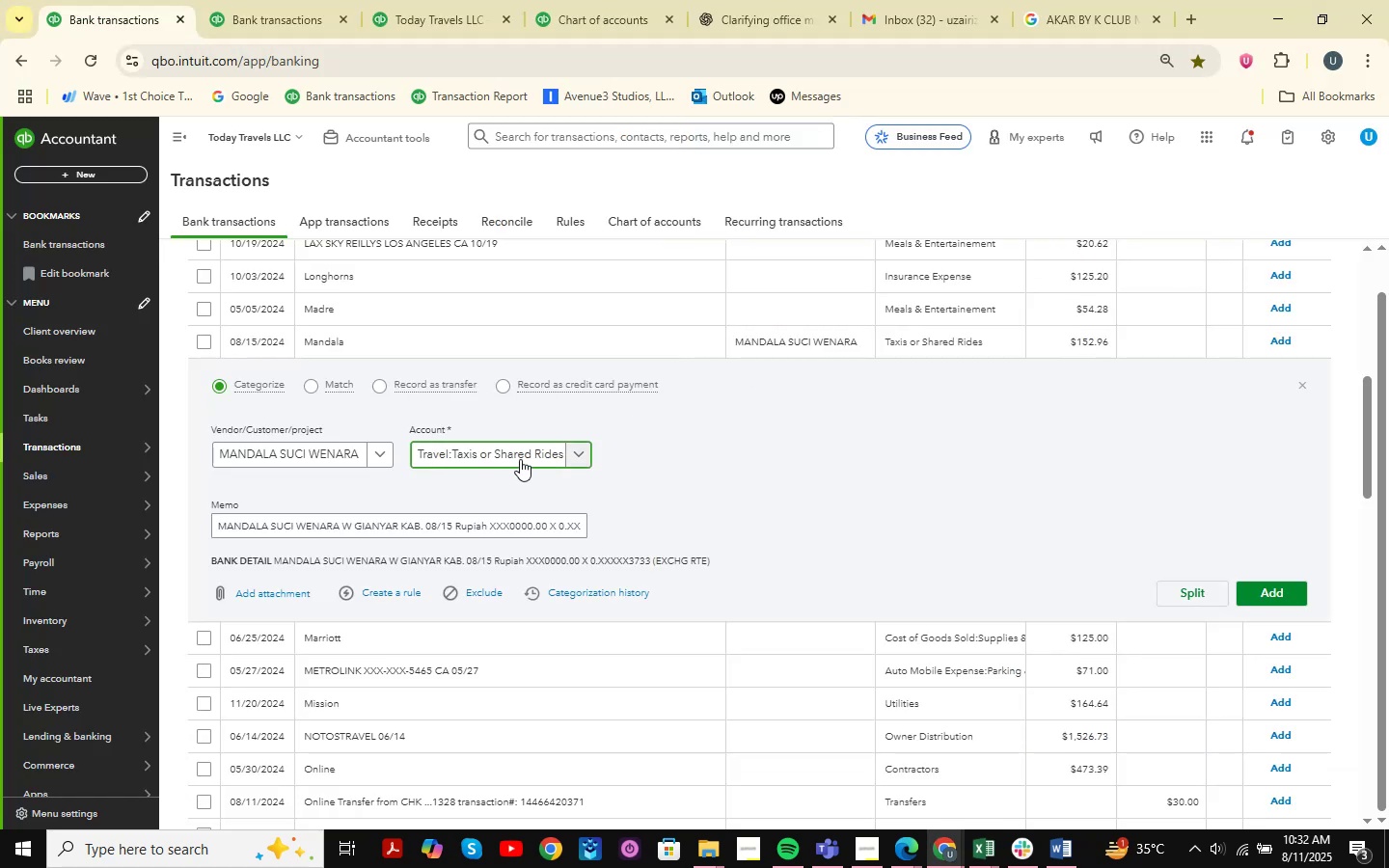 
left_click([527, 458])
 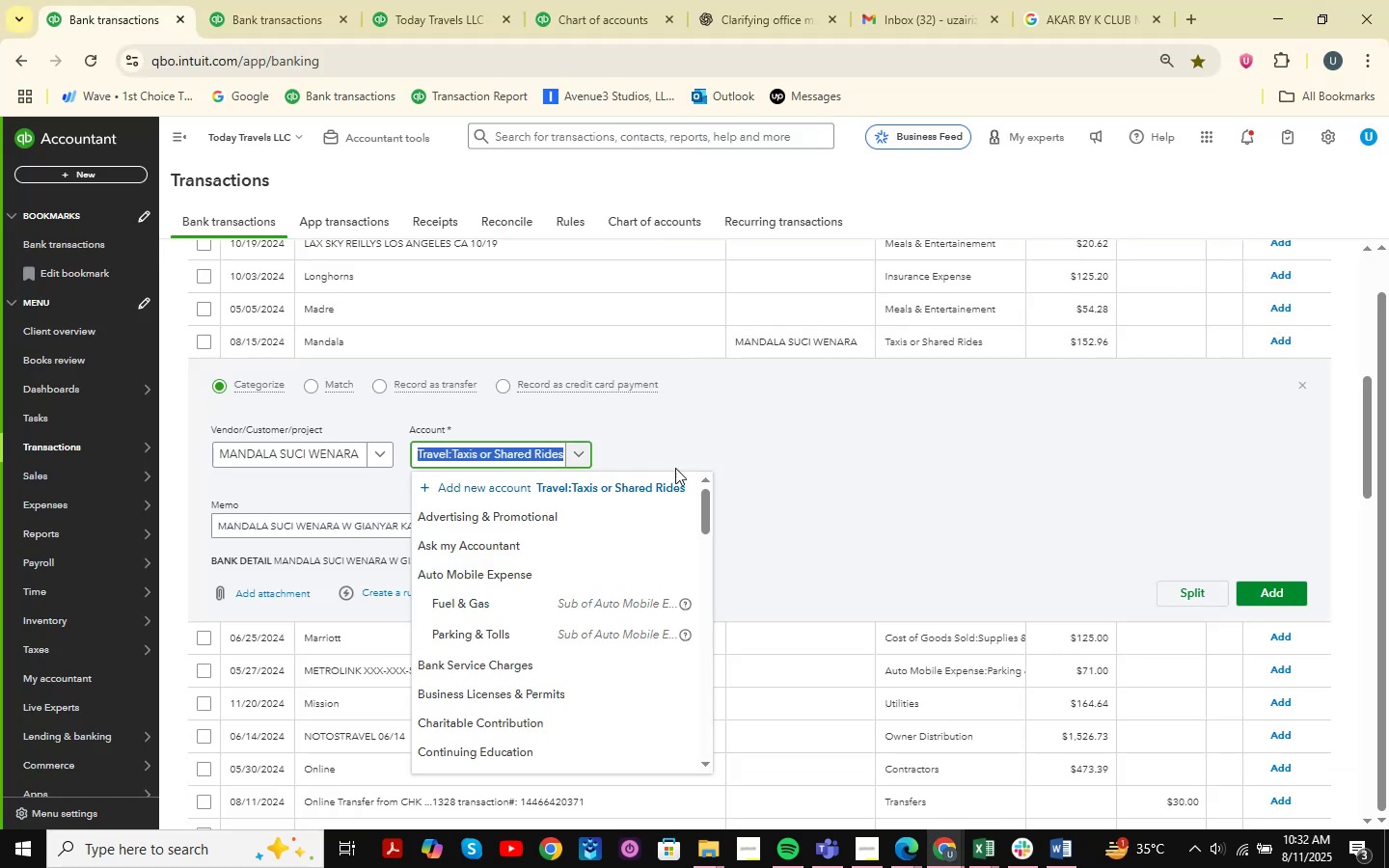 
key(Space)
 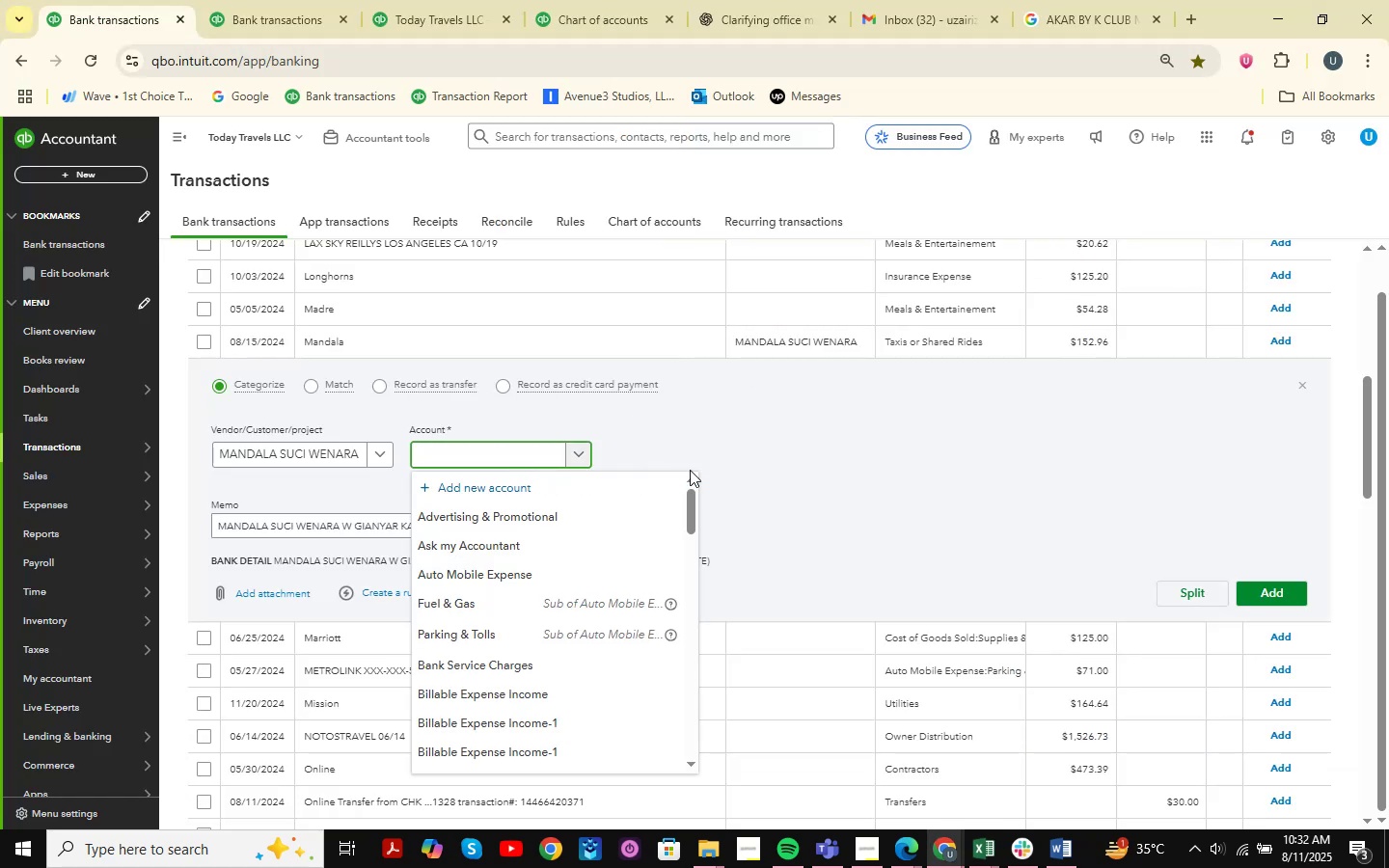 
key(Backspace)
 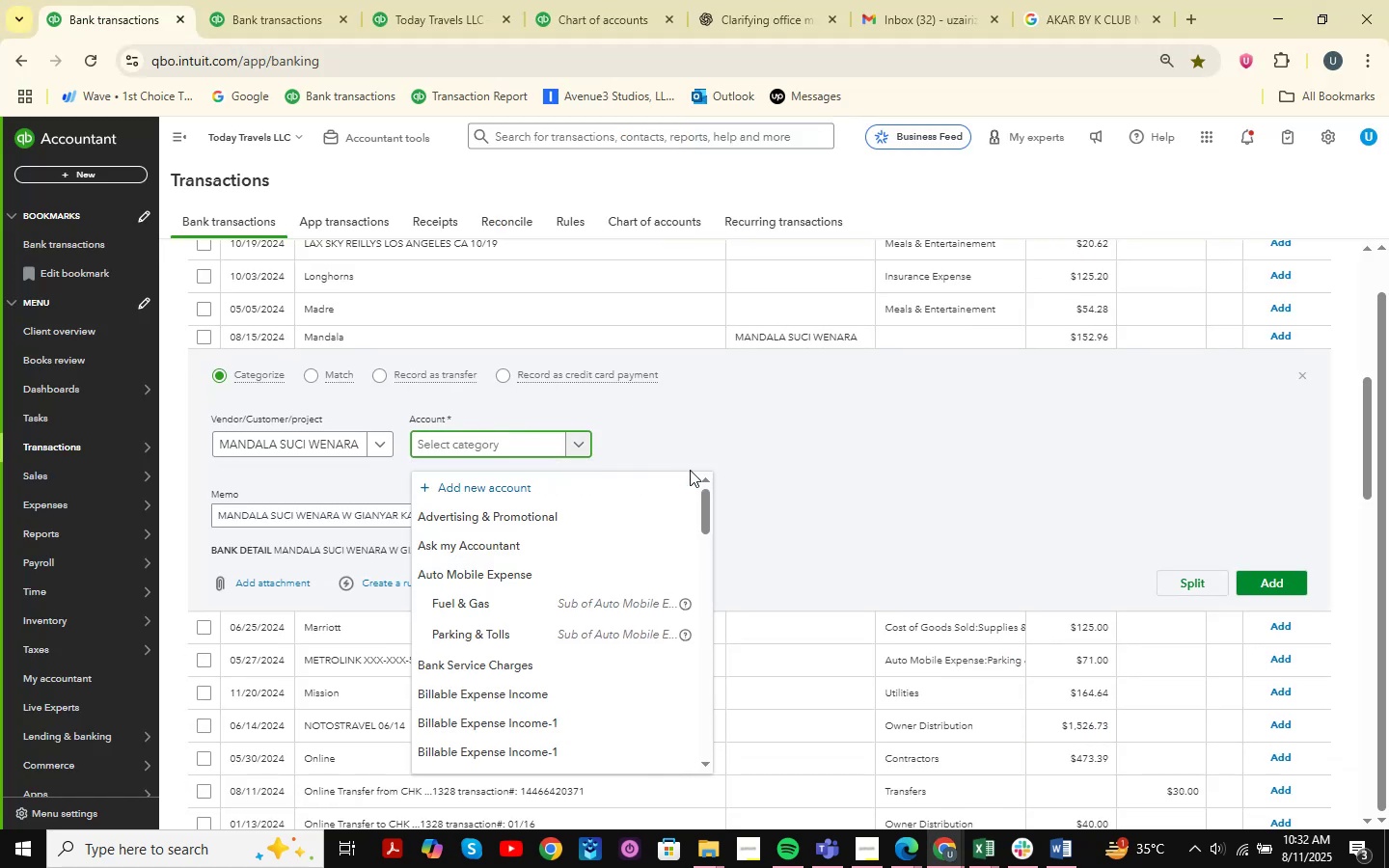 
key(Shift+ShiftLeft)
 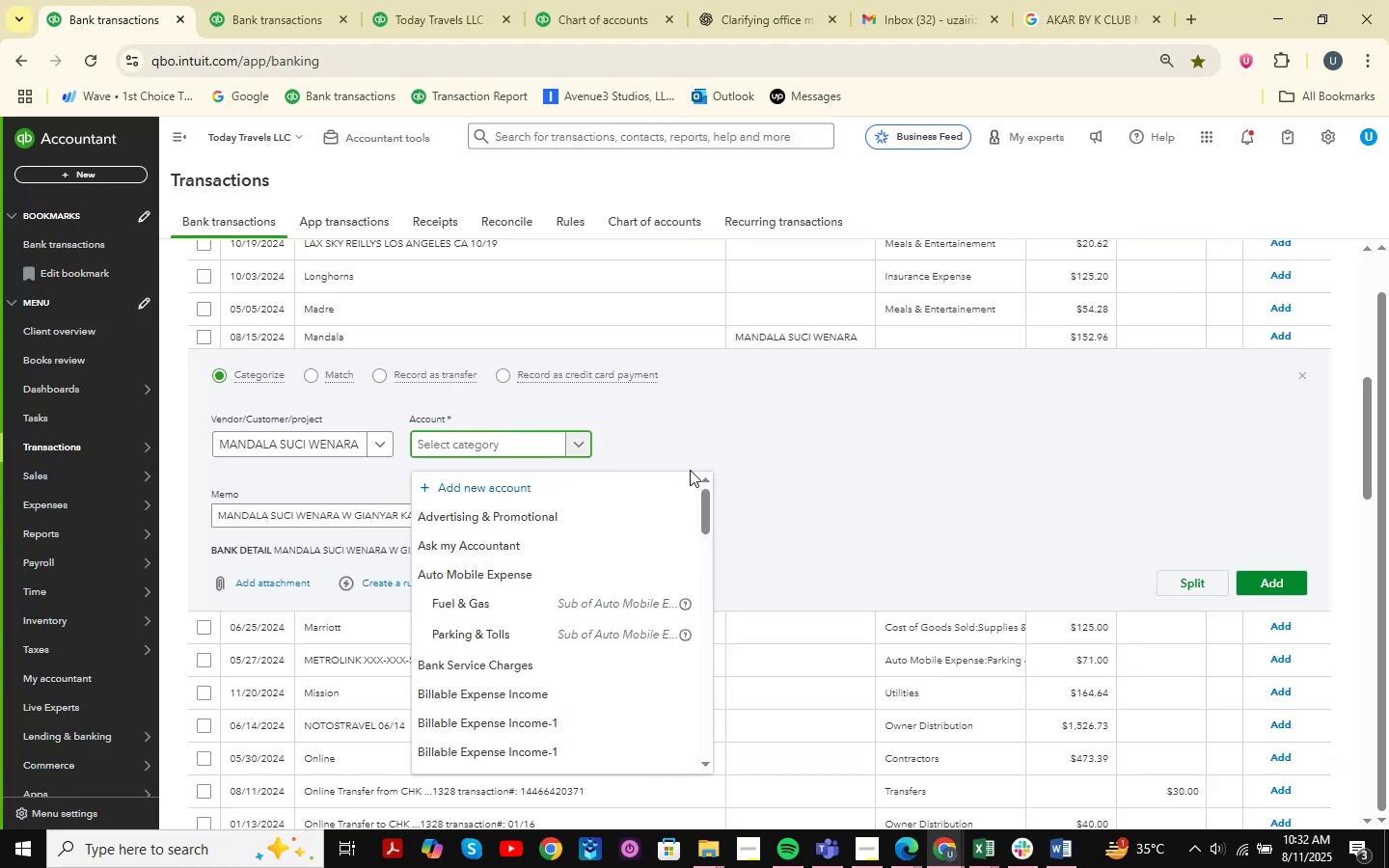 
wait(5.19)
 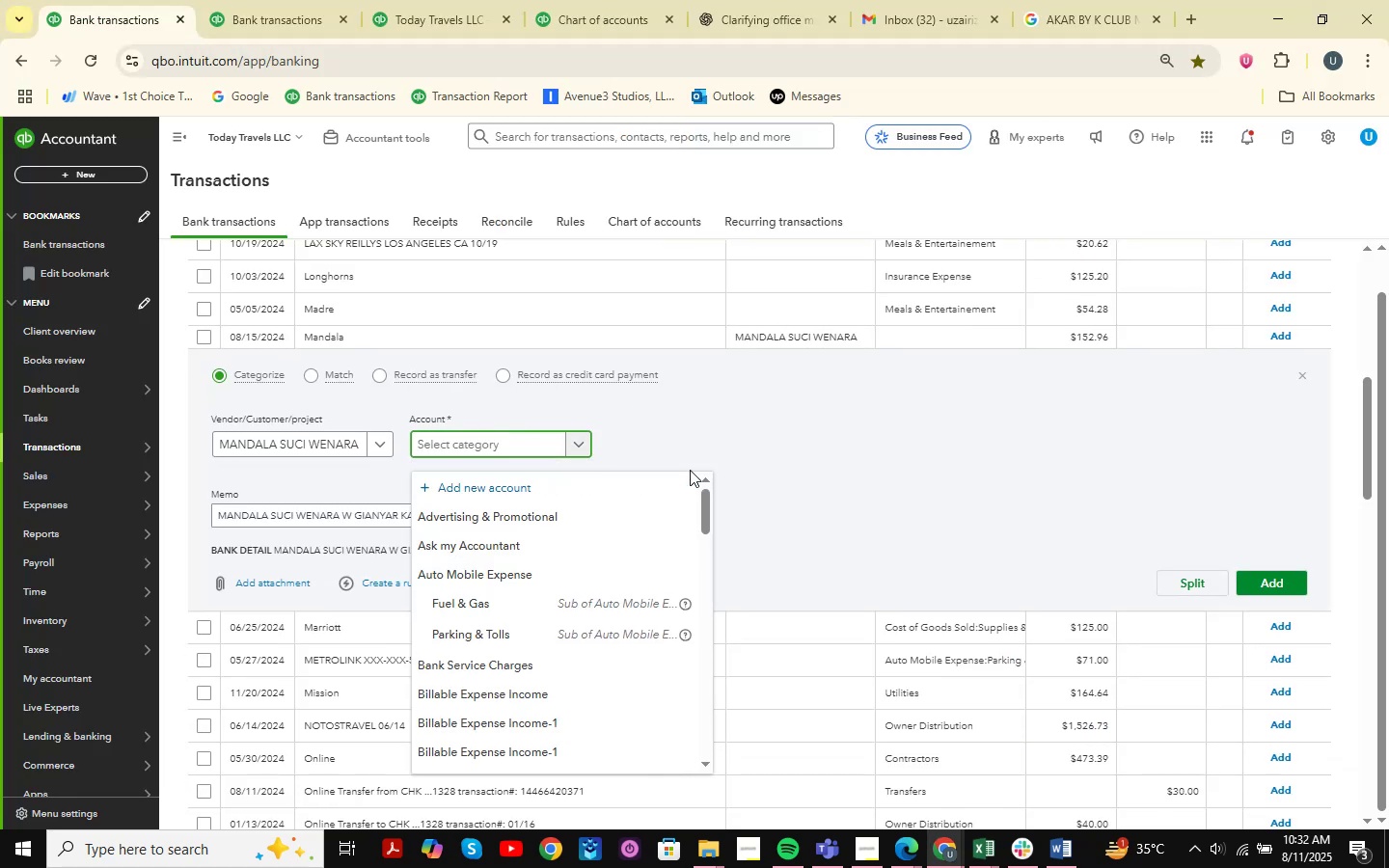 
scroll: coordinate [872, 458], scroll_direction: down, amount: 2.0
 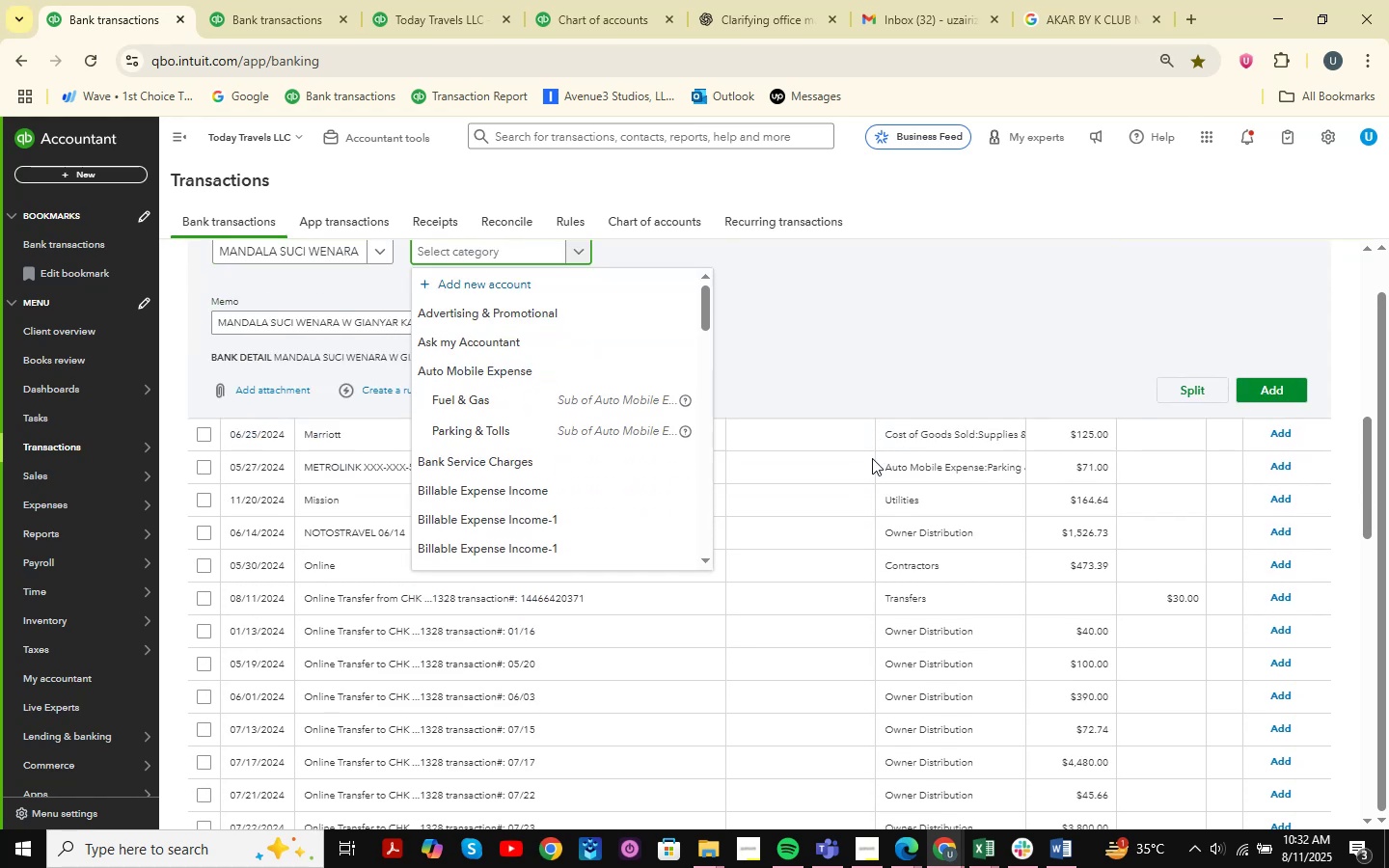 
scroll: coordinate [872, 458], scroll_direction: up, amount: 4.0
 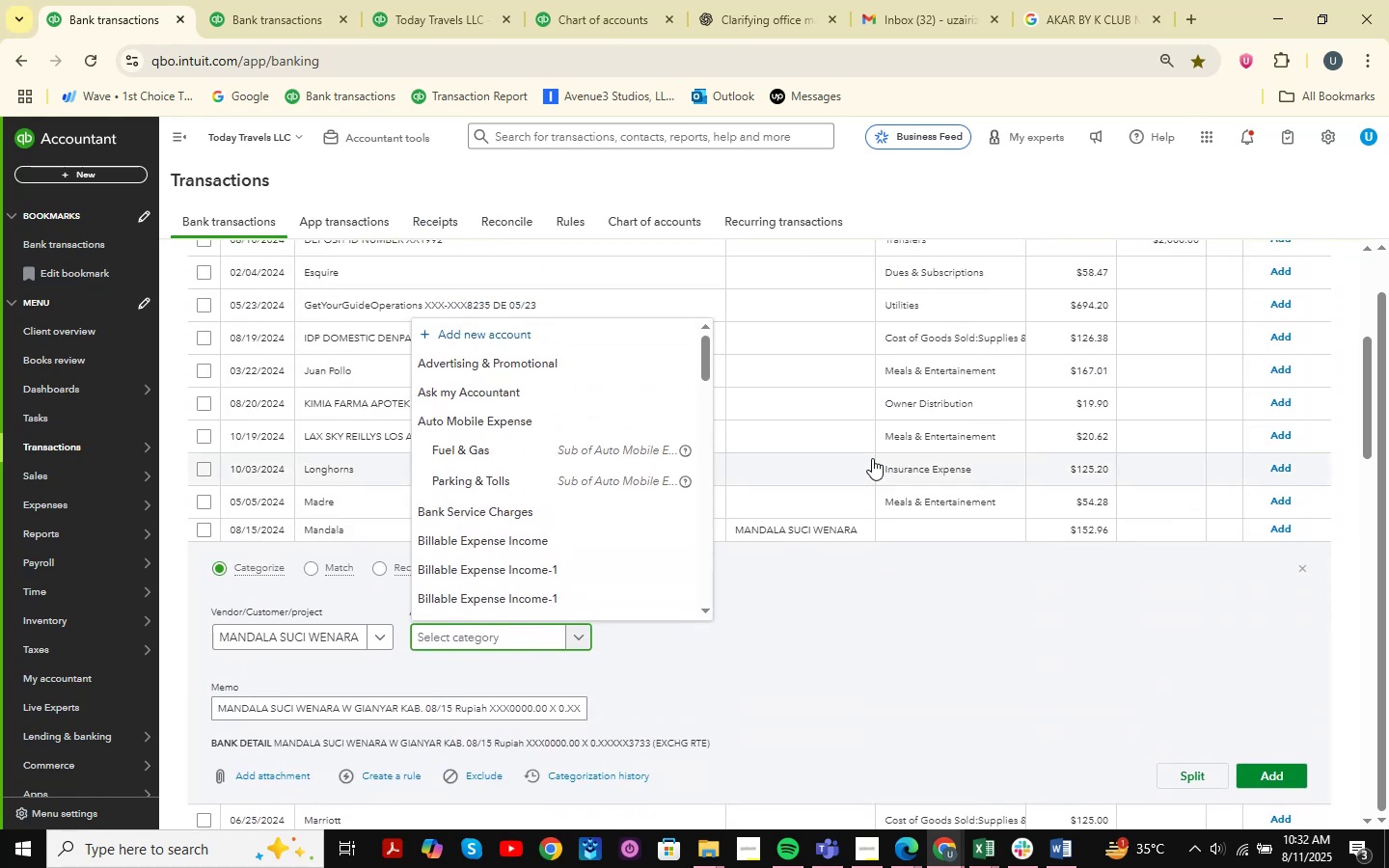 
scroll: coordinate [872, 458], scroll_direction: down, amount: 3.0
 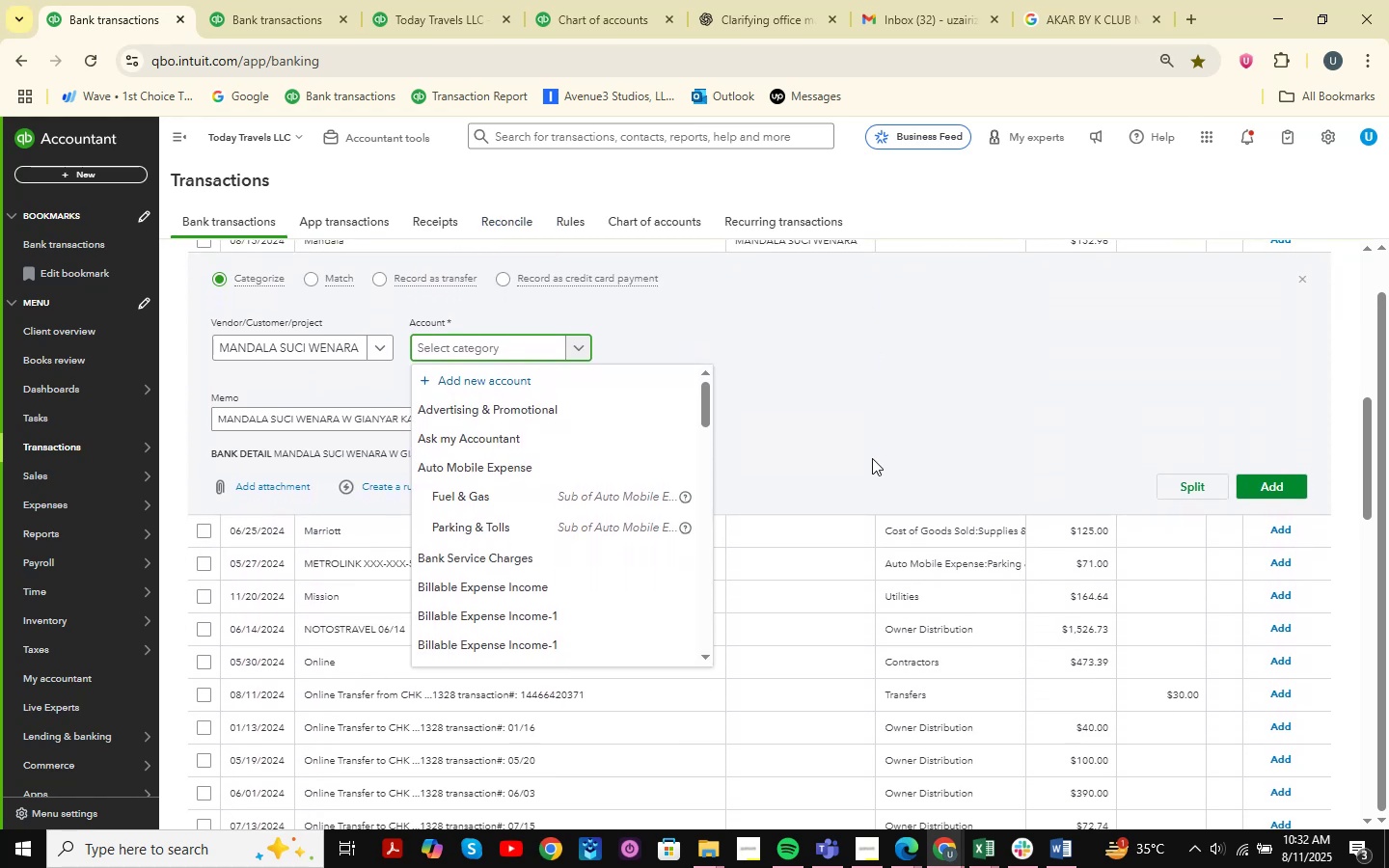 
scroll: coordinate [872, 458], scroll_direction: up, amount: 1.0
 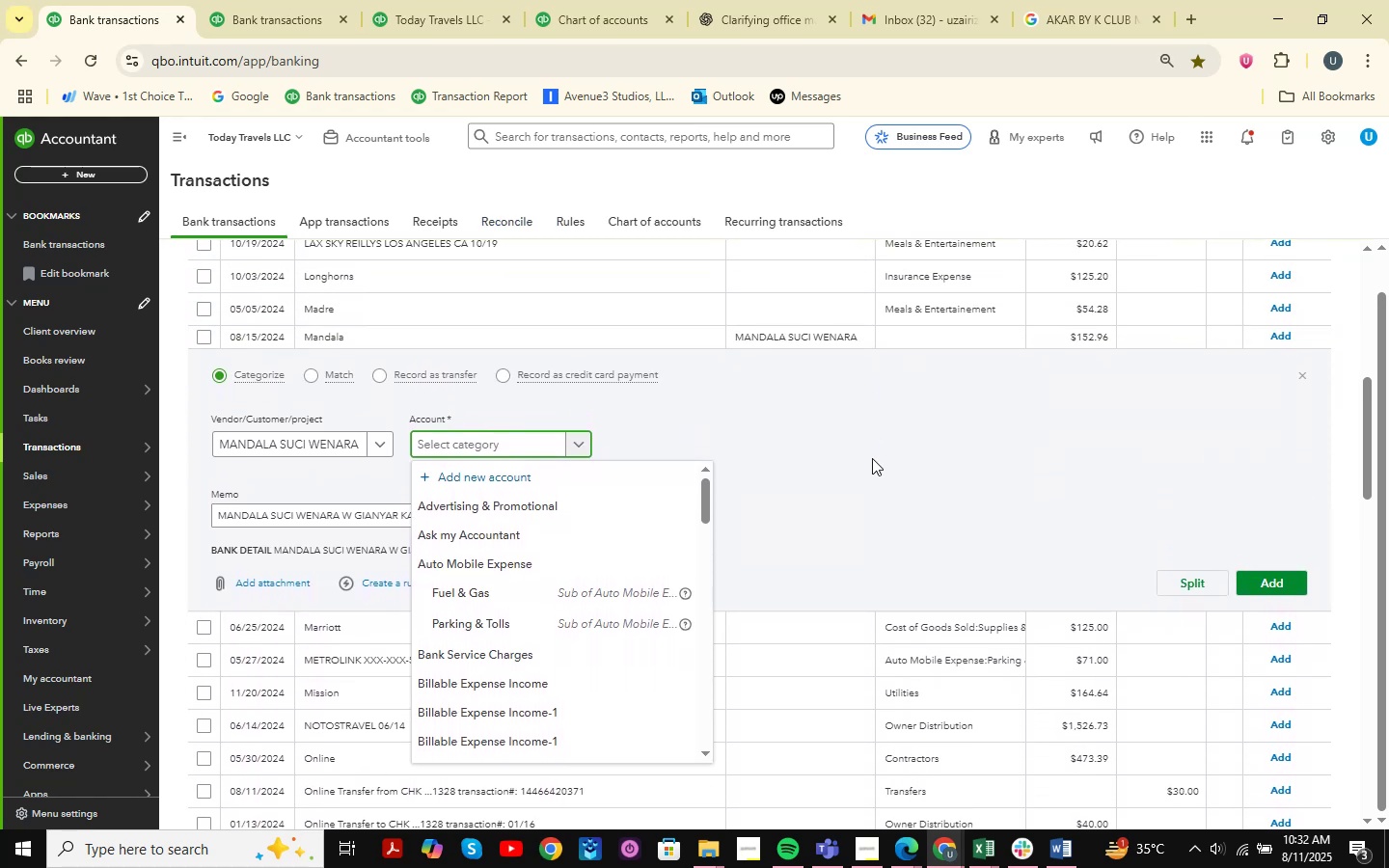 
scroll: coordinate [872, 458], scroll_direction: down, amount: 2.0
 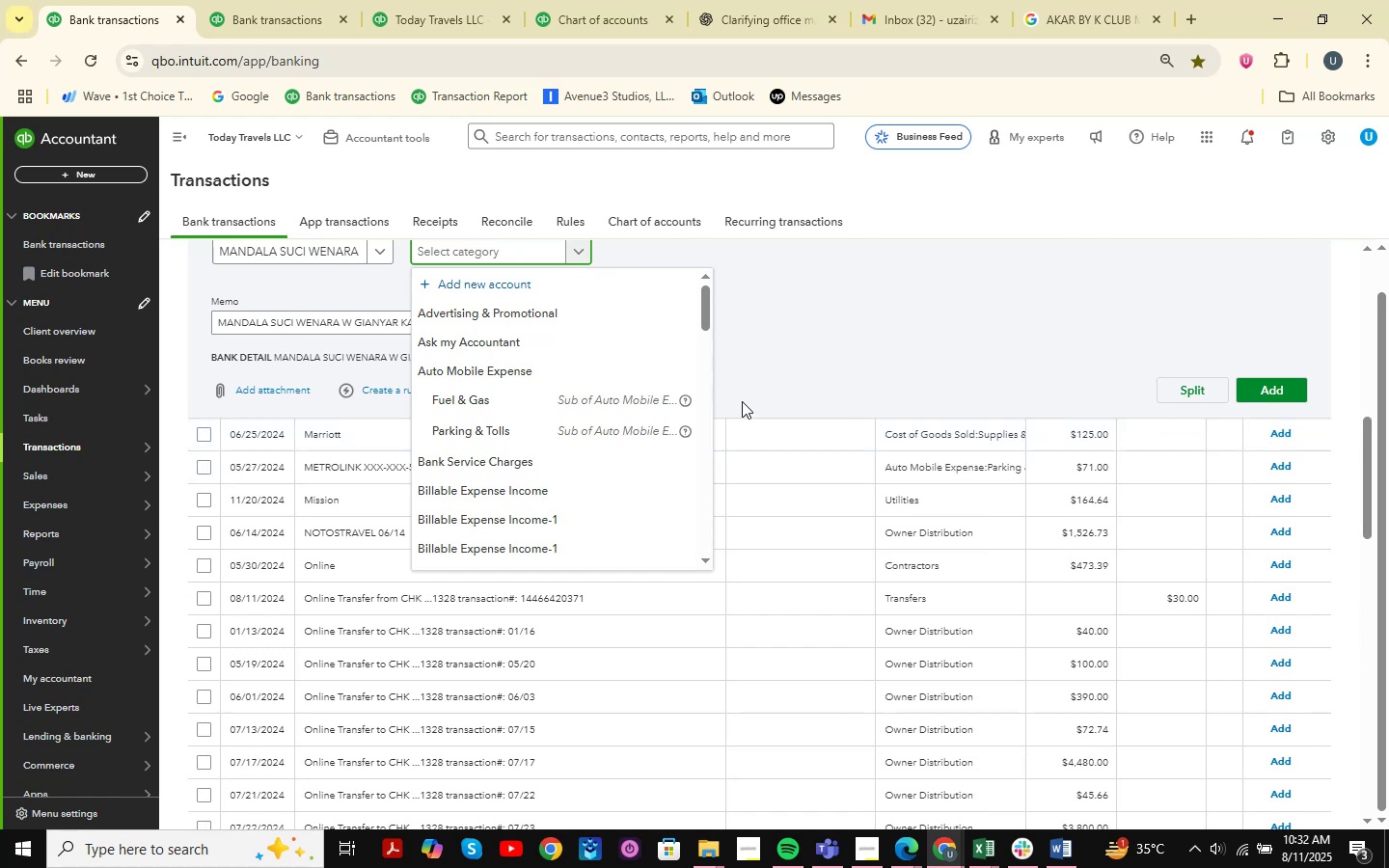 
type(sharehol)
 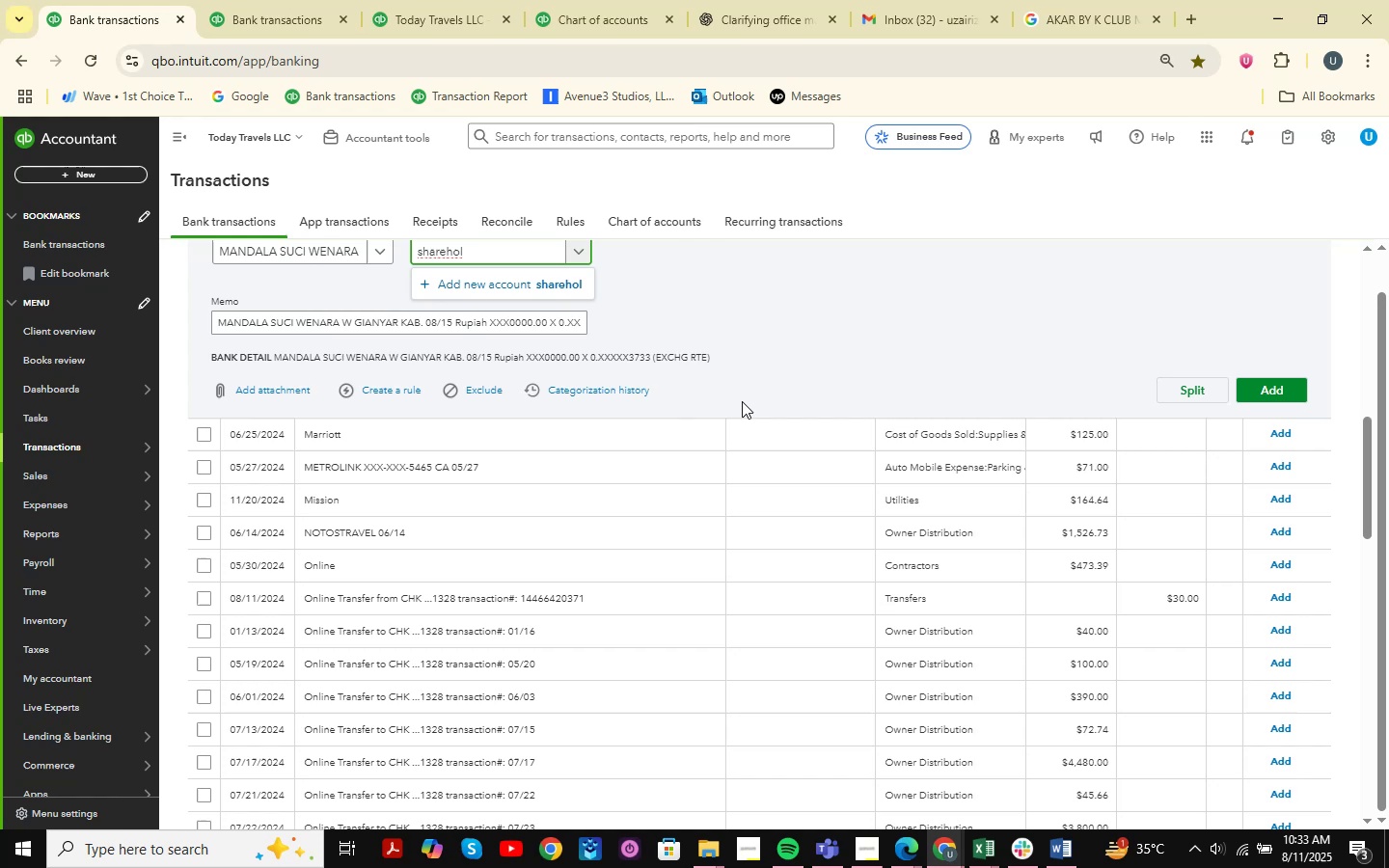 
hold_key(key=Backspace, duration=1.01)
 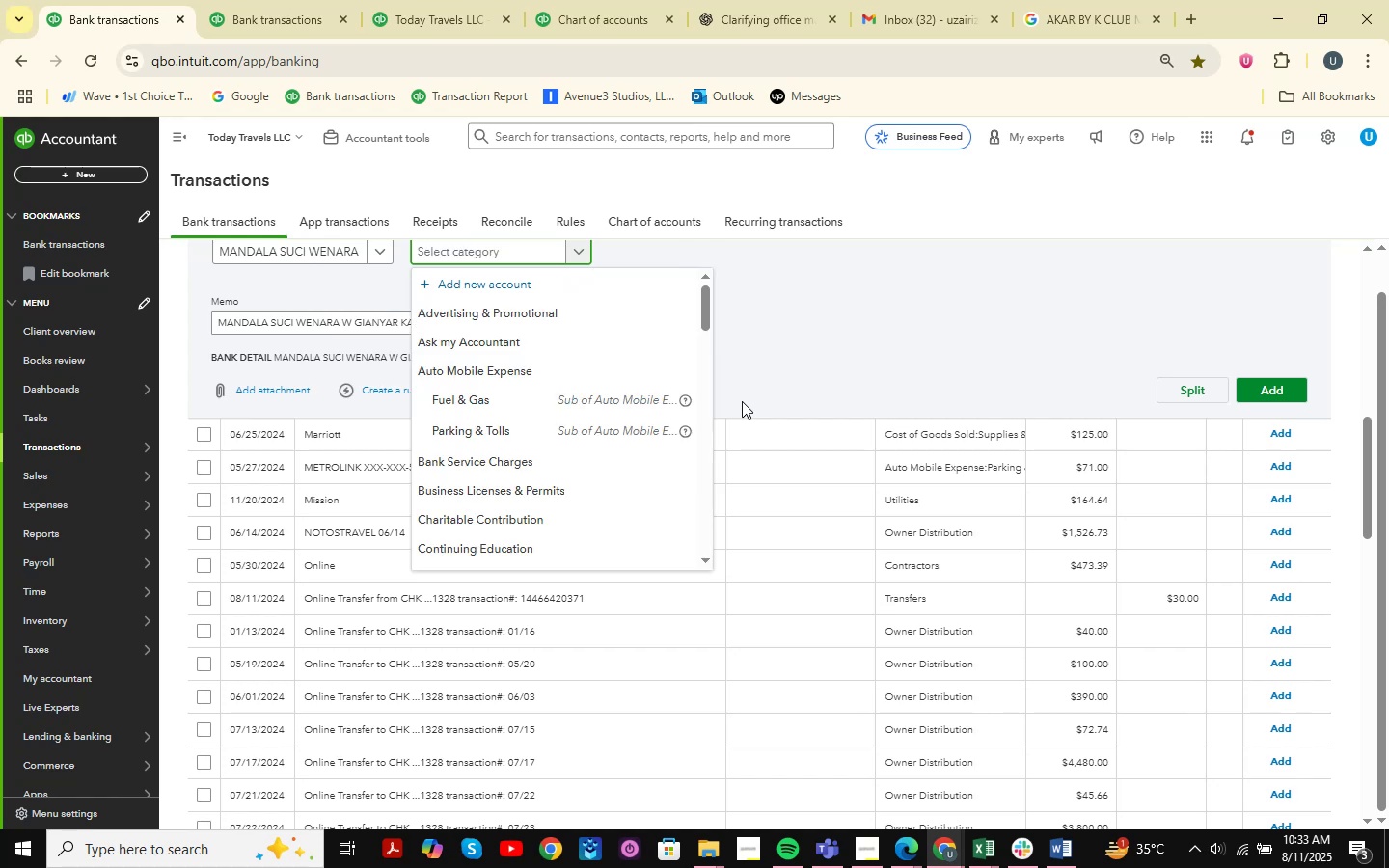 
type(own)
 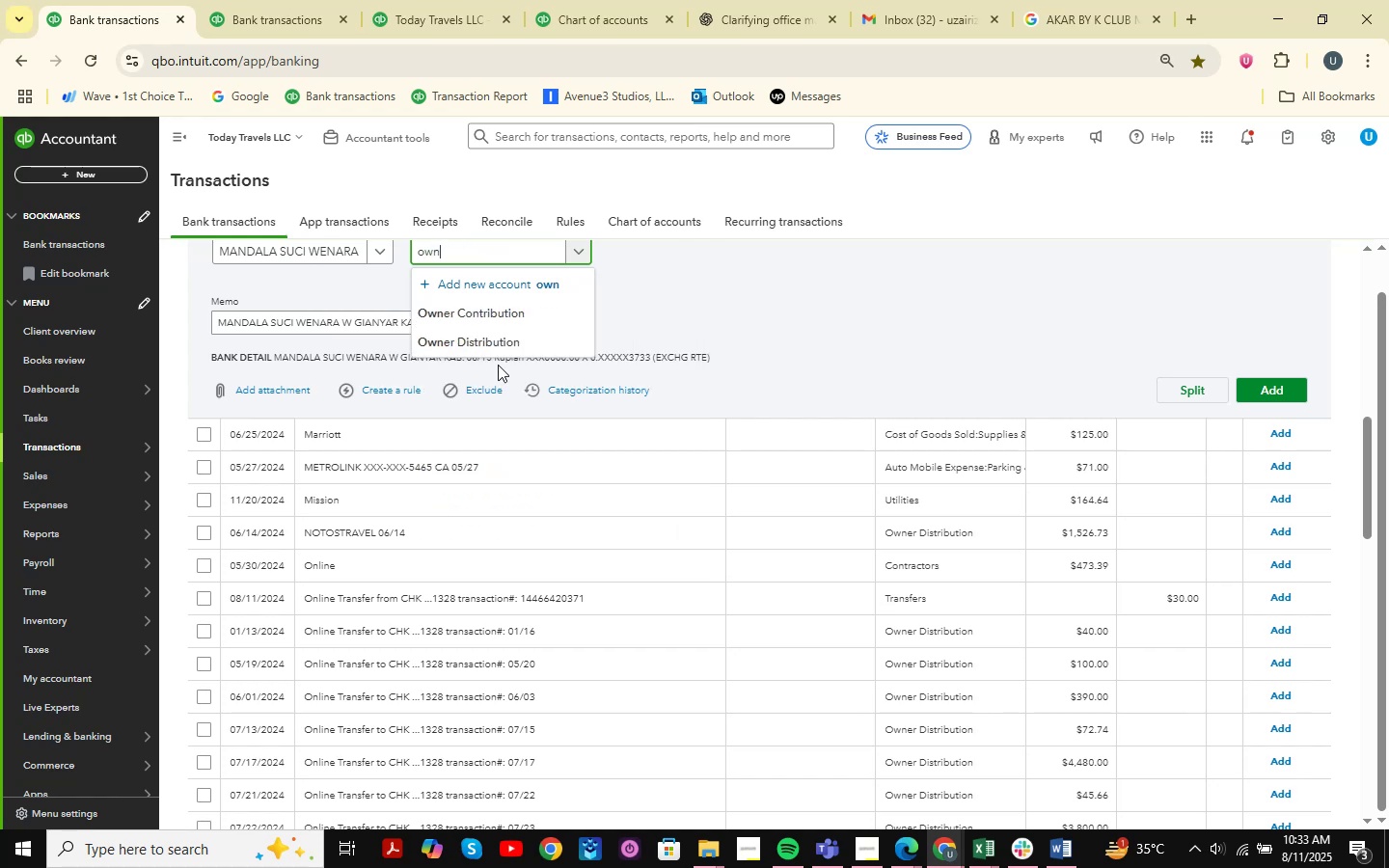 
left_click([491, 347])
 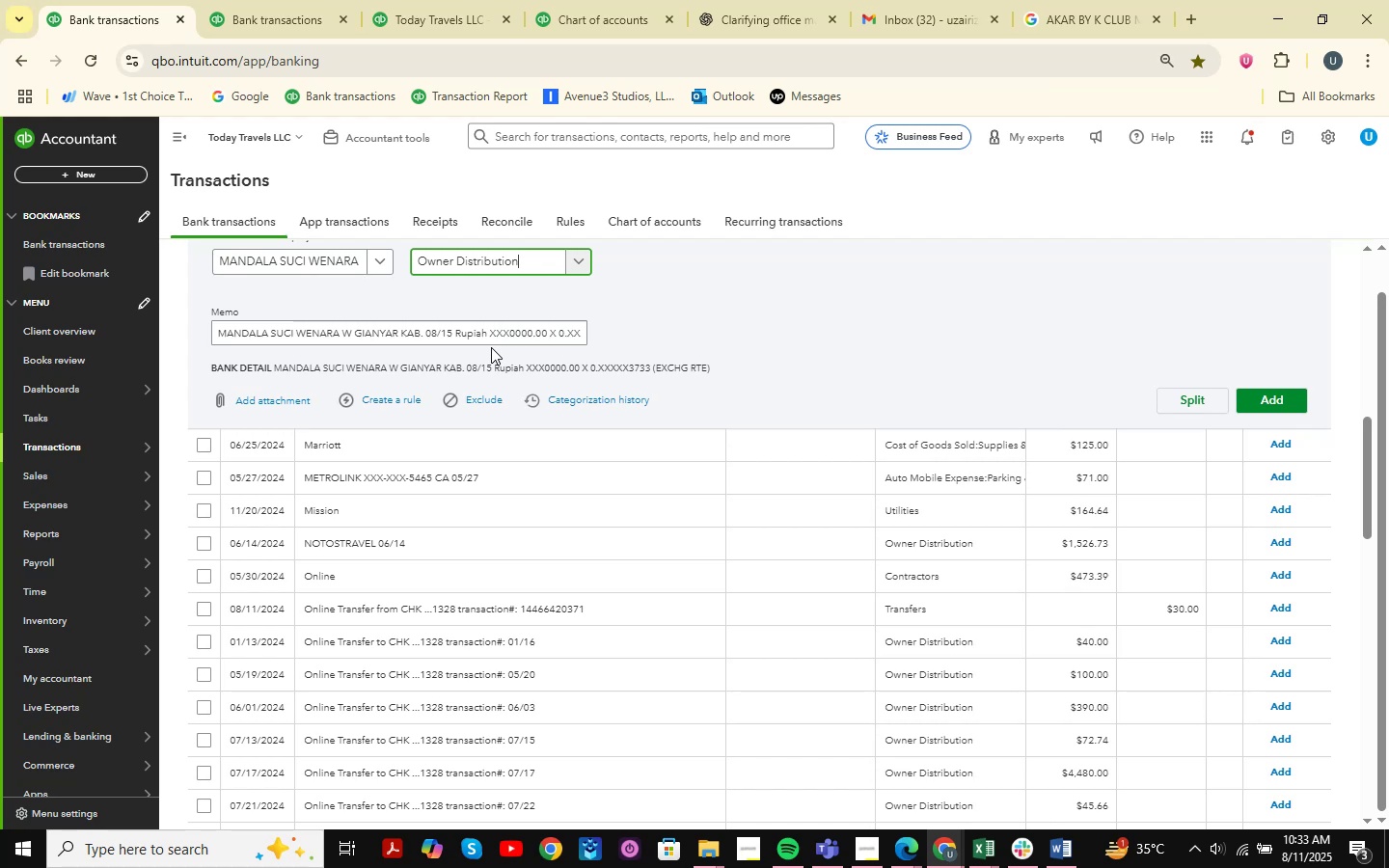 
wait(6.46)
 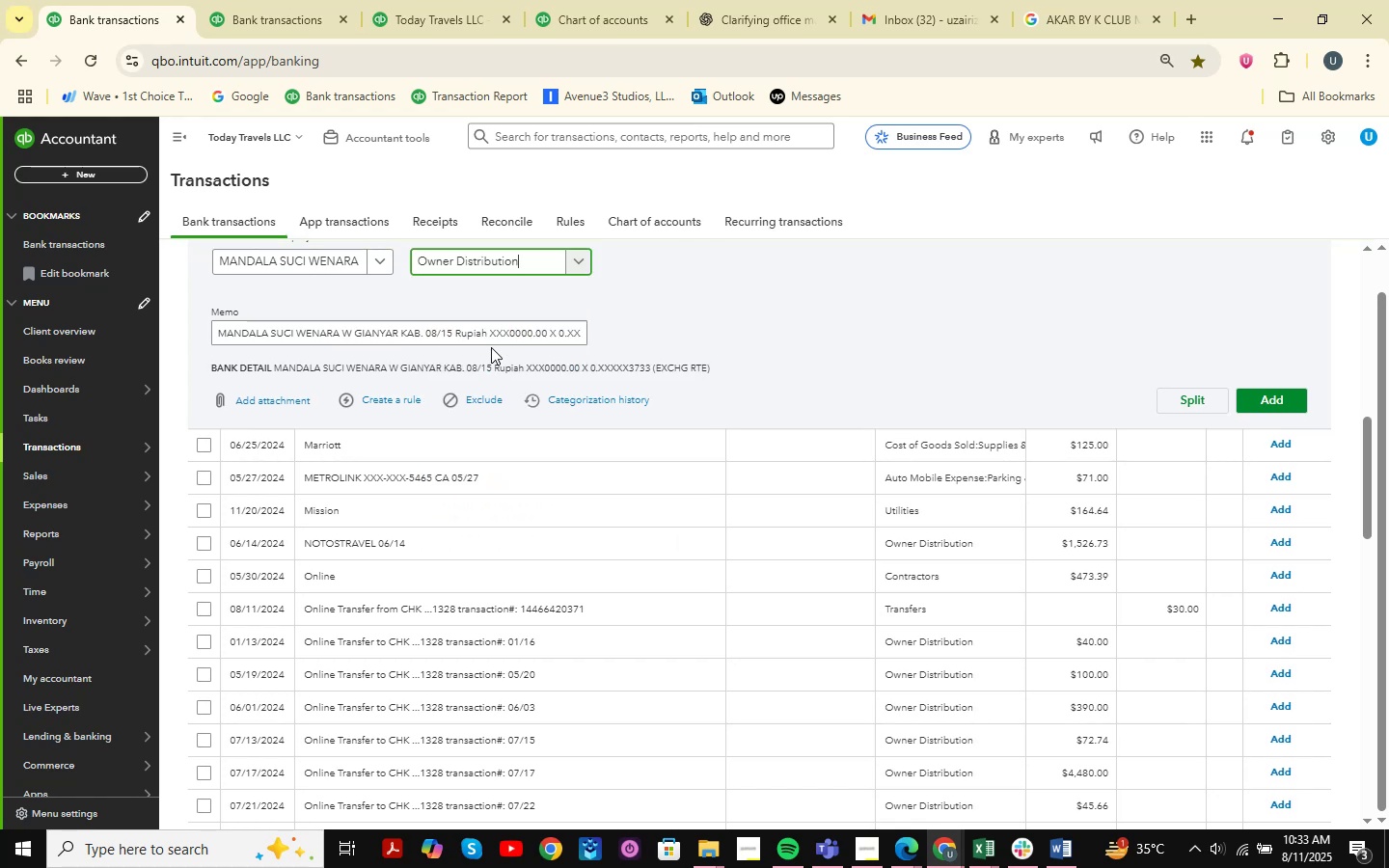 
left_click([1283, 396])
 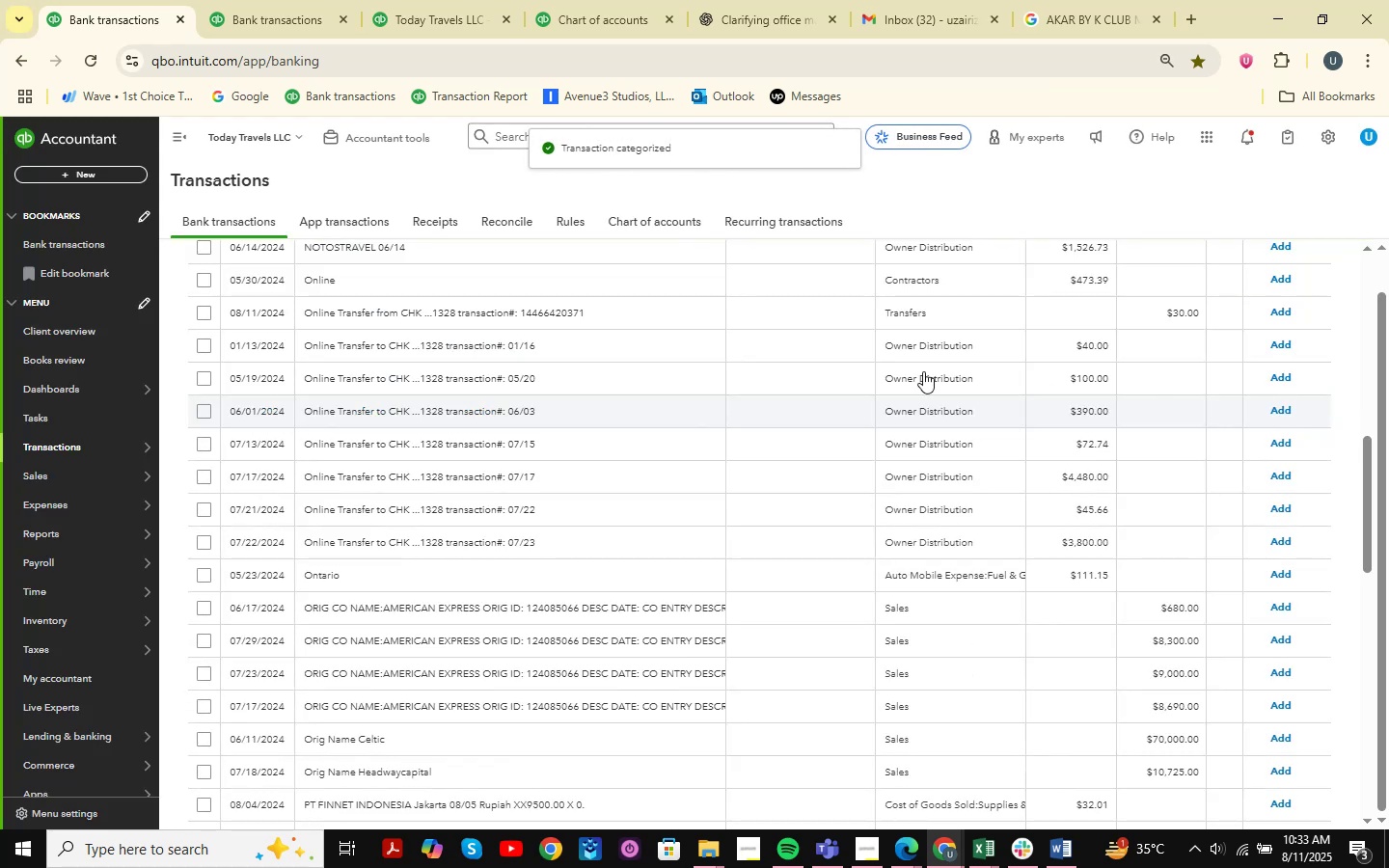 
scroll: coordinate [478, 550], scroll_direction: down, amount: 2.0
 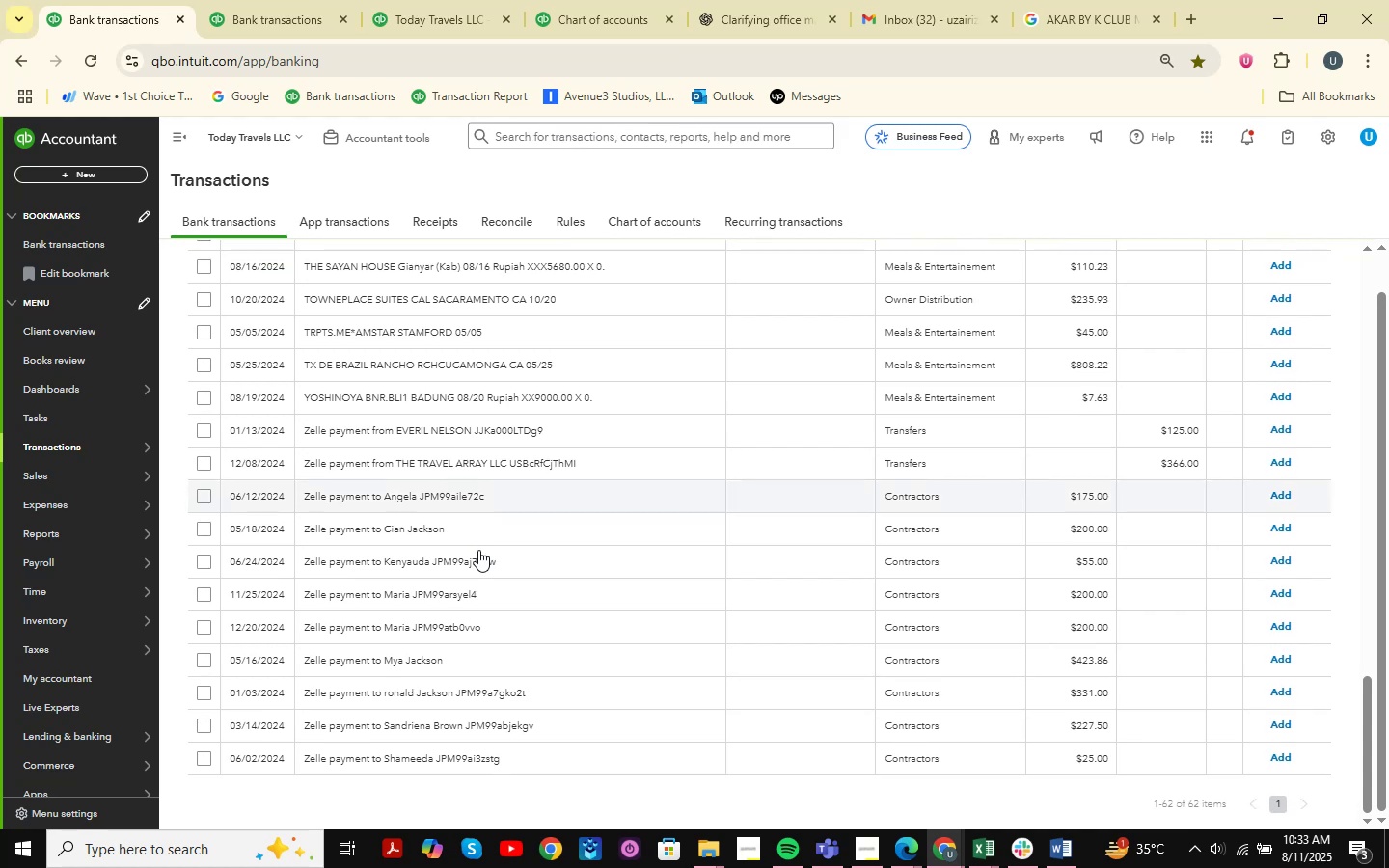 
scroll: coordinate [477, 559], scroll_direction: up, amount: 3.0
 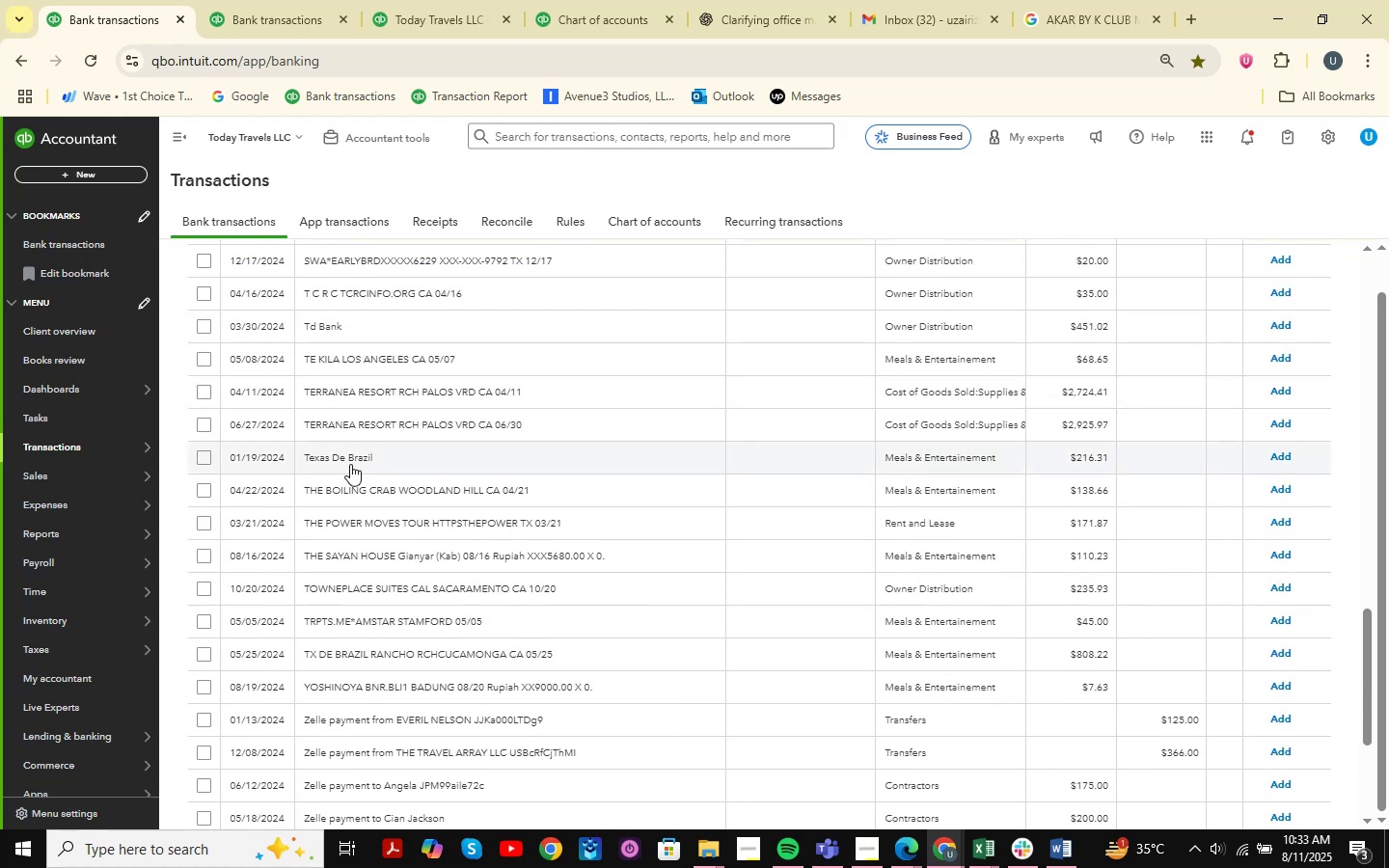 
wait(5.26)
 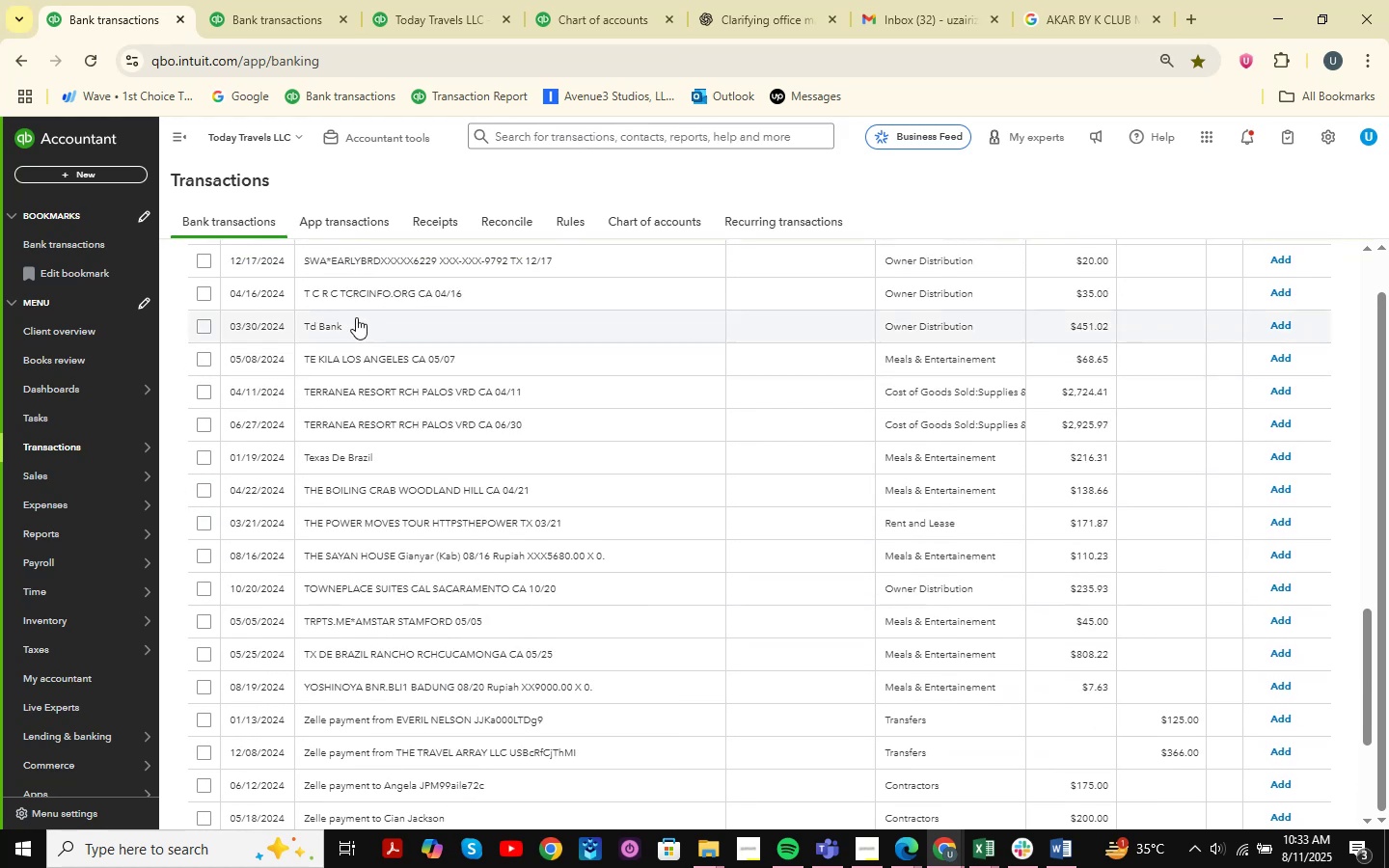 
left_click([357, 365])
 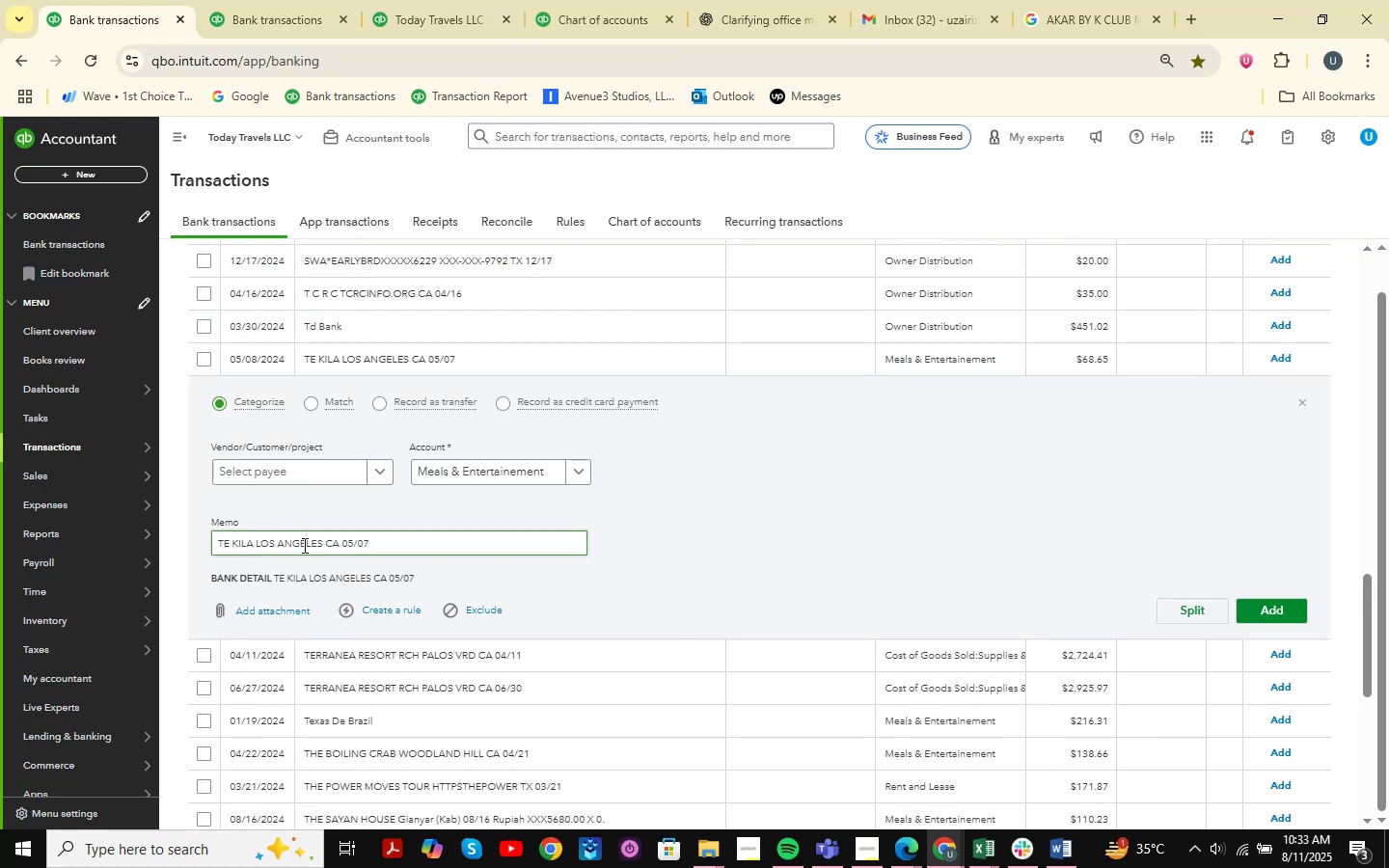 
left_click_drag(start_coordinate=[323, 545], to_coordinate=[174, 539])
 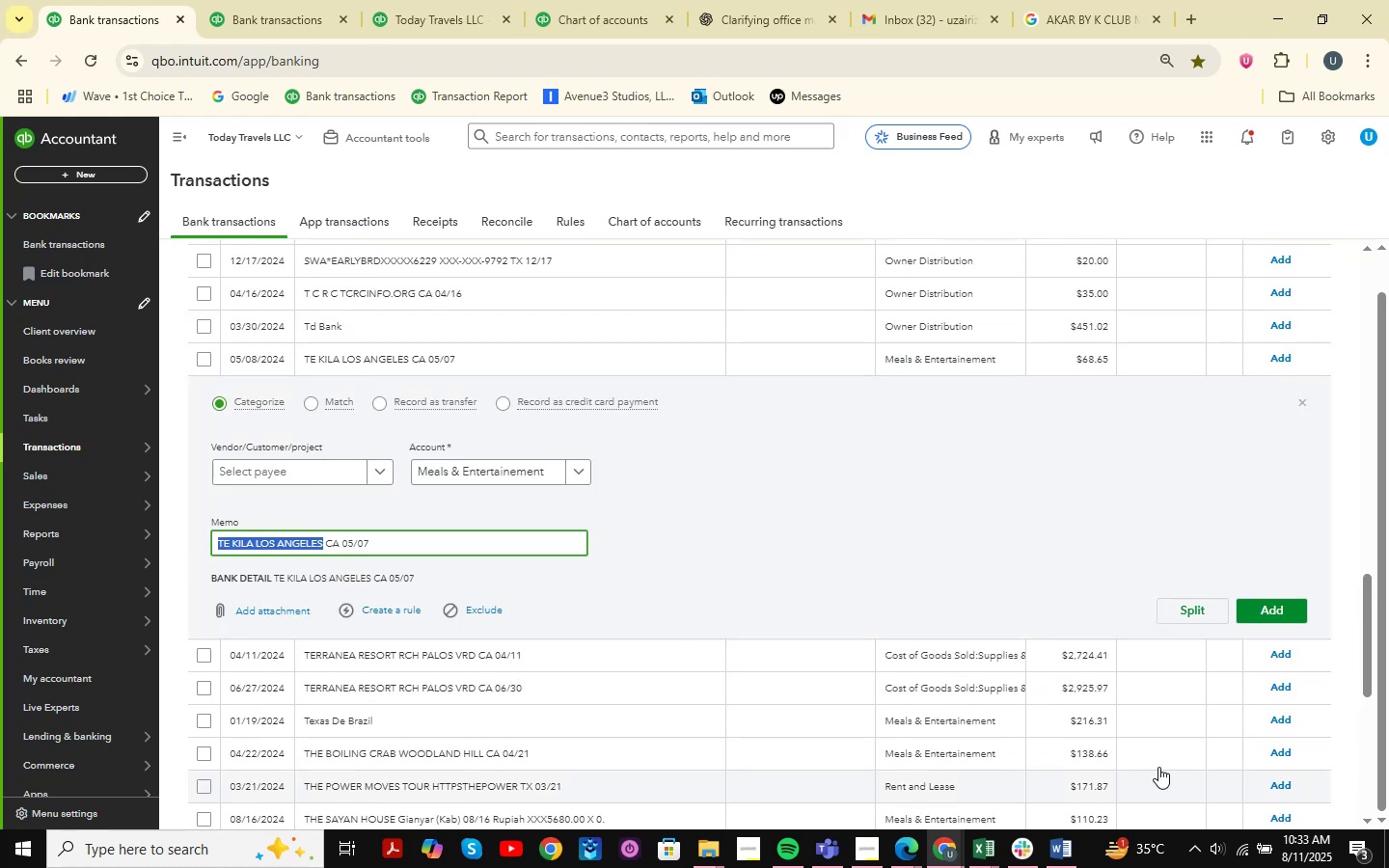 
hold_key(key=ControlLeft, duration=0.69)
 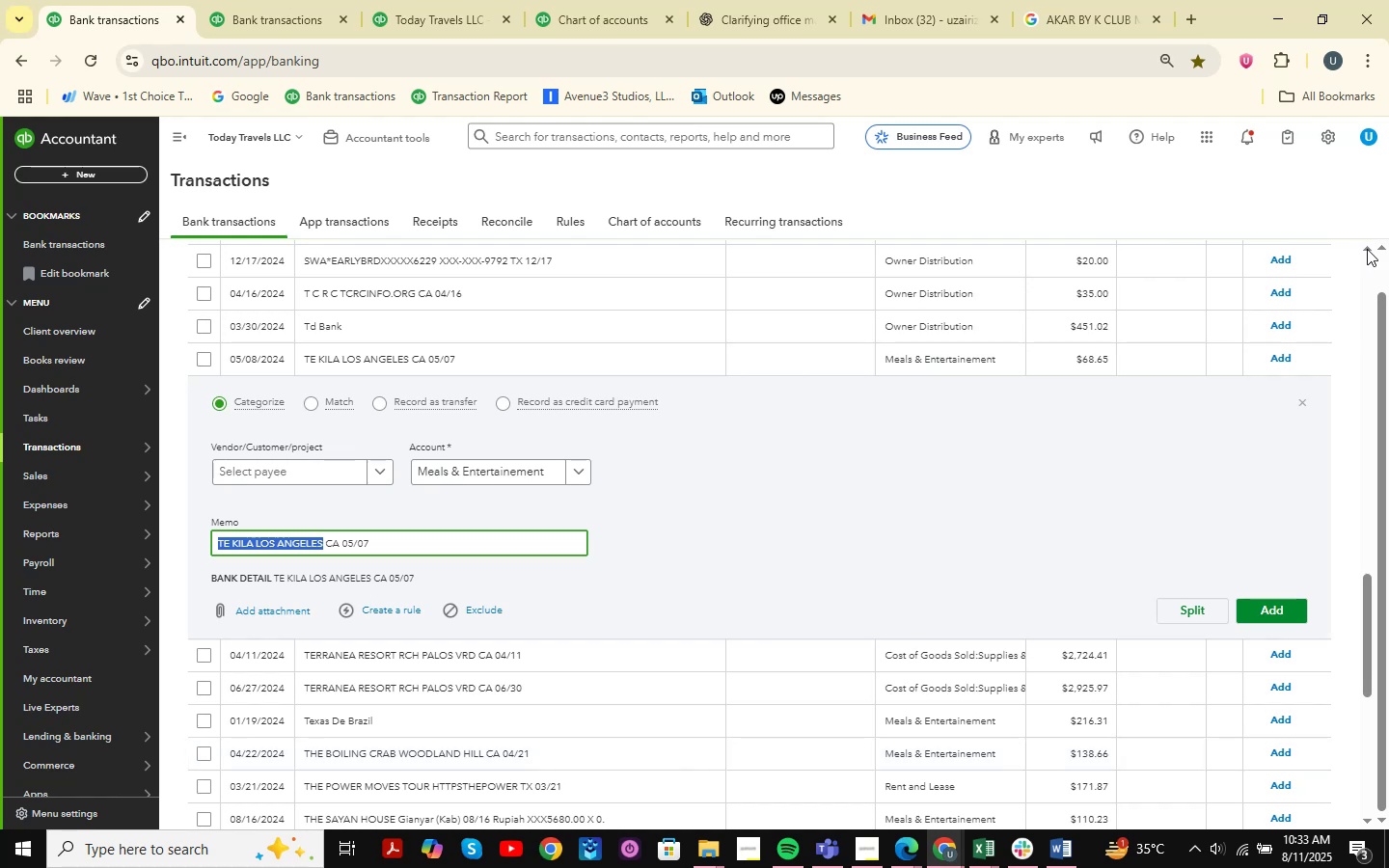 
hold_key(key=C, duration=0.31)
 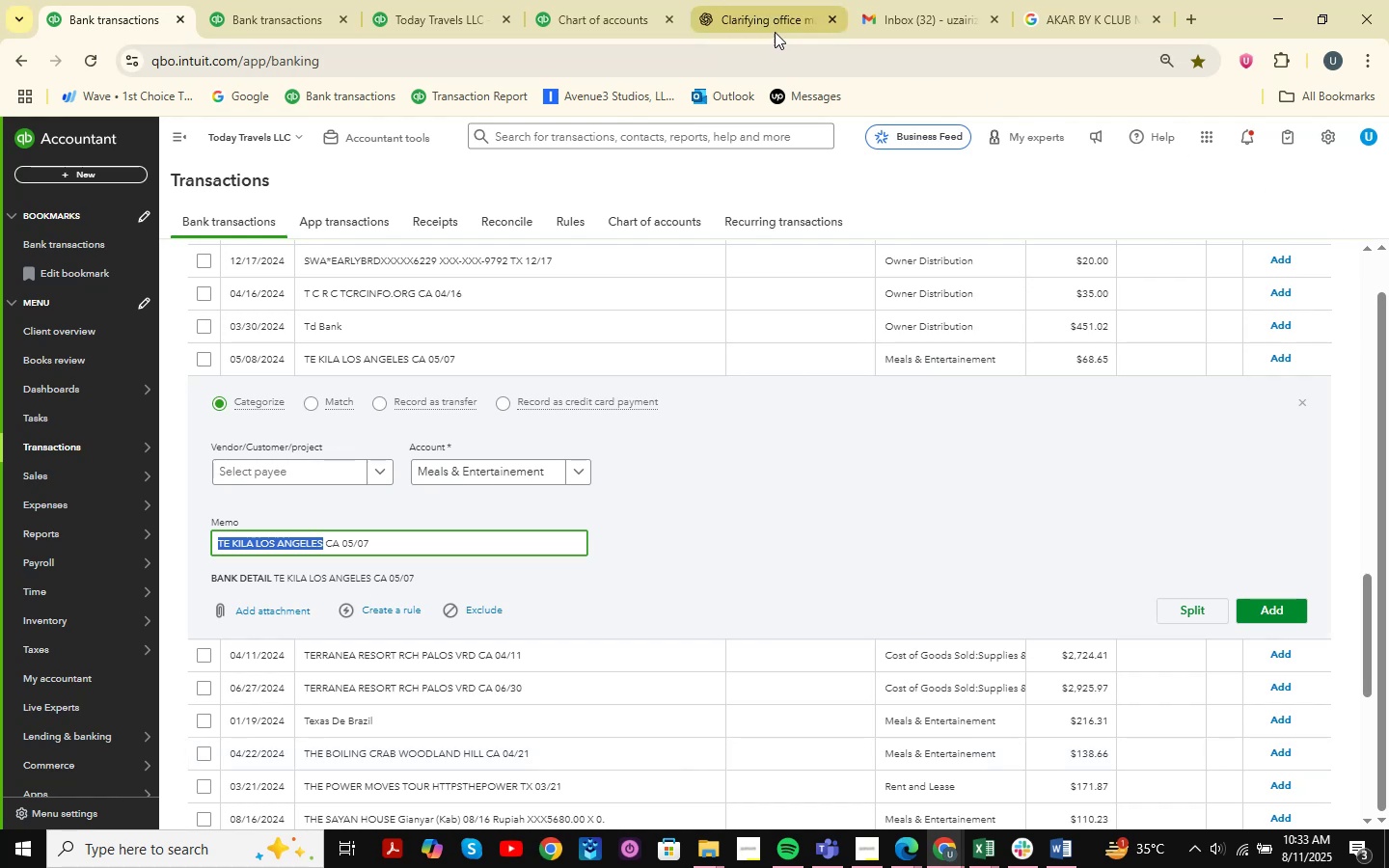 
left_click([762, 27])
 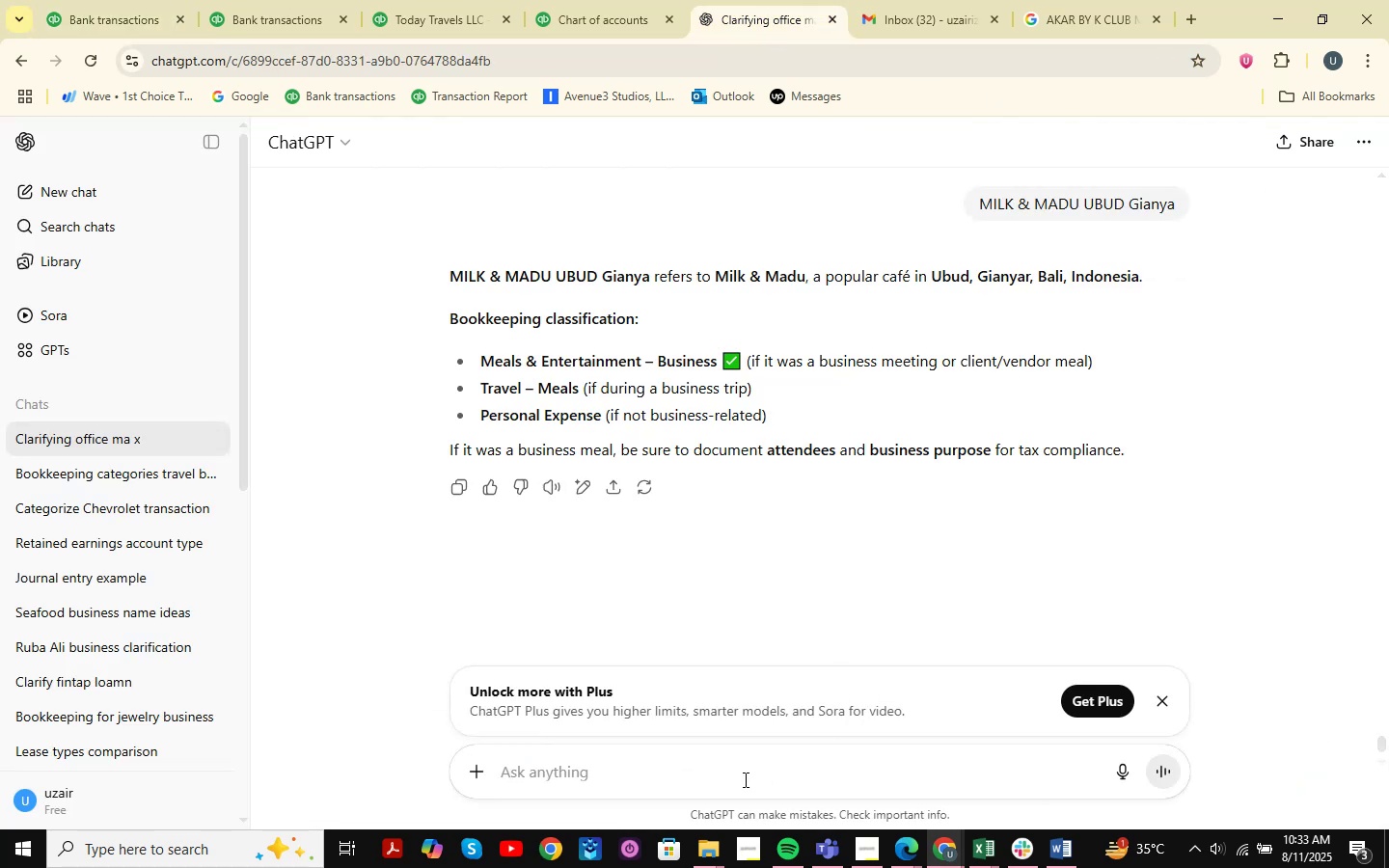 
key(Control+V)
 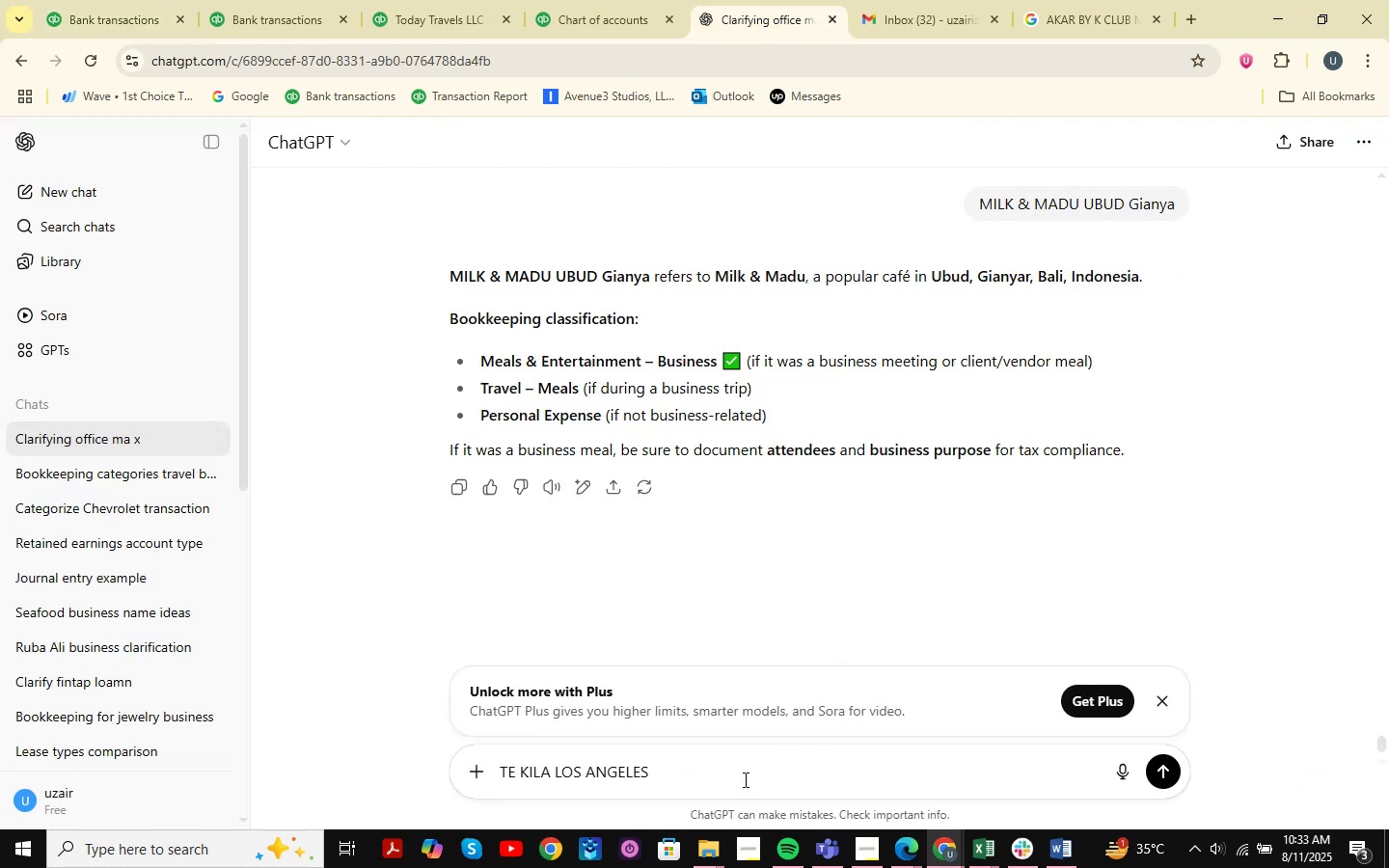 
key(NumpadEnter)
 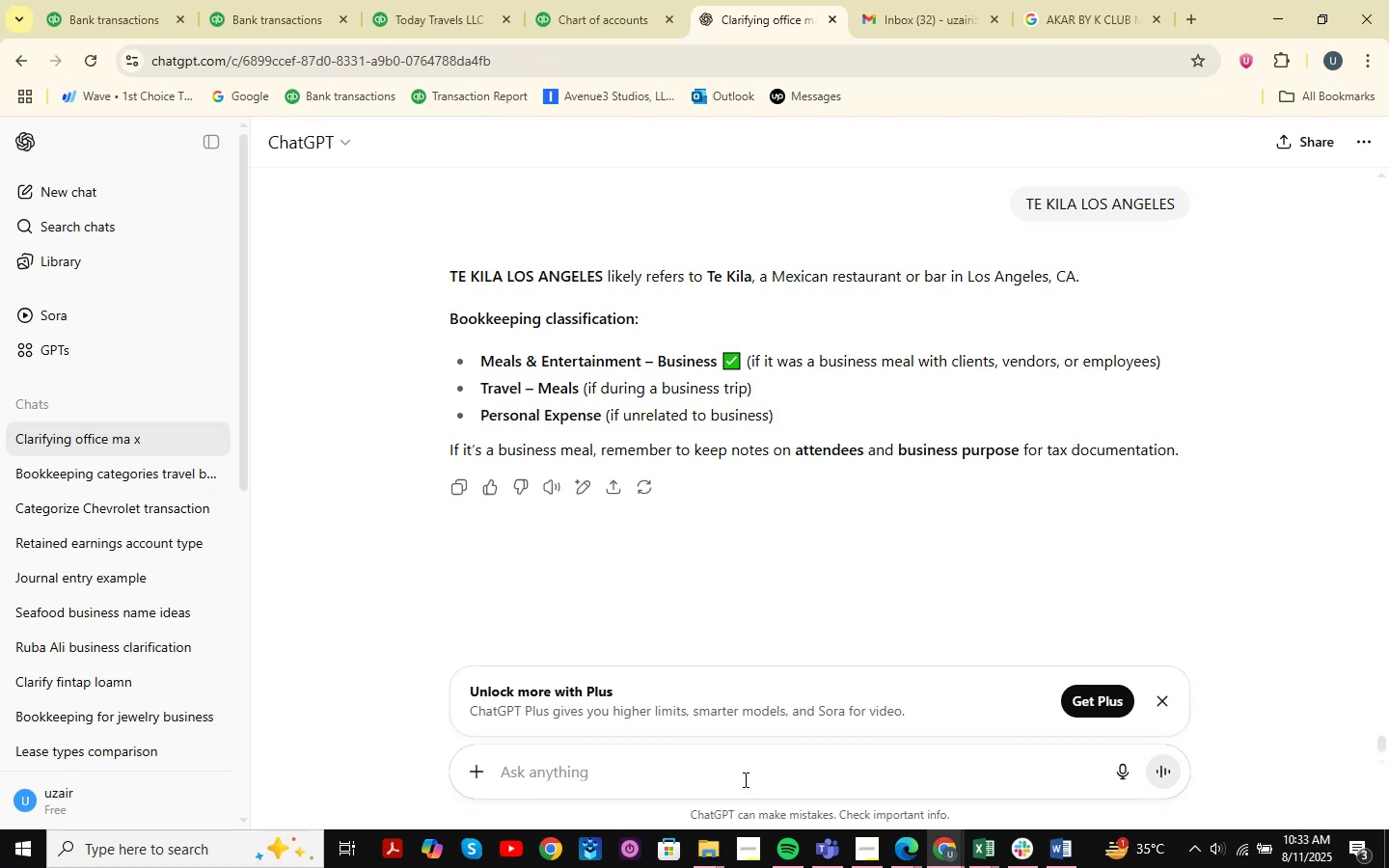 
wait(18.18)
 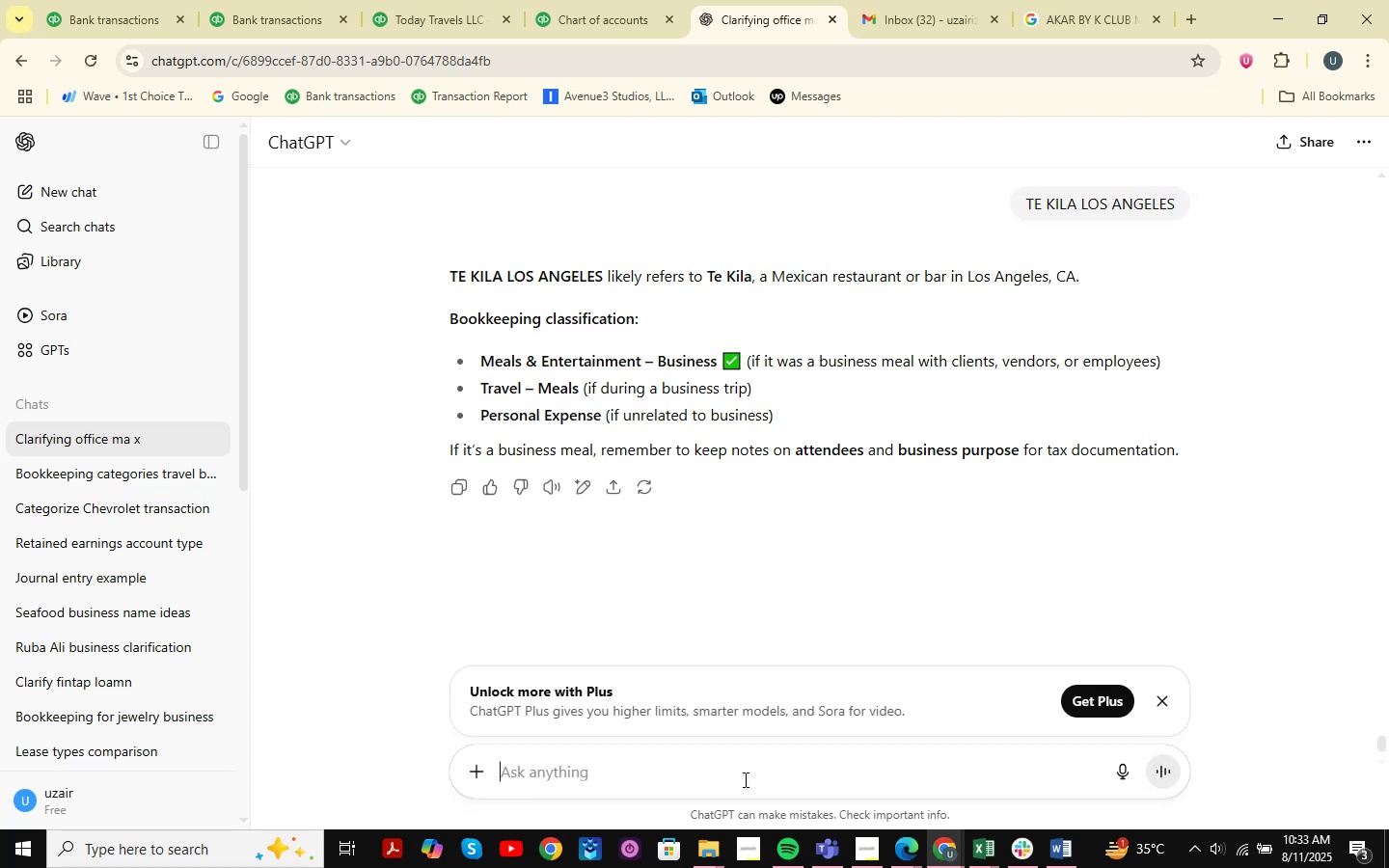 
key(Control+V)
 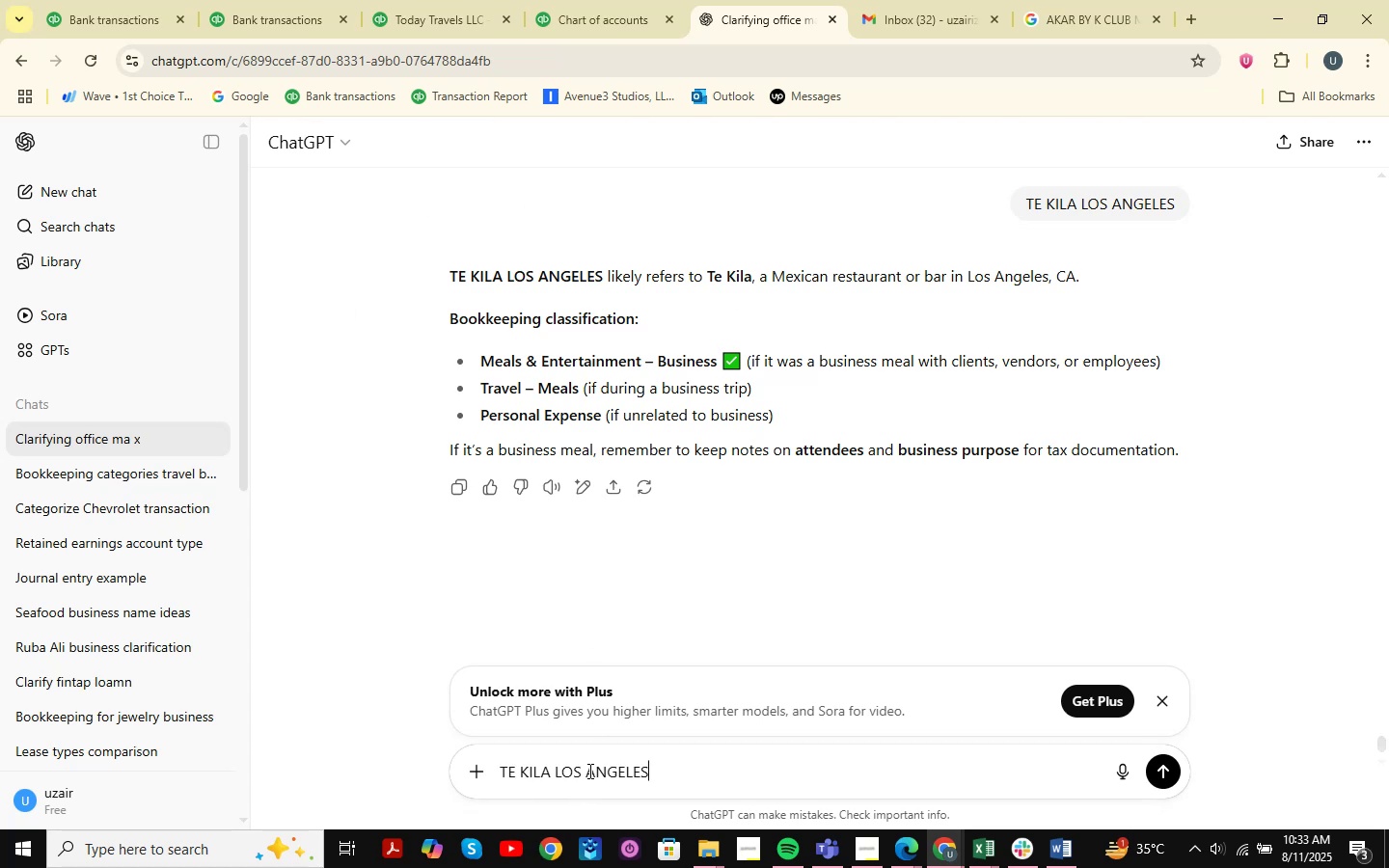 
key(NumpadEnter)
 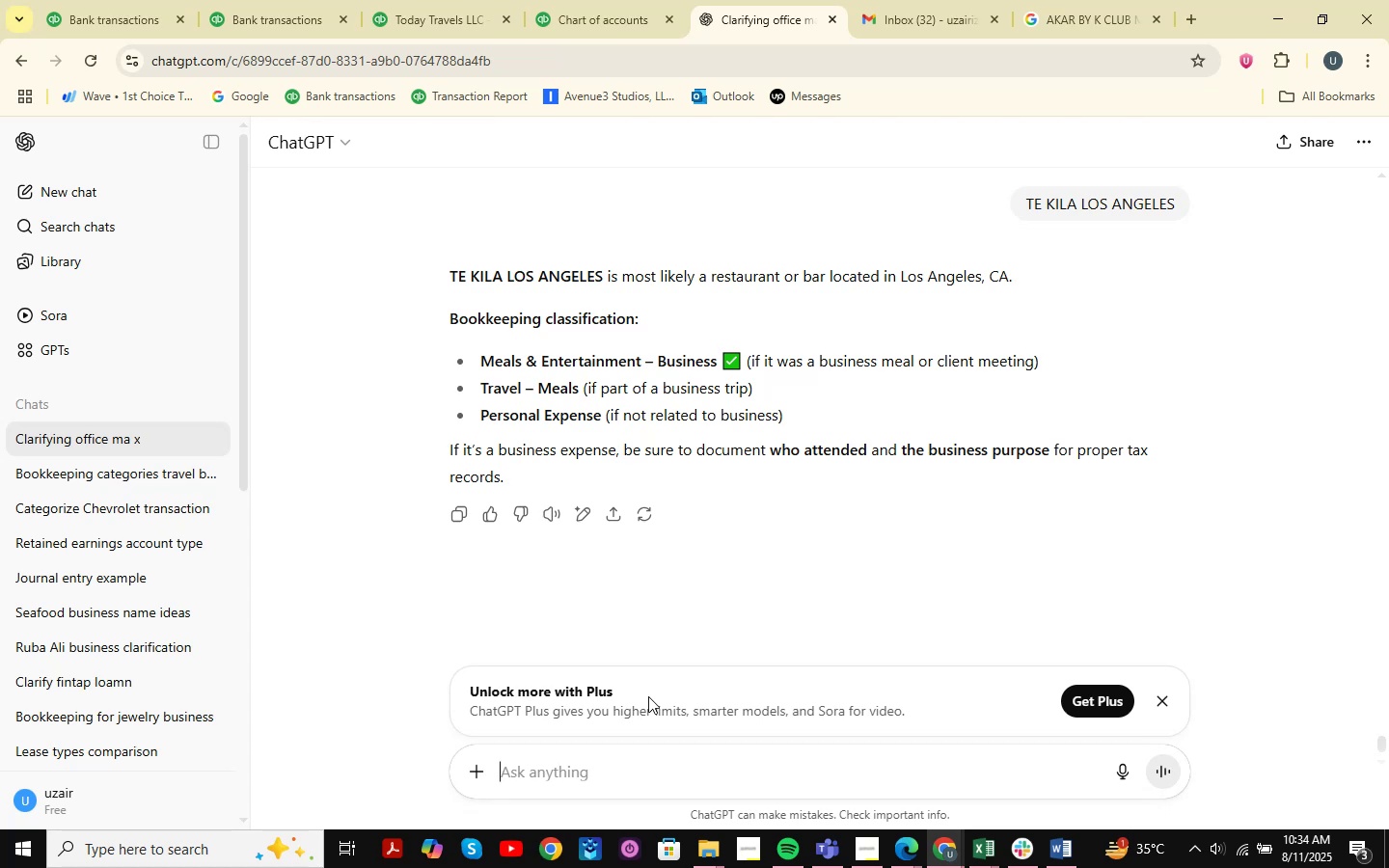 
wait(24.65)
 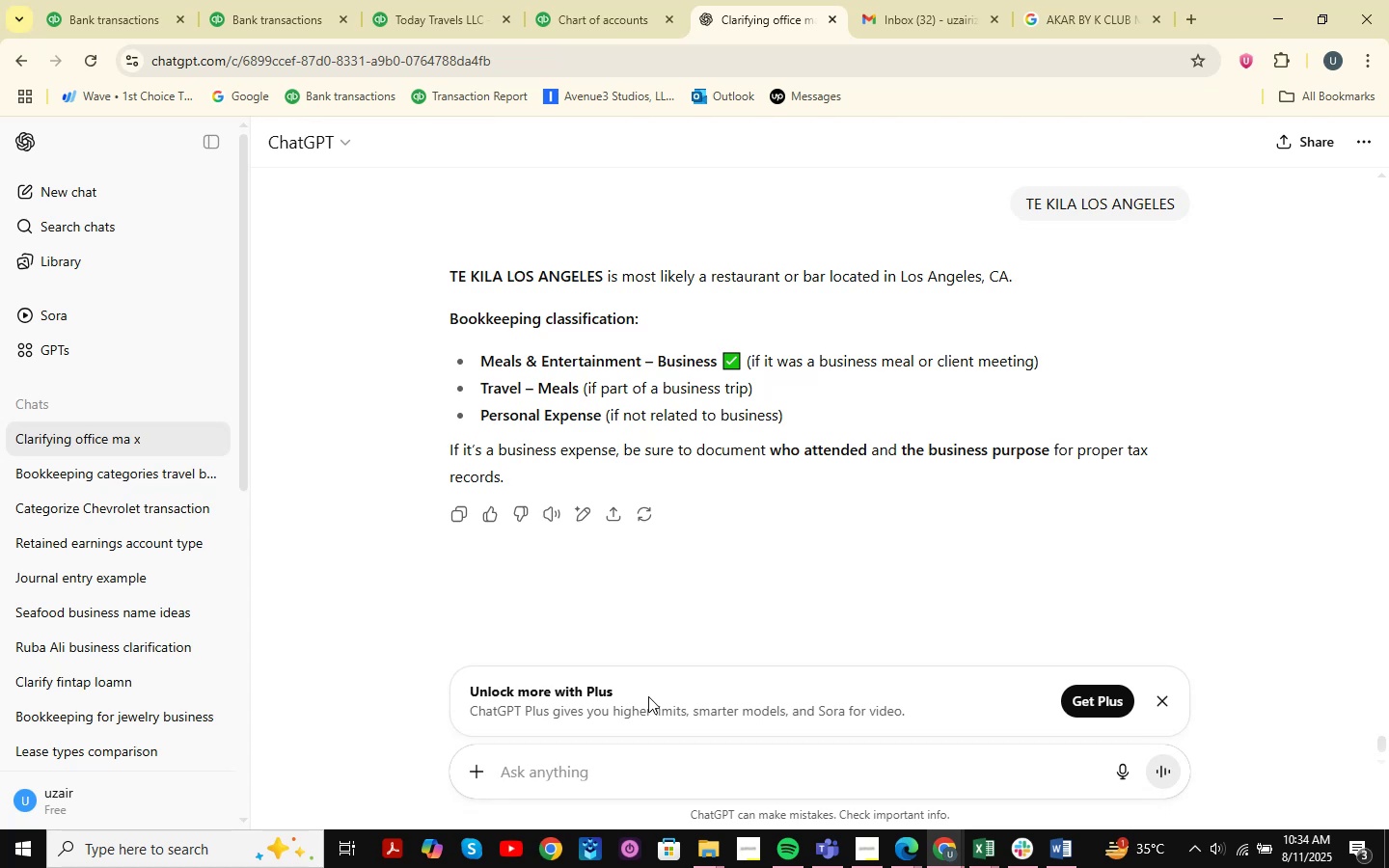 
key(Control+V)
 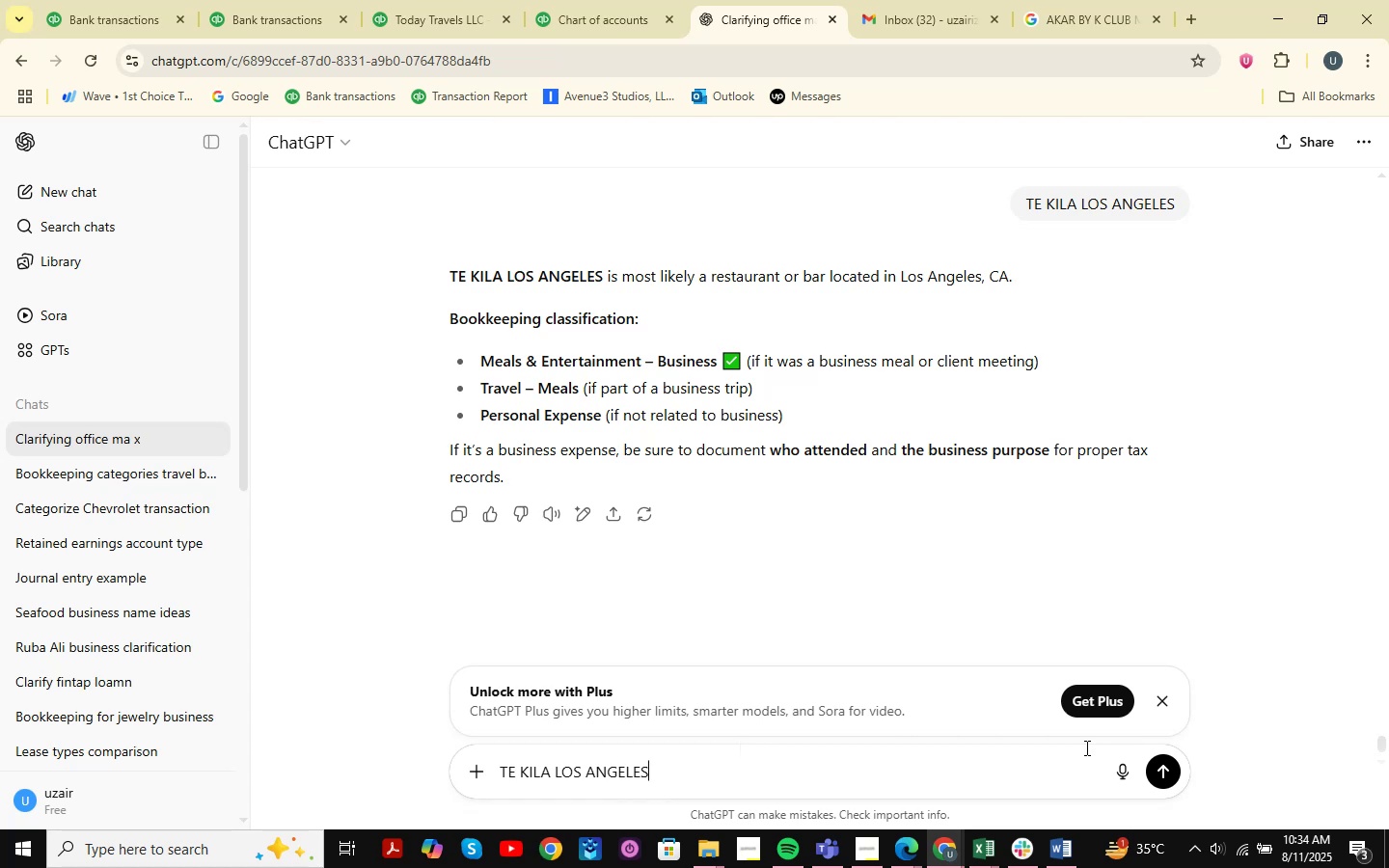 
left_click([1161, 705])
 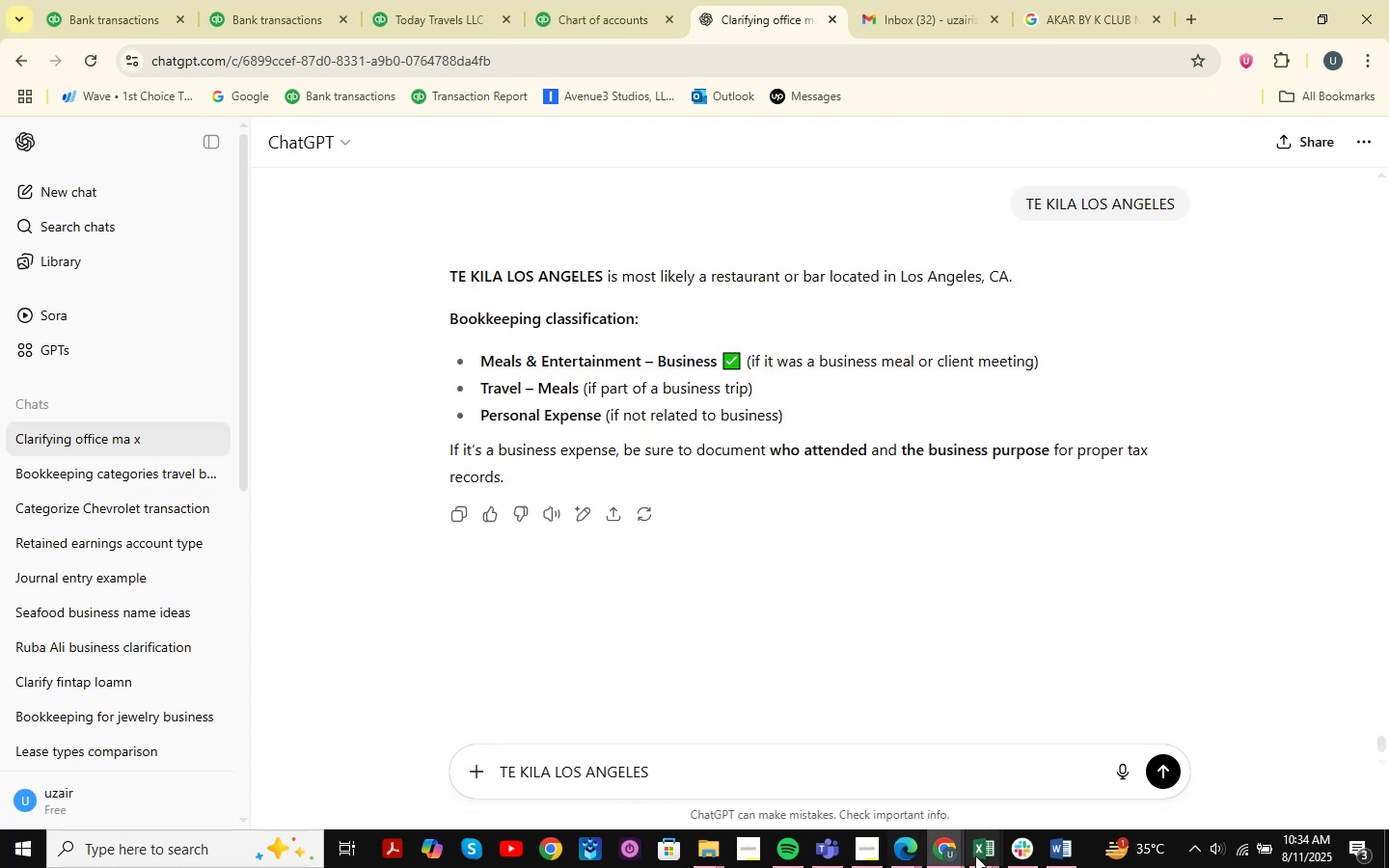 
left_click([975, 855])
 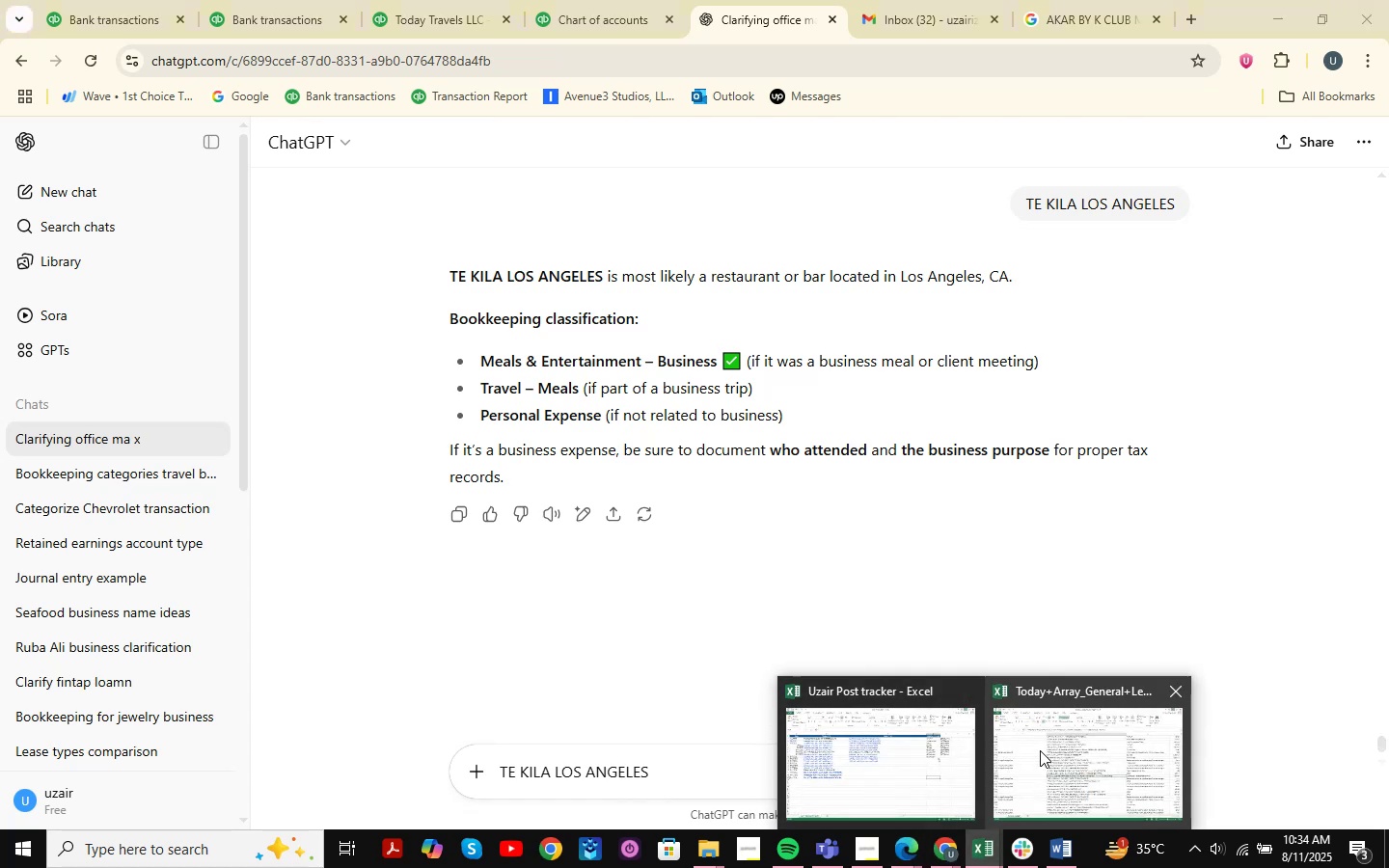 
left_click([1044, 750])
 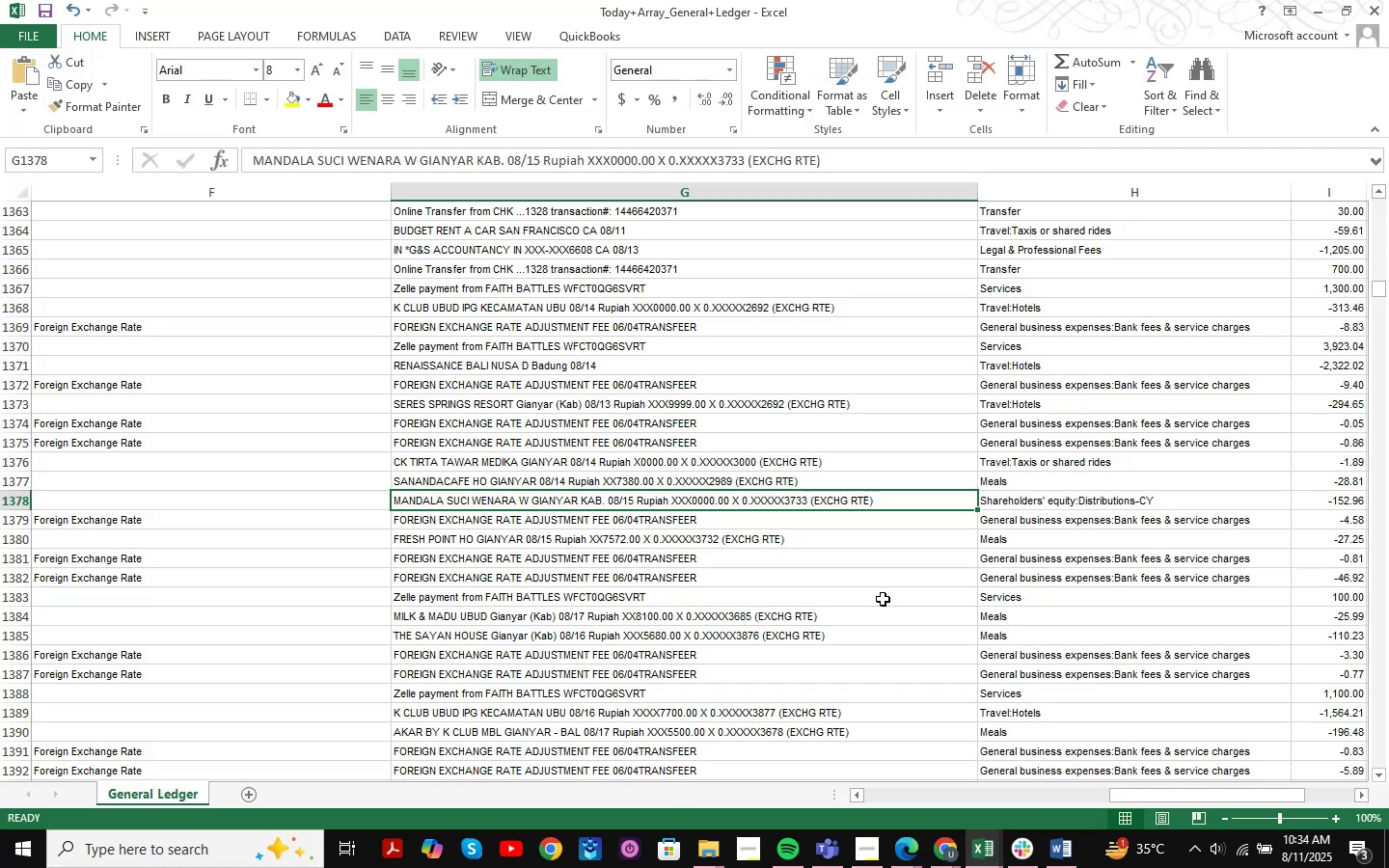 
key(Control+F)
 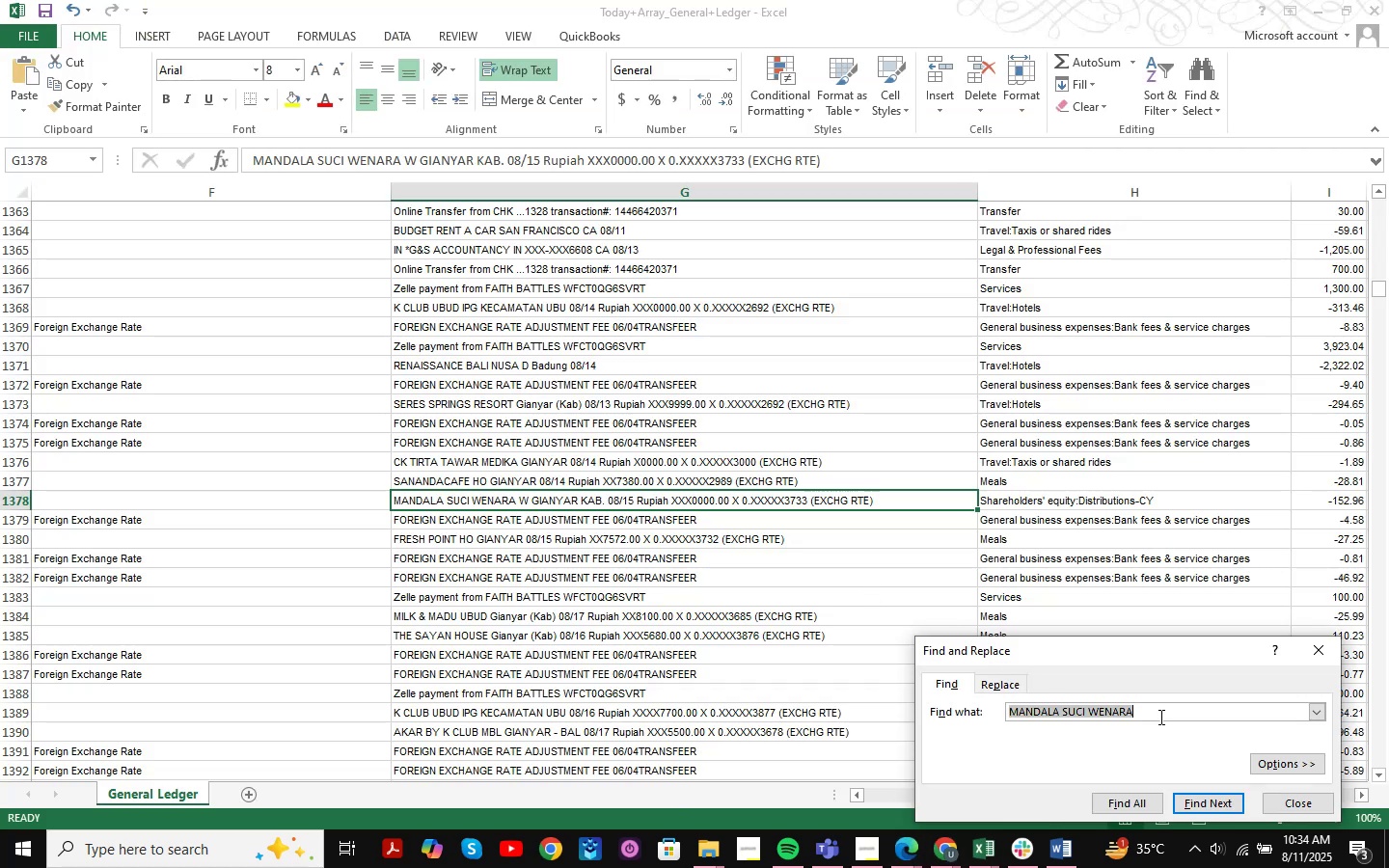 
key(Space)
 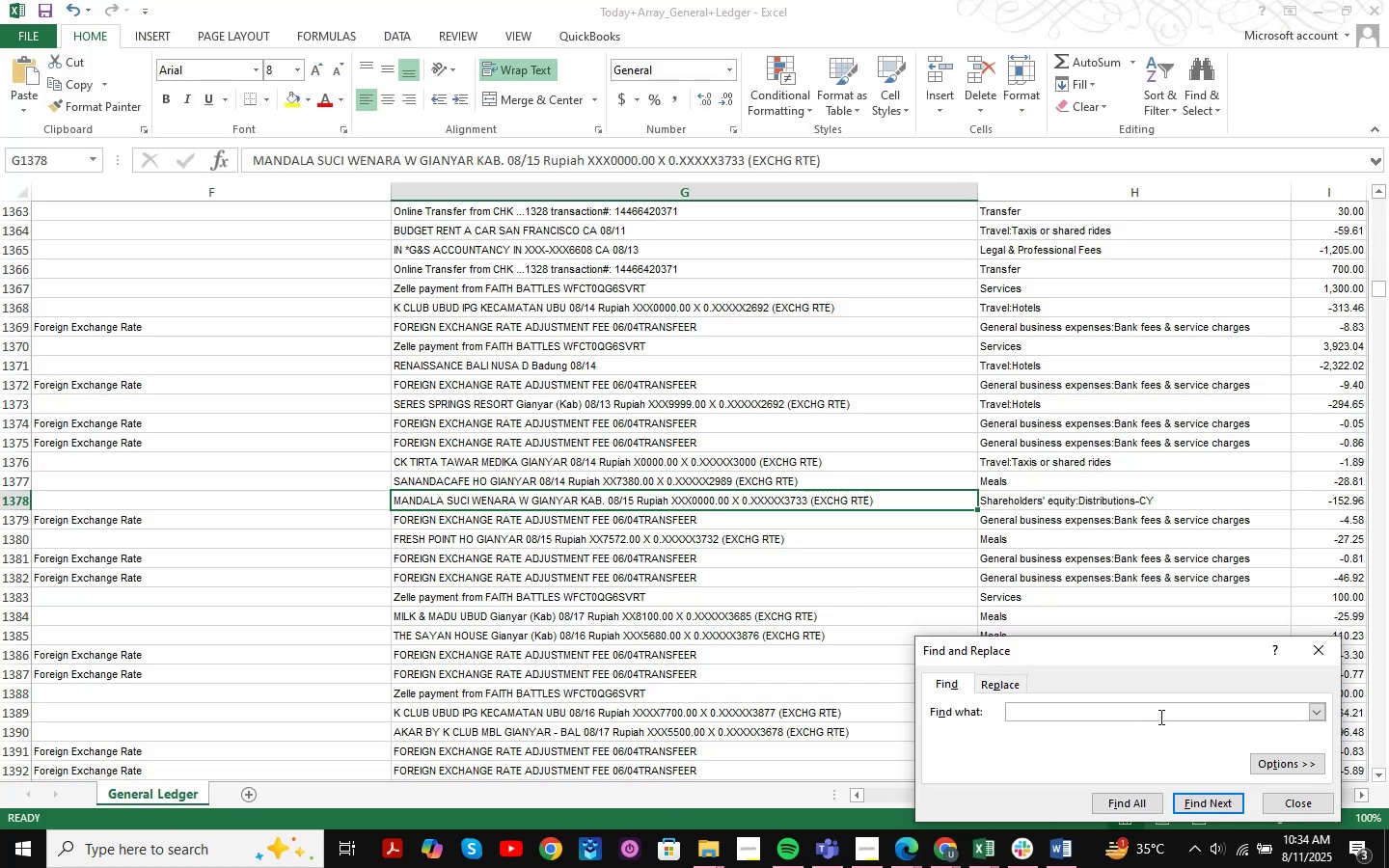 
key(Backspace)
 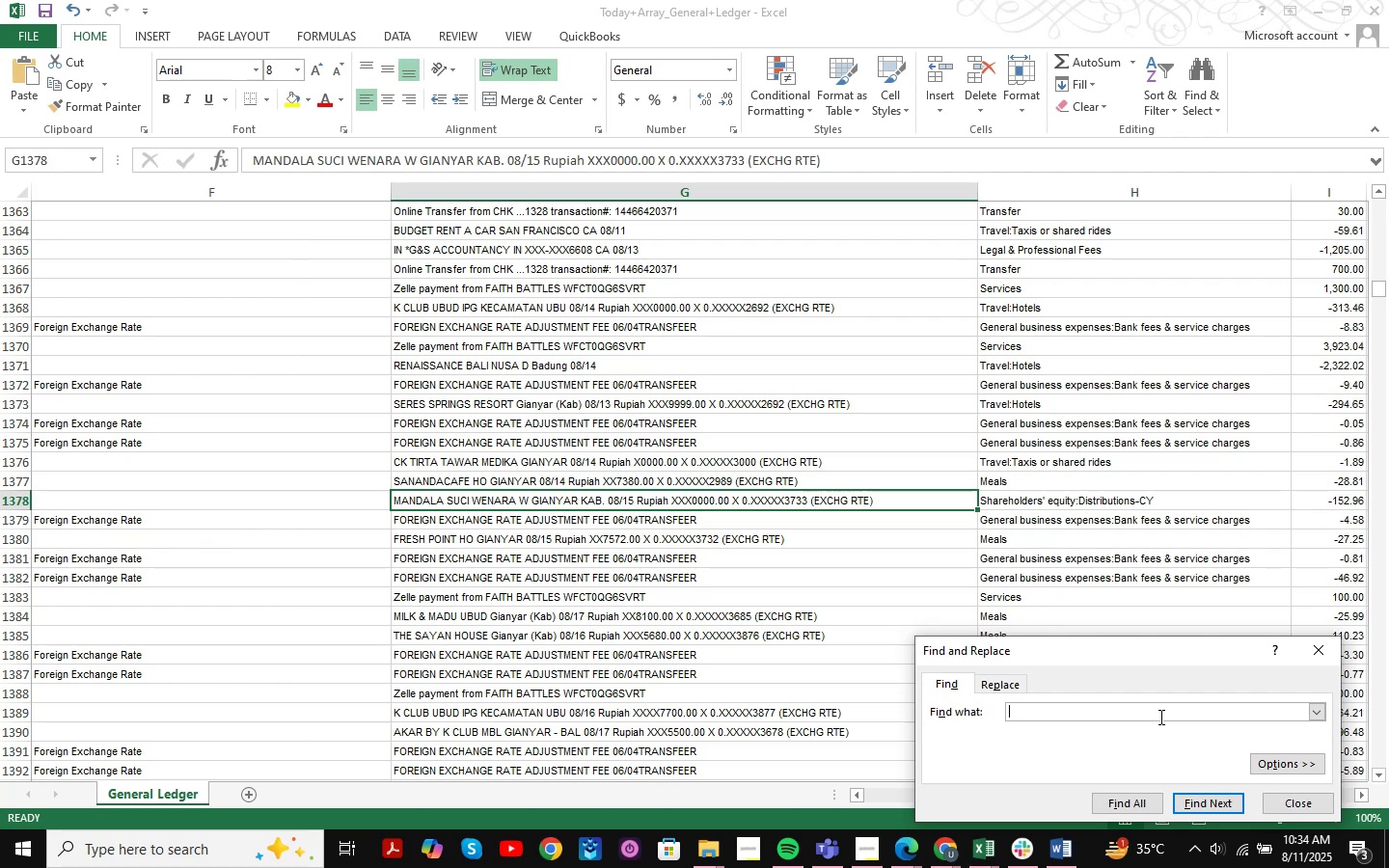 
key(Control+V)
 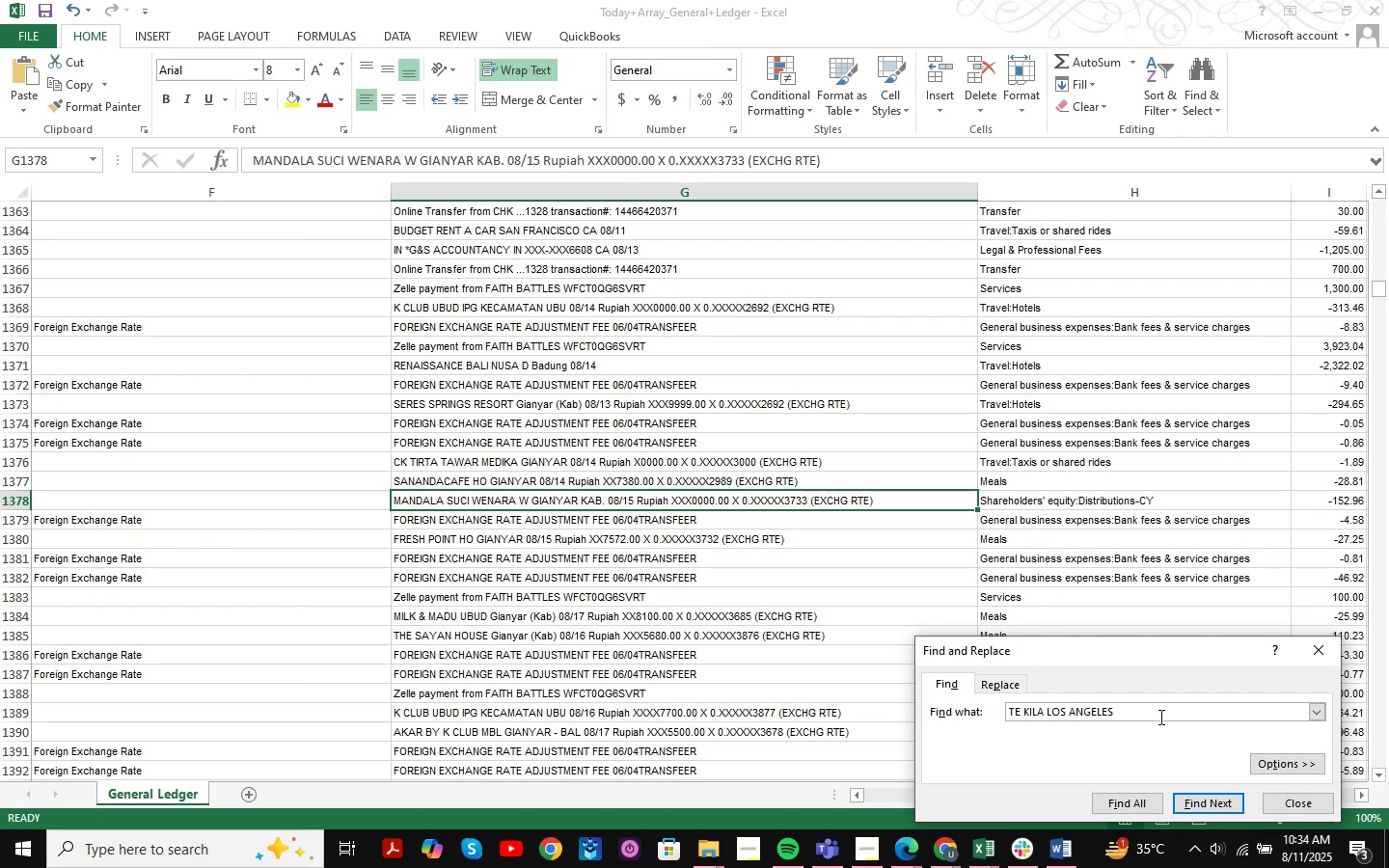 
key(NumpadEnter)
 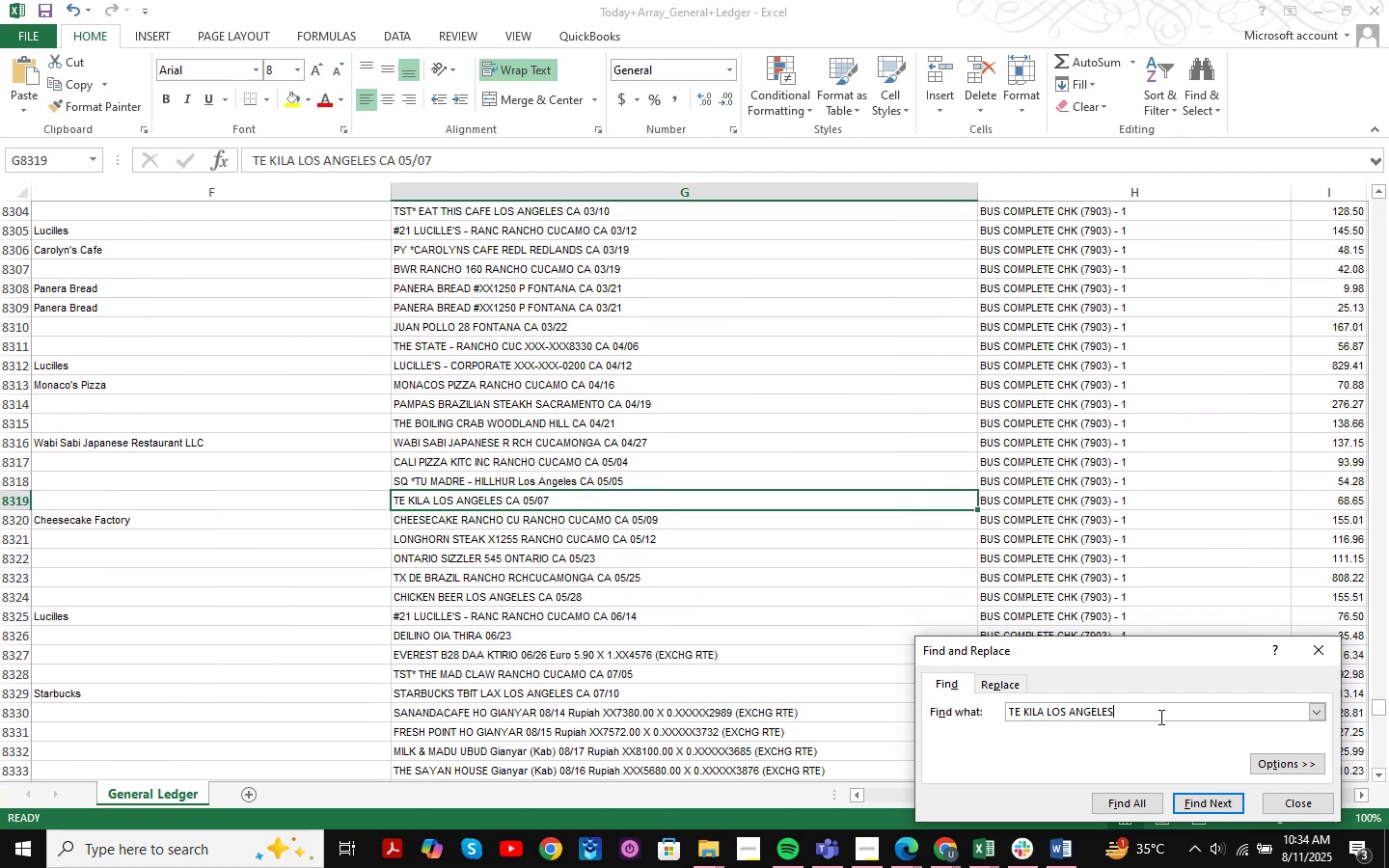 
key(NumpadEnter)
 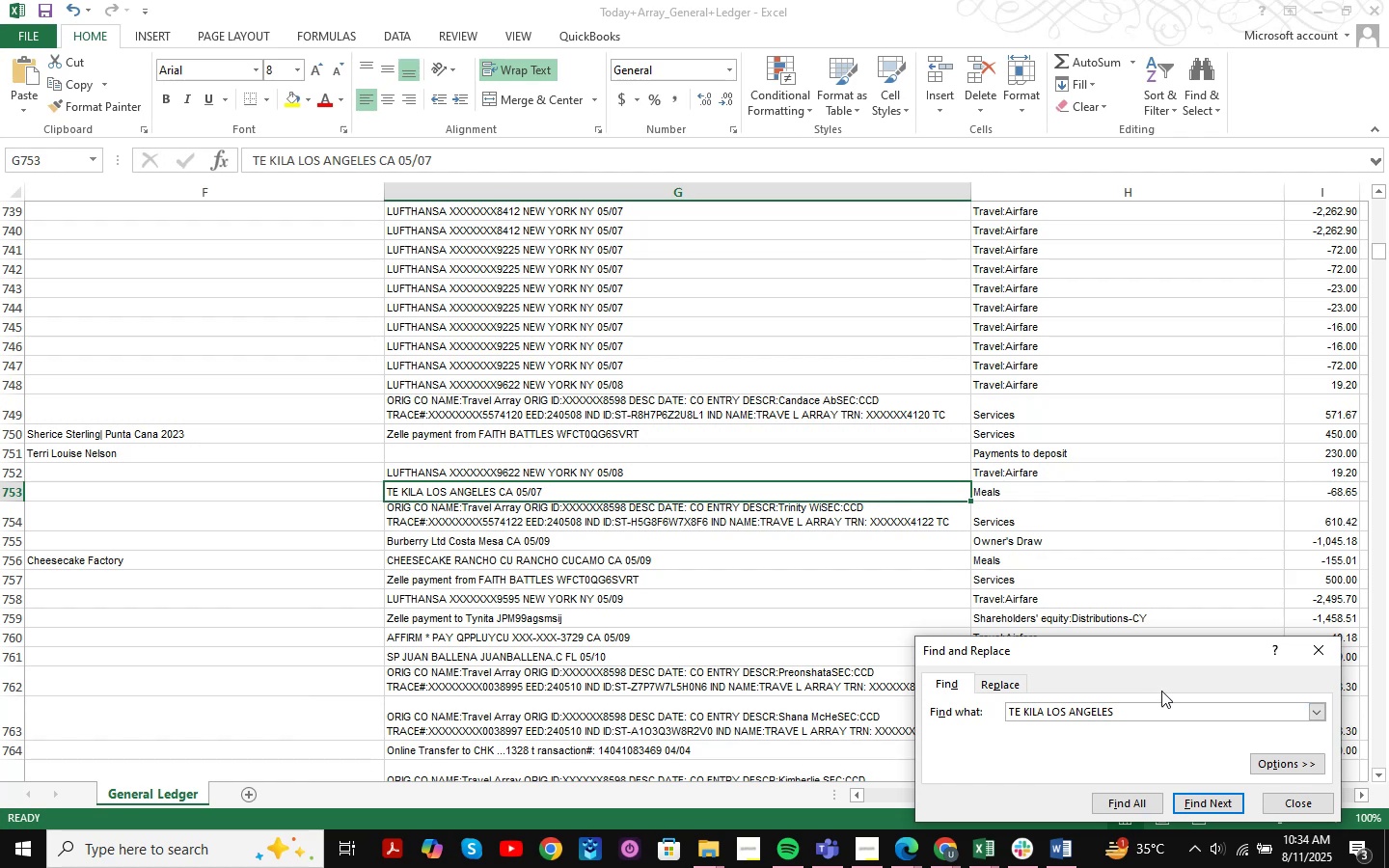 
wait(7.33)
 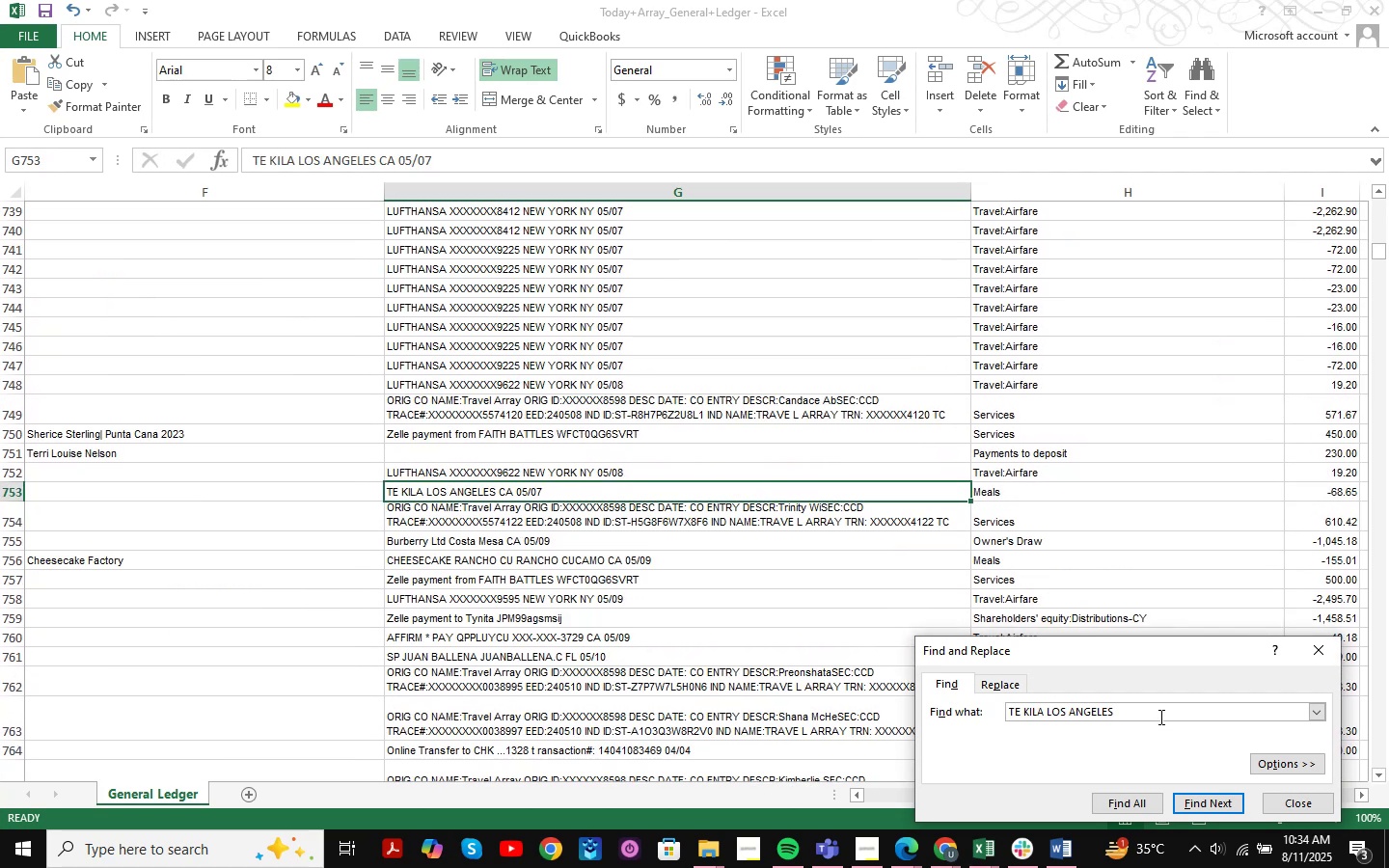 
left_click([1313, 655])
 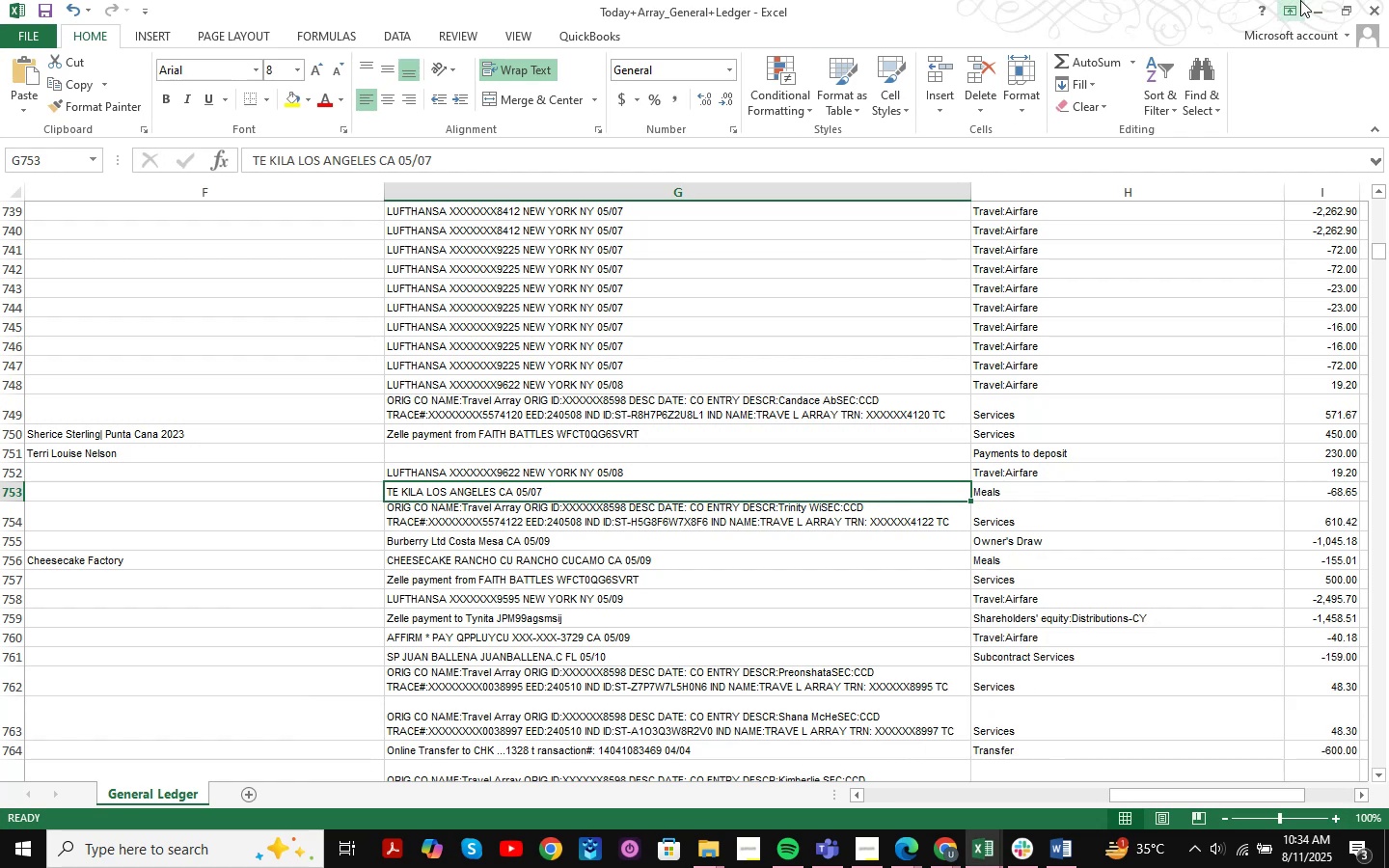 
left_click([1319, 4])
 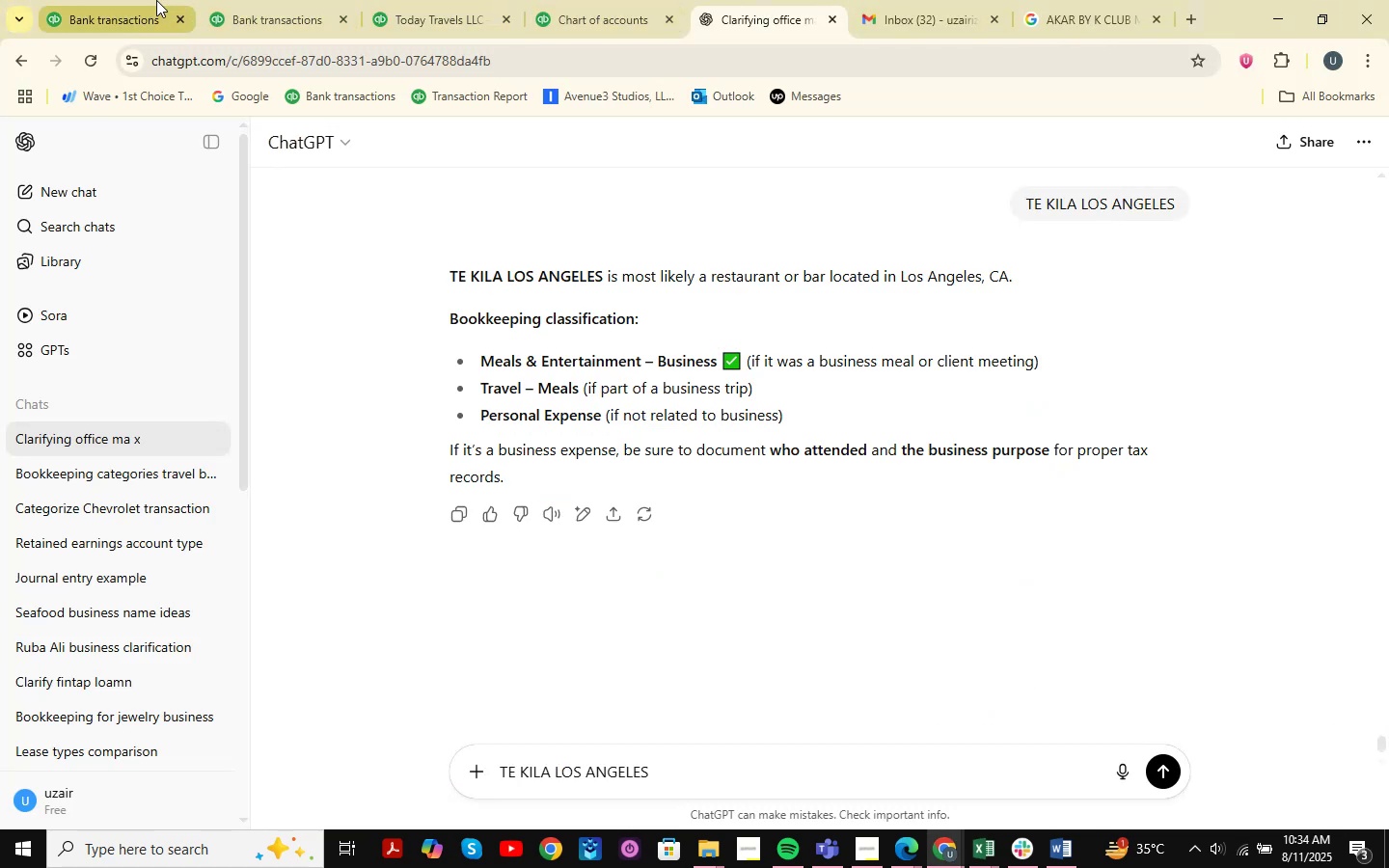 
left_click([123, 3])
 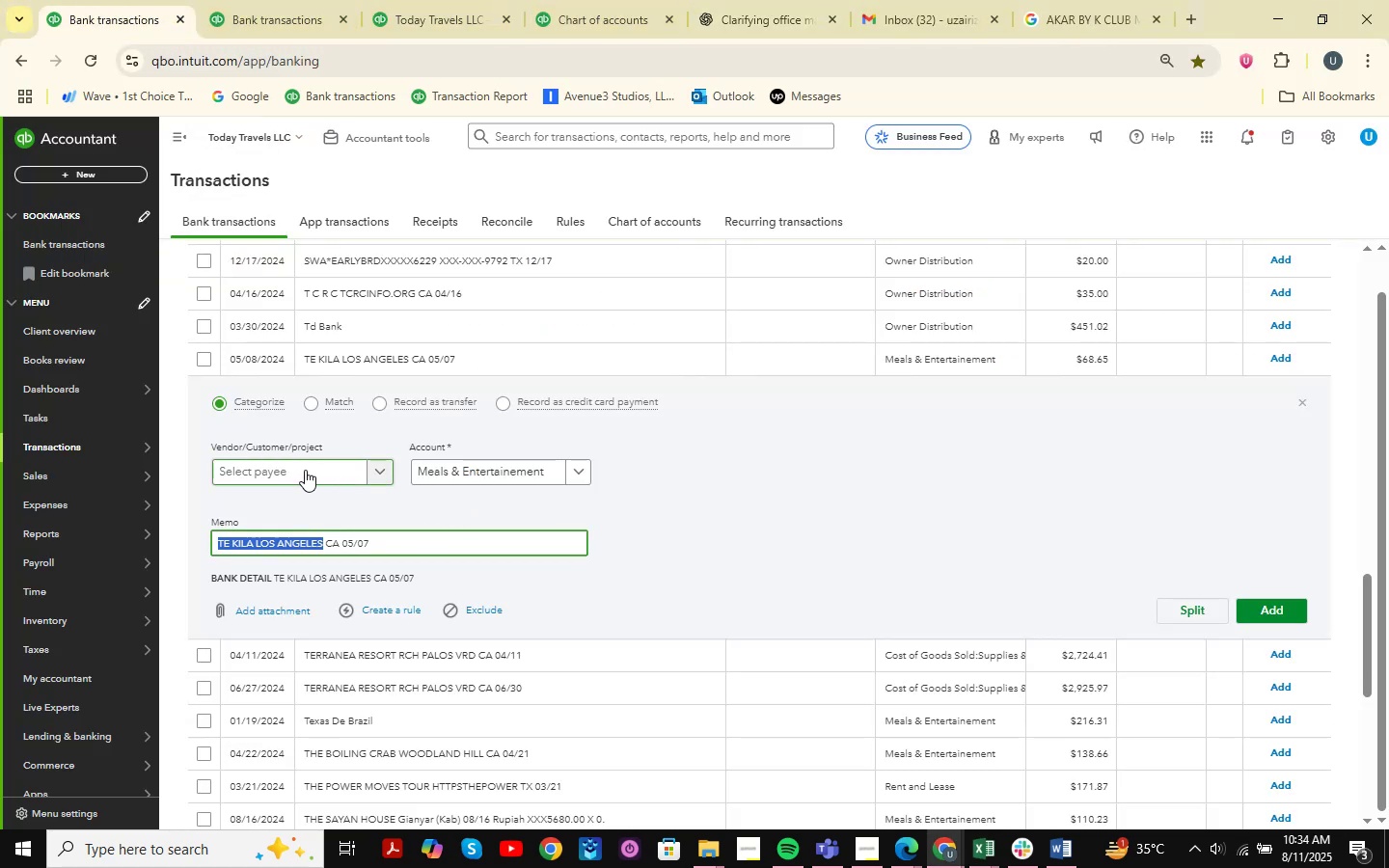 
left_click([305, 470])
 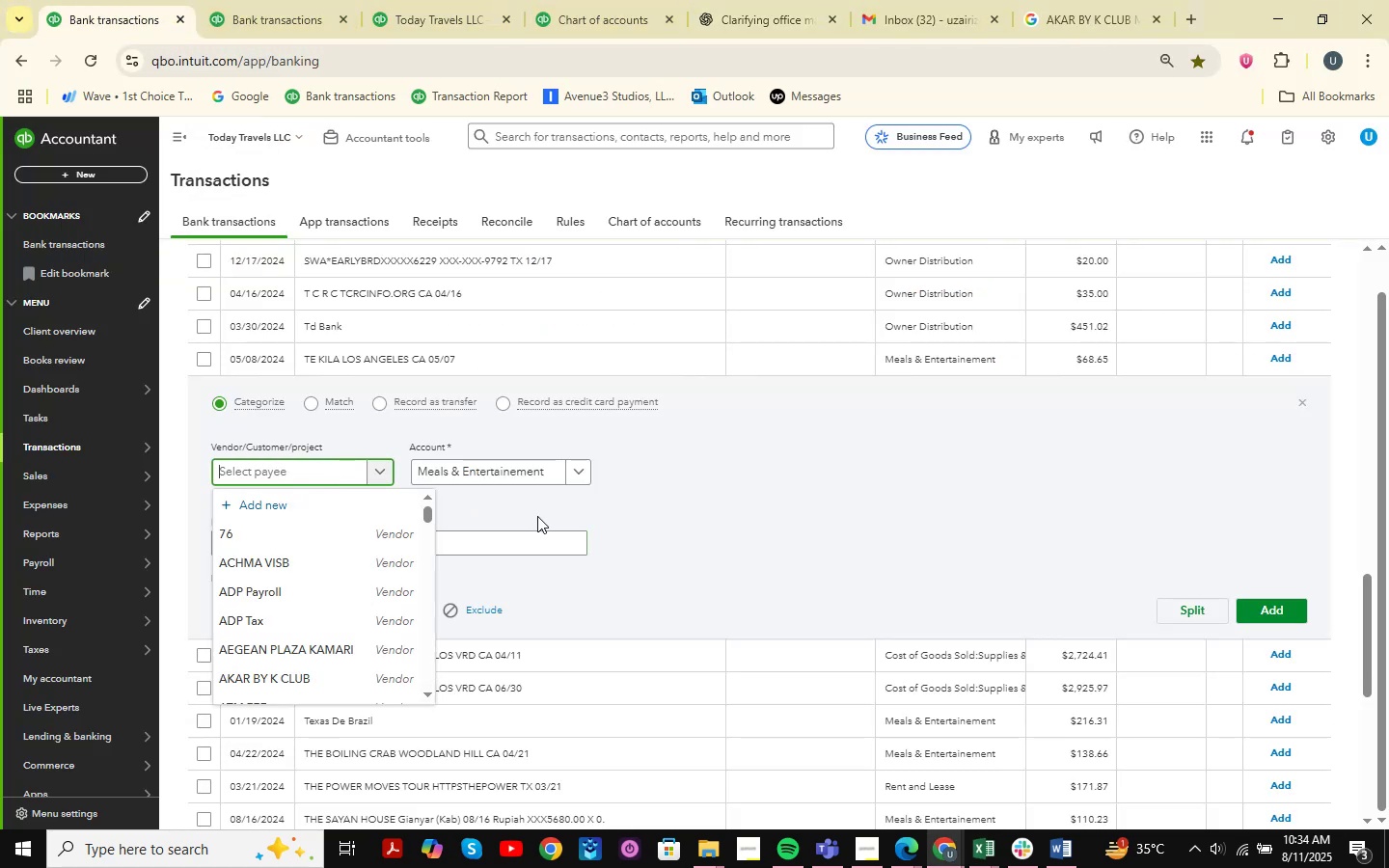 
left_click([544, 513])
 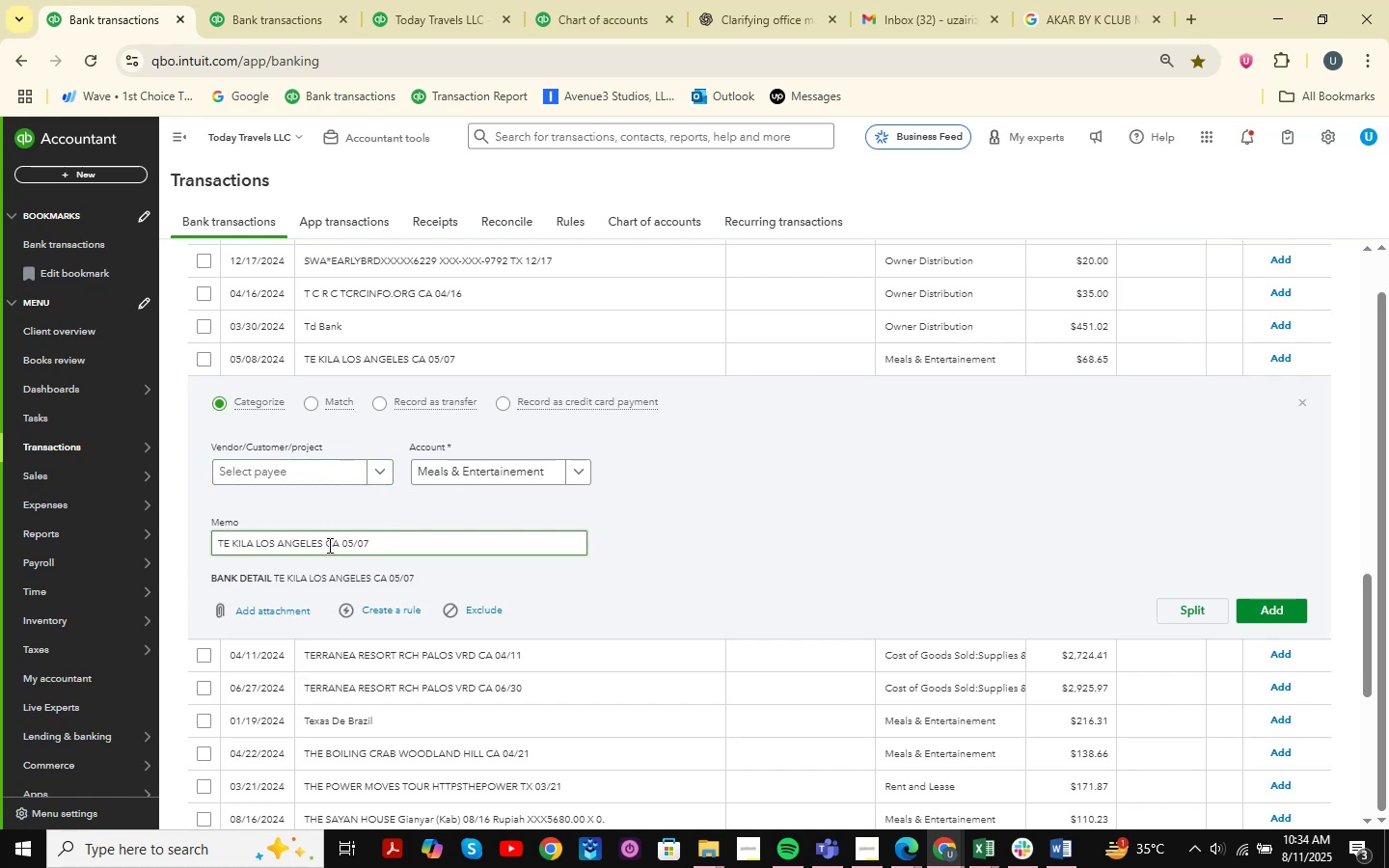 
left_click_drag(start_coordinate=[322, 543], to_coordinate=[157, 529])
 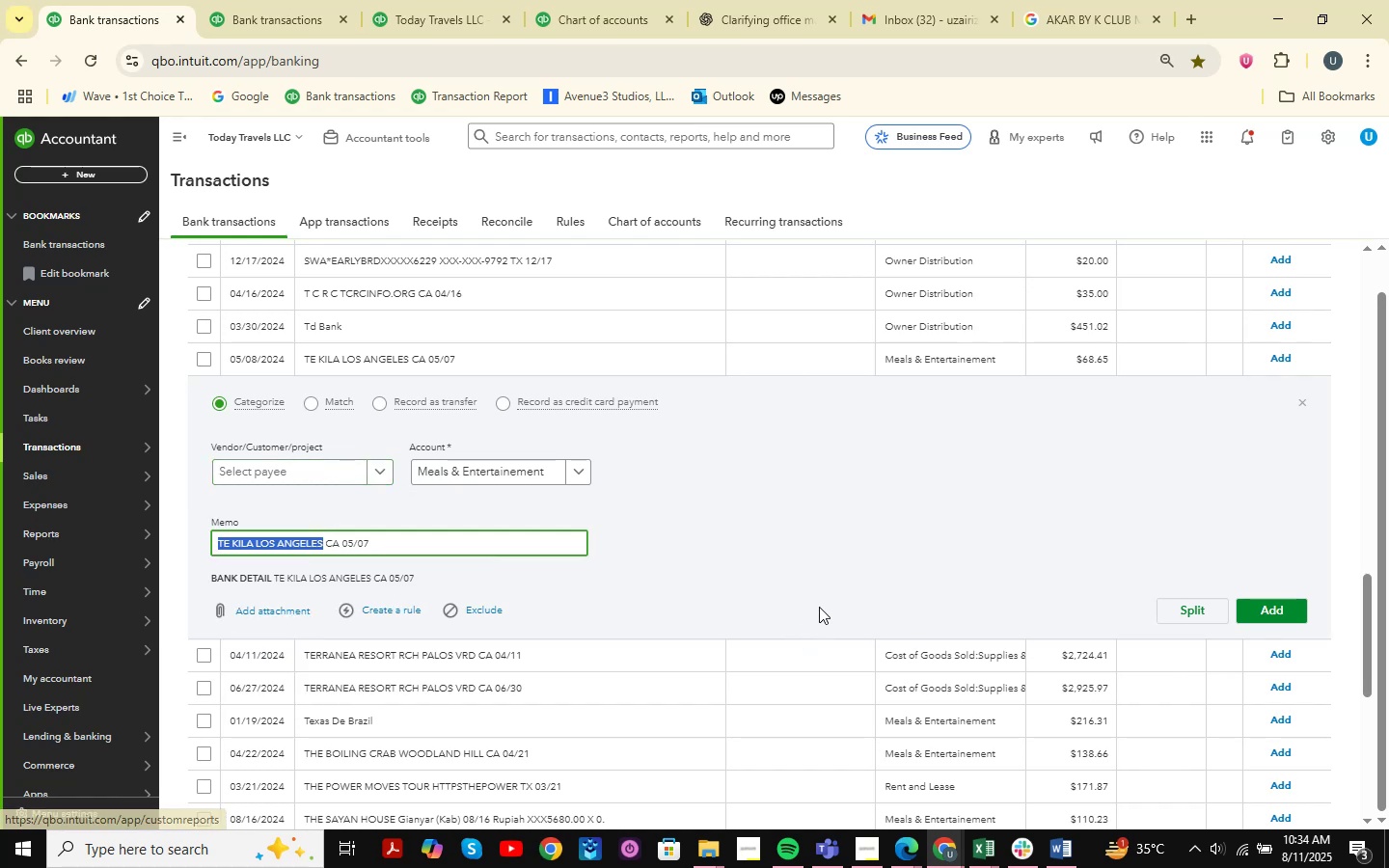 
key(Control+C)
 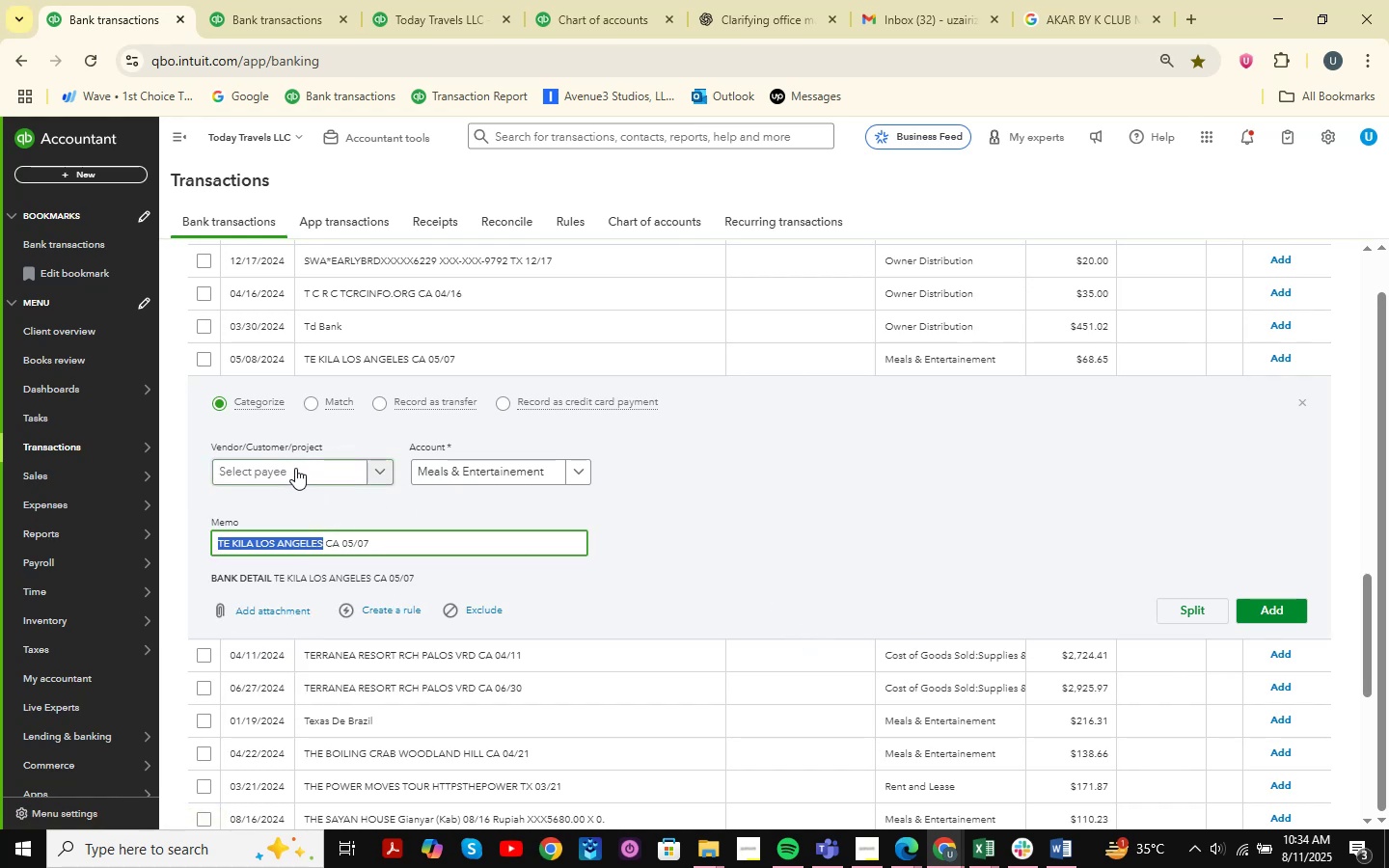 
left_click([293, 466])
 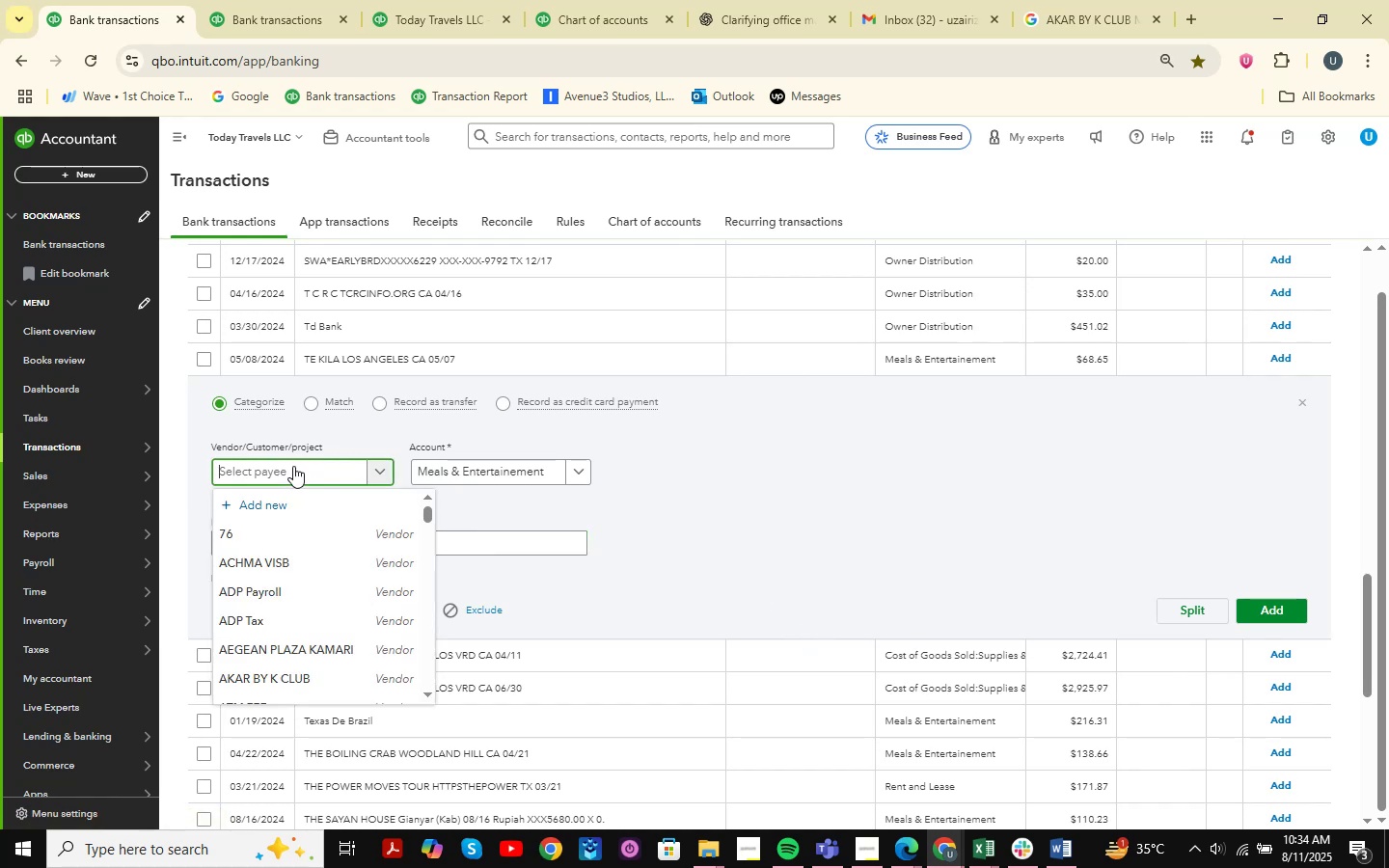 
key(Control+V)
 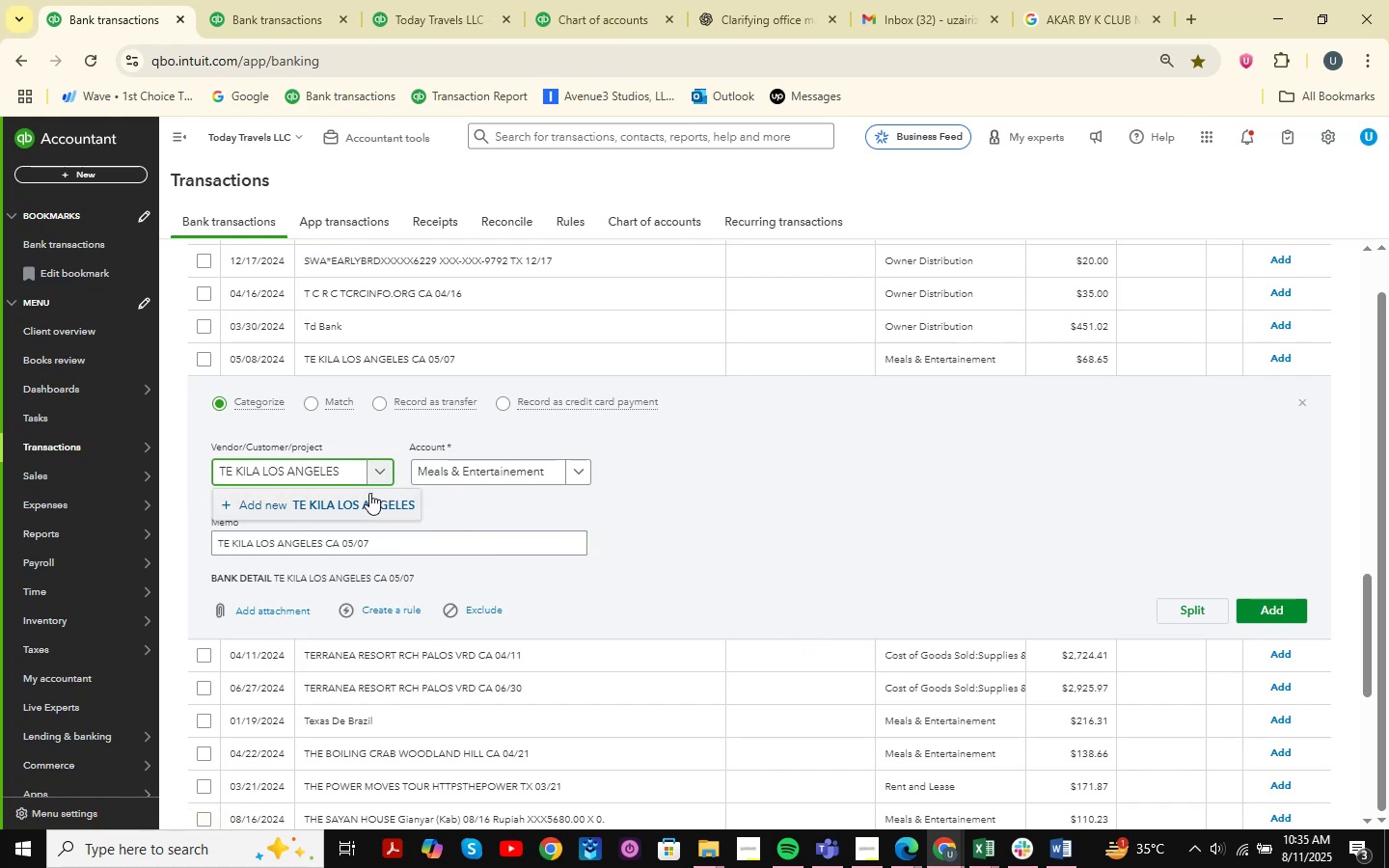 
left_click([369, 493])
 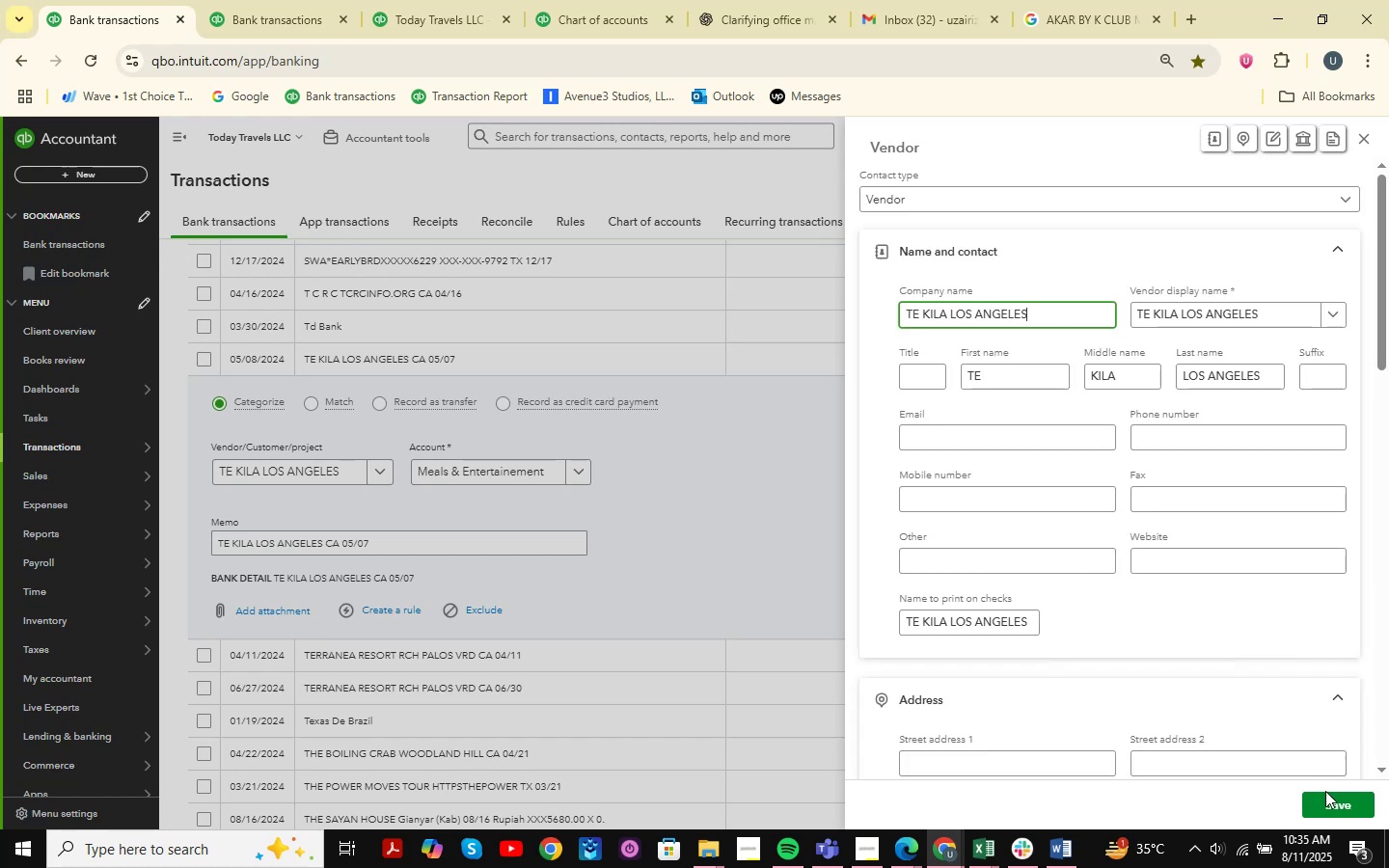 
left_click([1336, 805])
 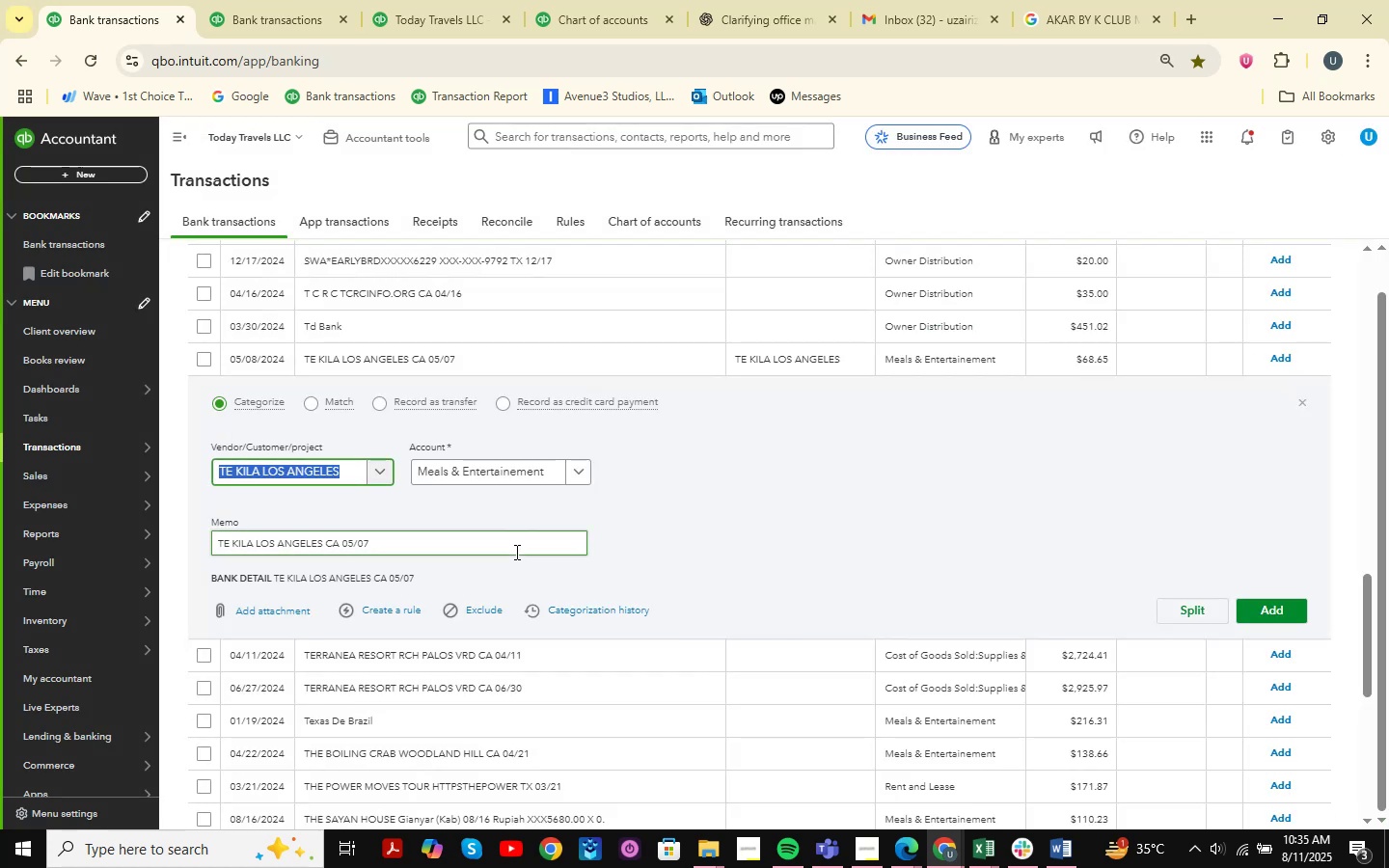 
wait(12.35)
 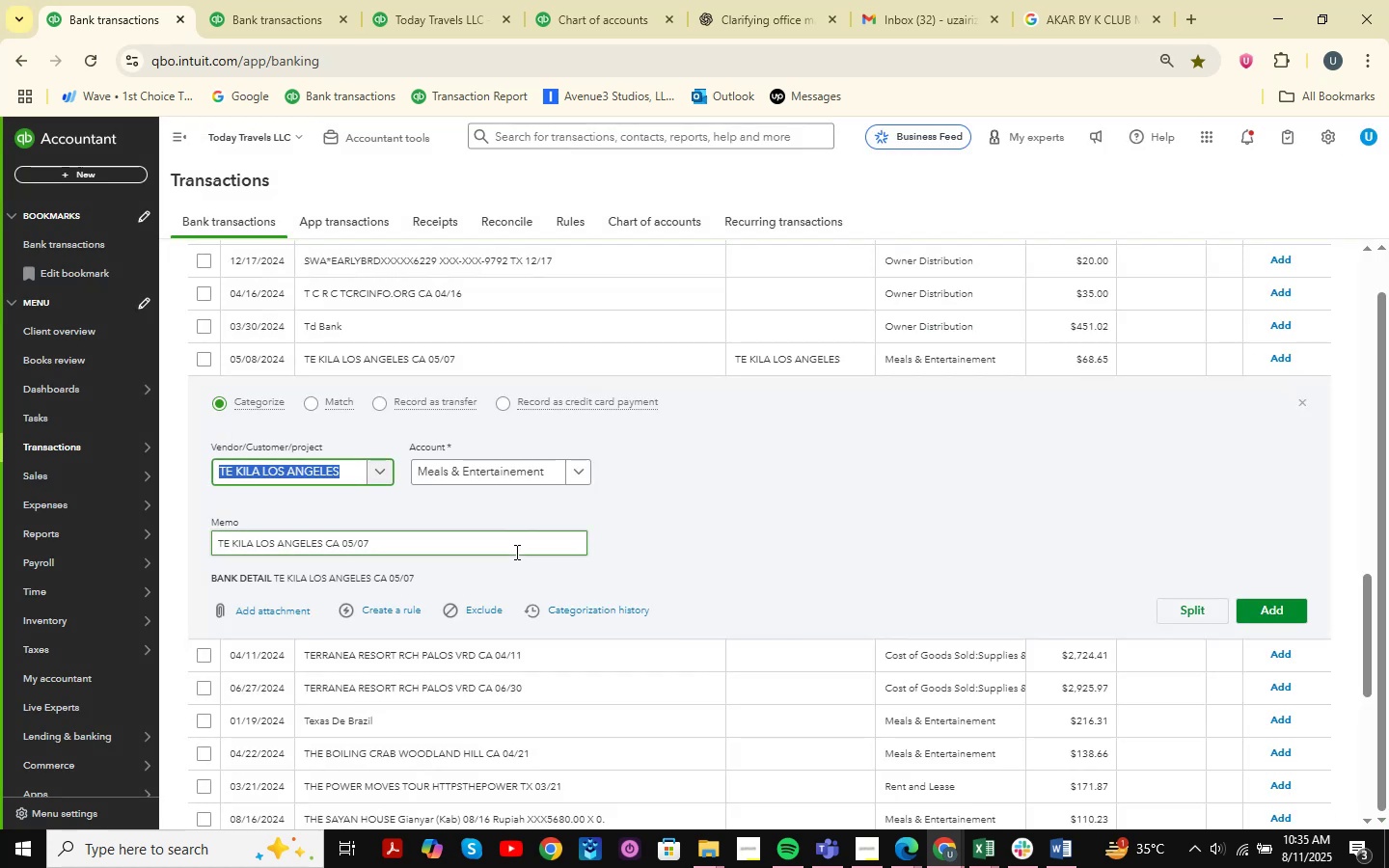 
left_click([386, 546])
 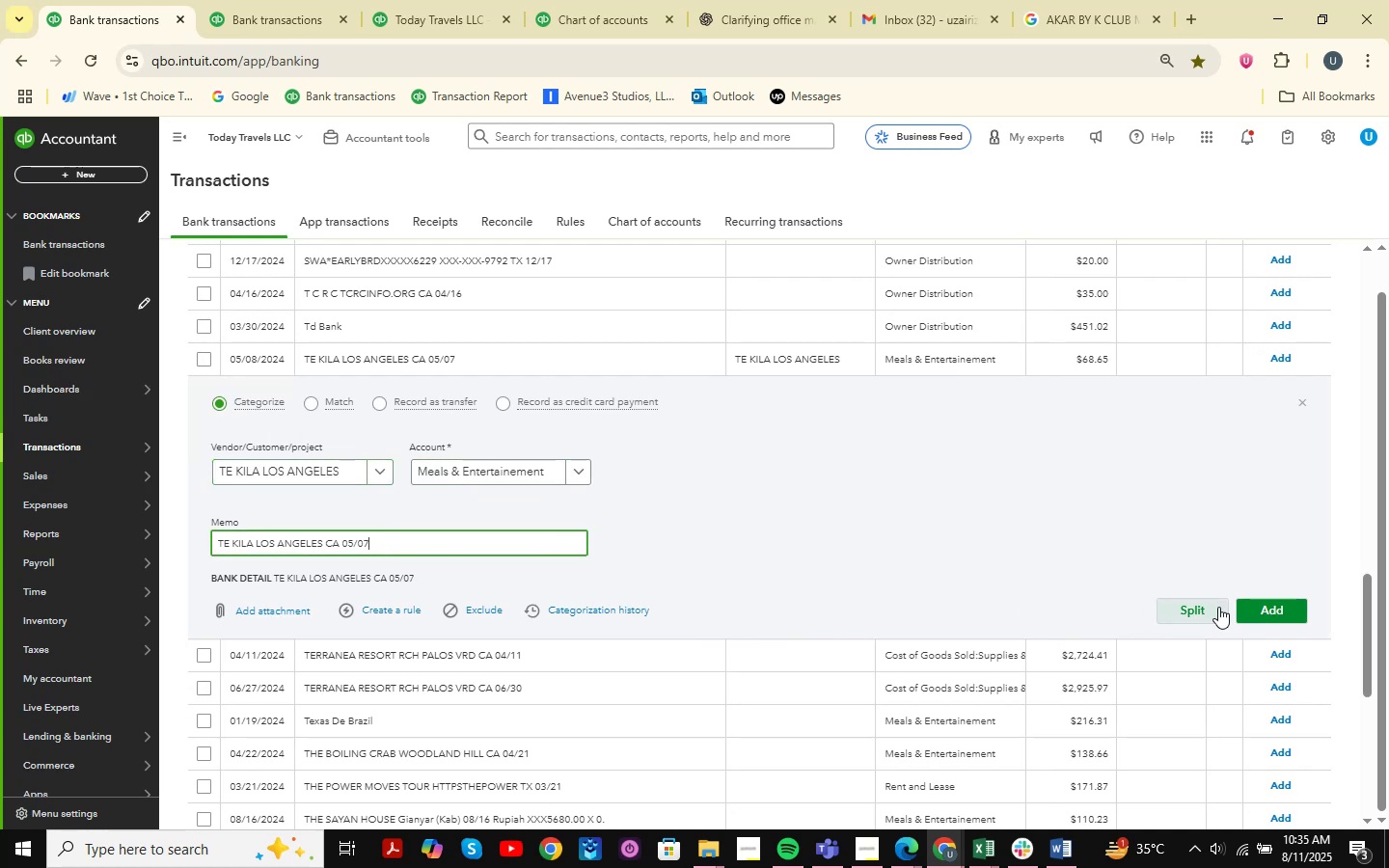 
left_click([1266, 600])
 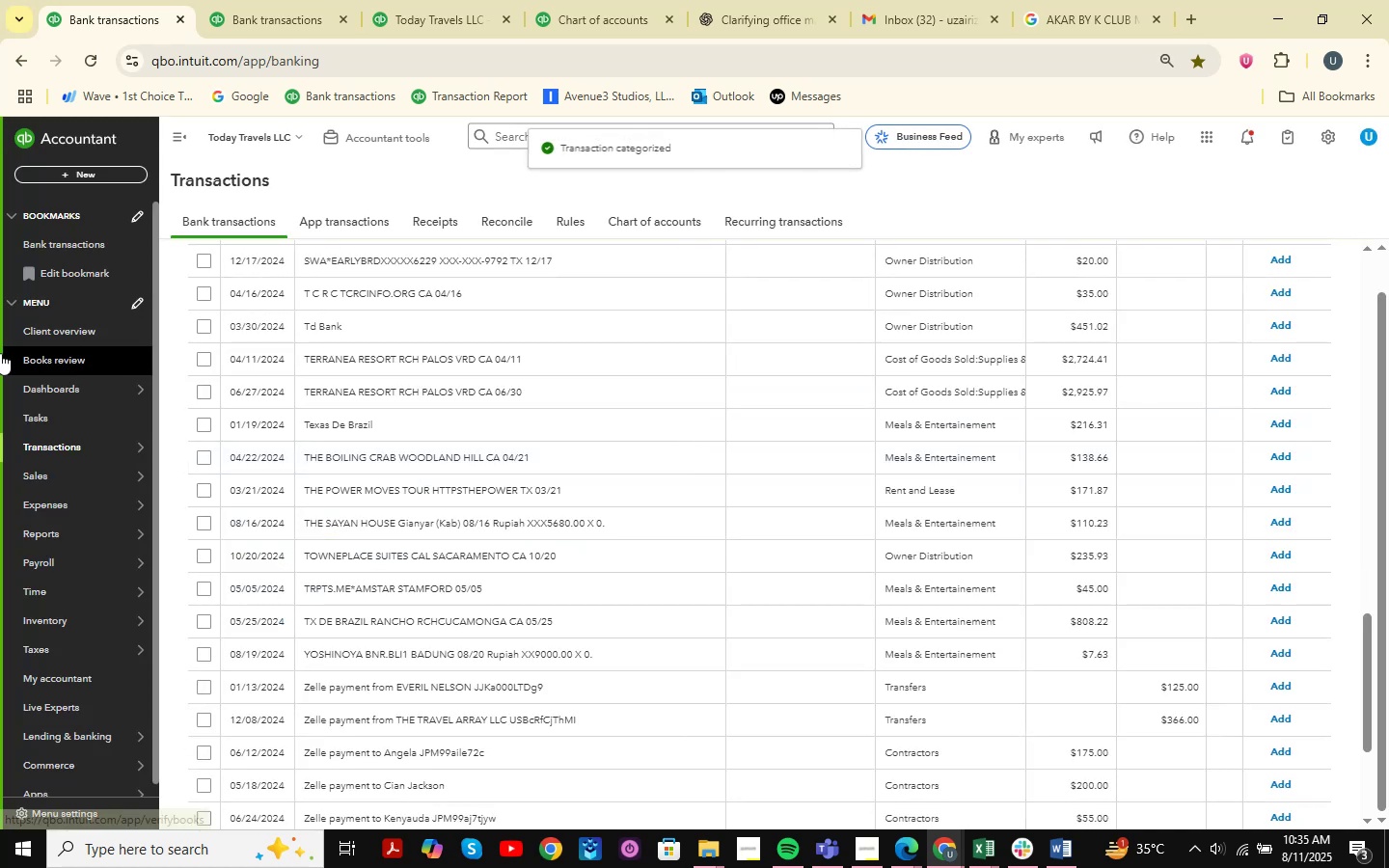 
mouse_move([330, 27])
 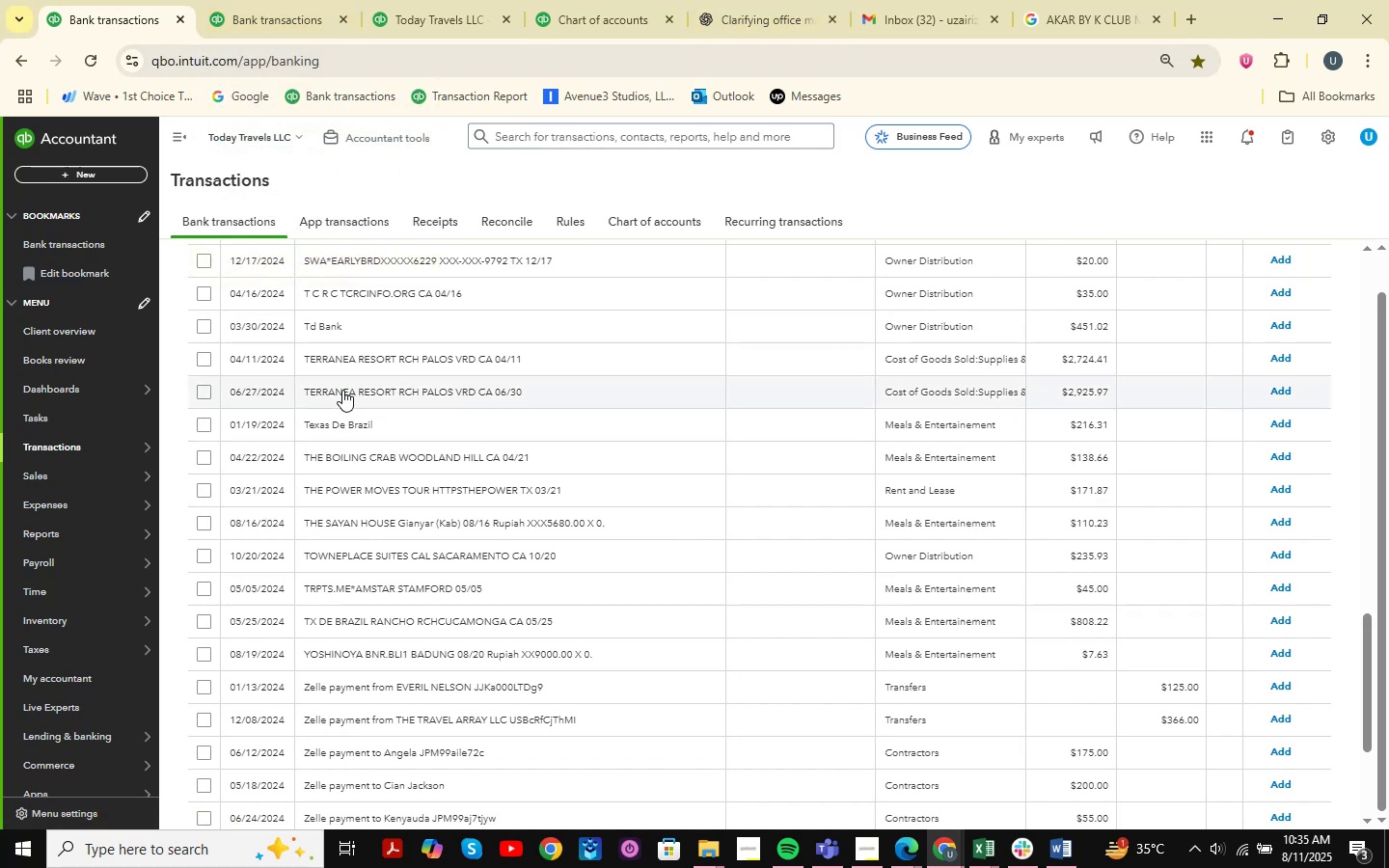 
left_click([350, 361])
 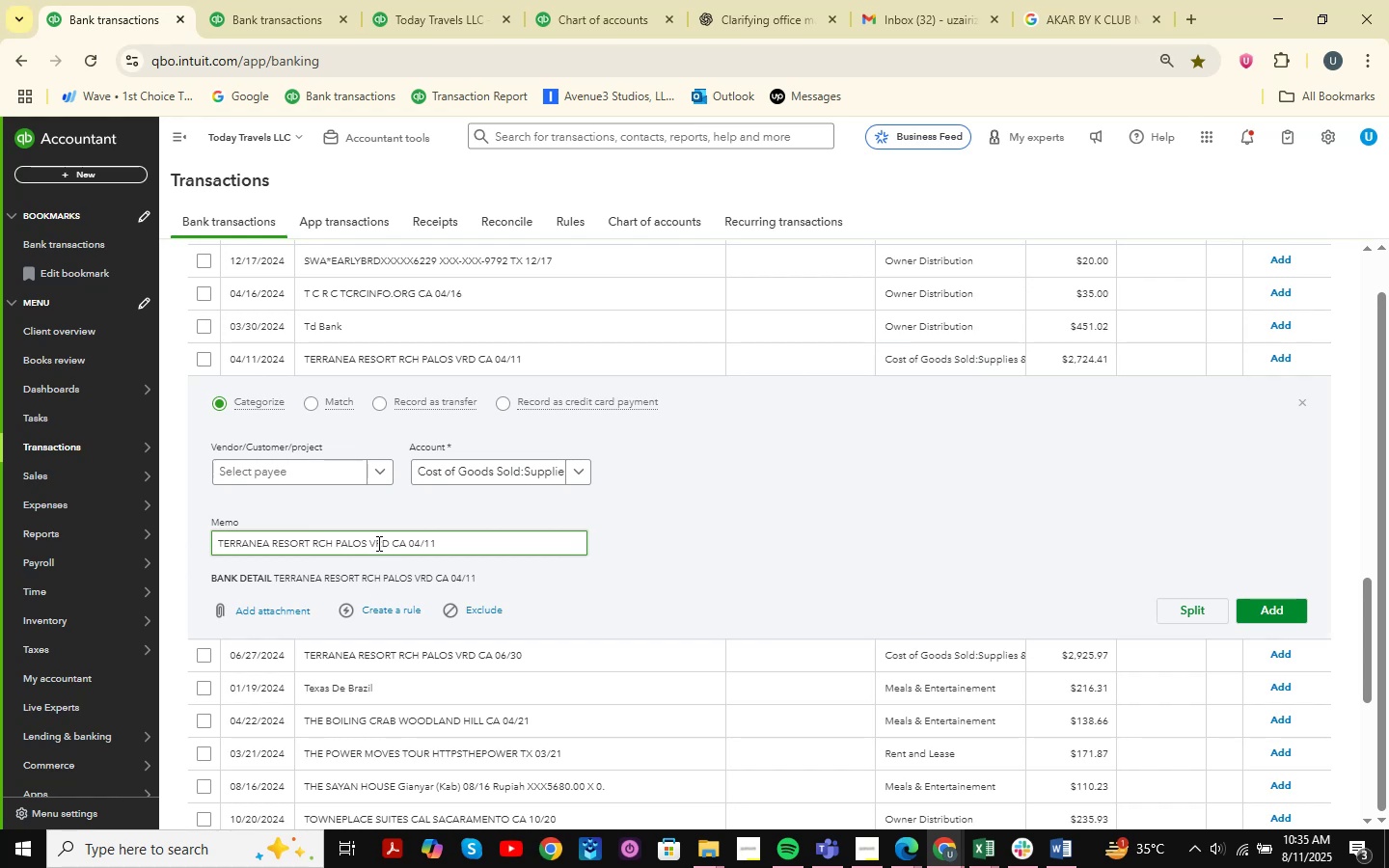 
wait(7.55)
 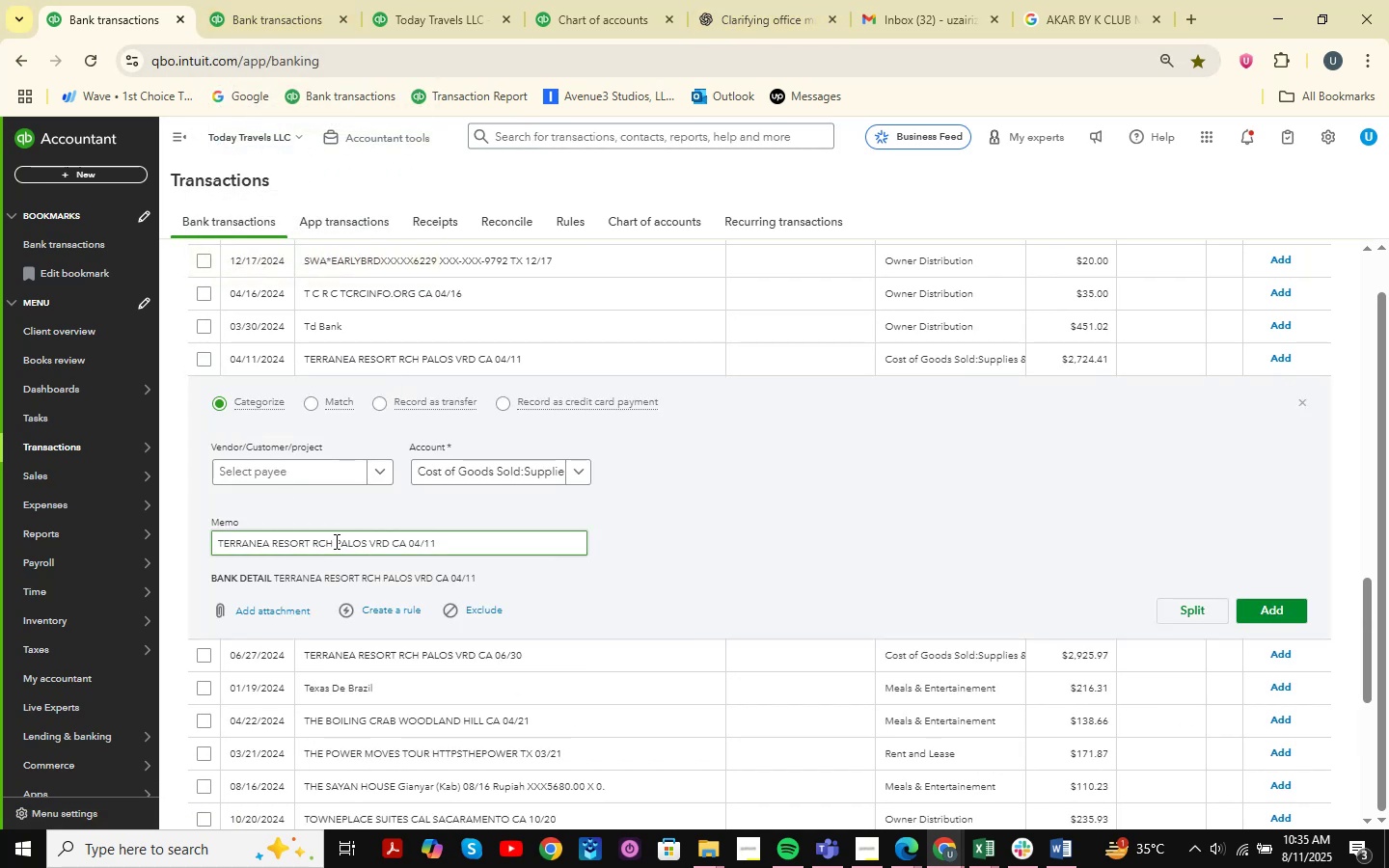 
left_click_drag(start_coordinate=[409, 542], to_coordinate=[129, 501])
 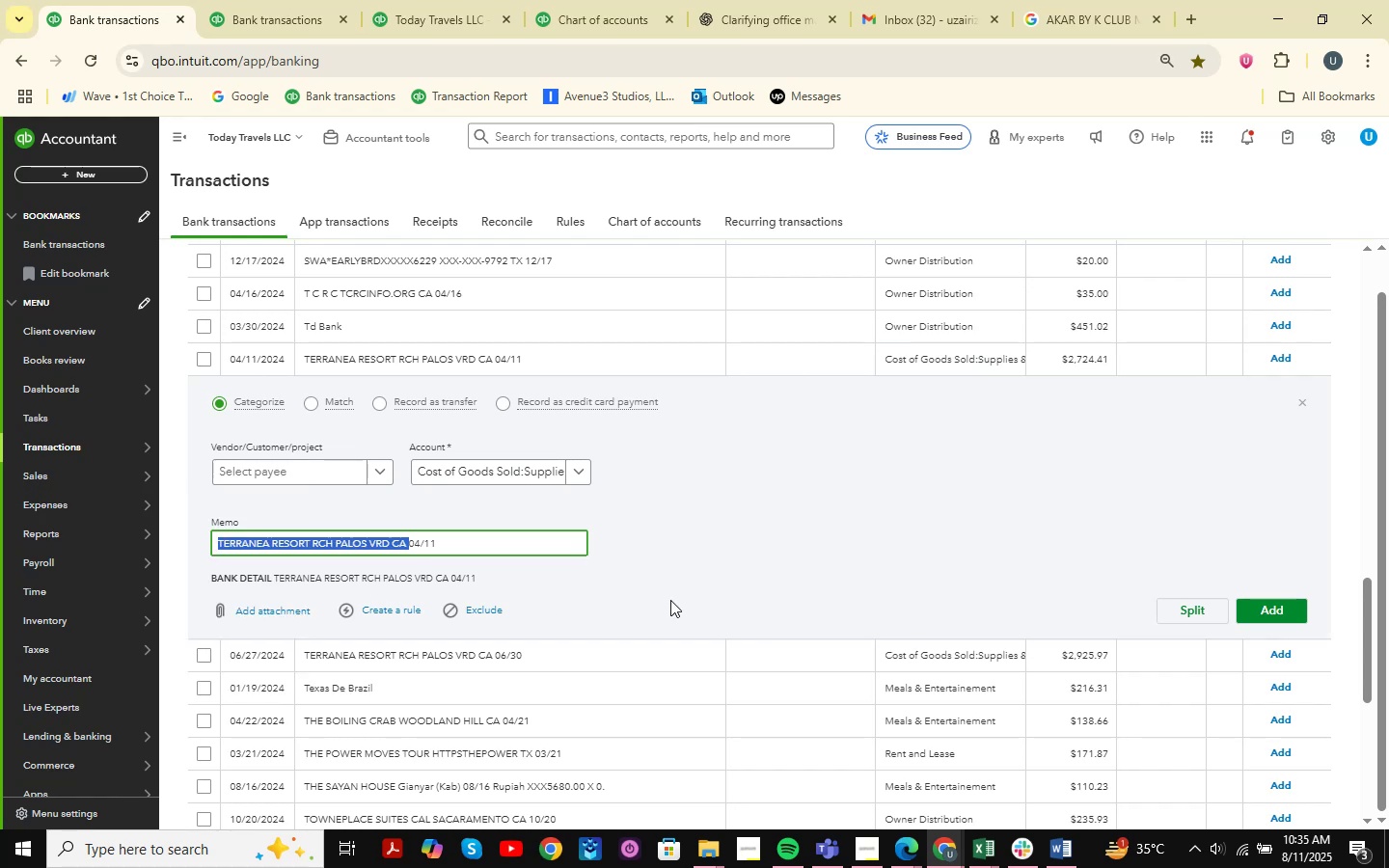 
hold_key(key=ControlLeft, duration=1.11)
 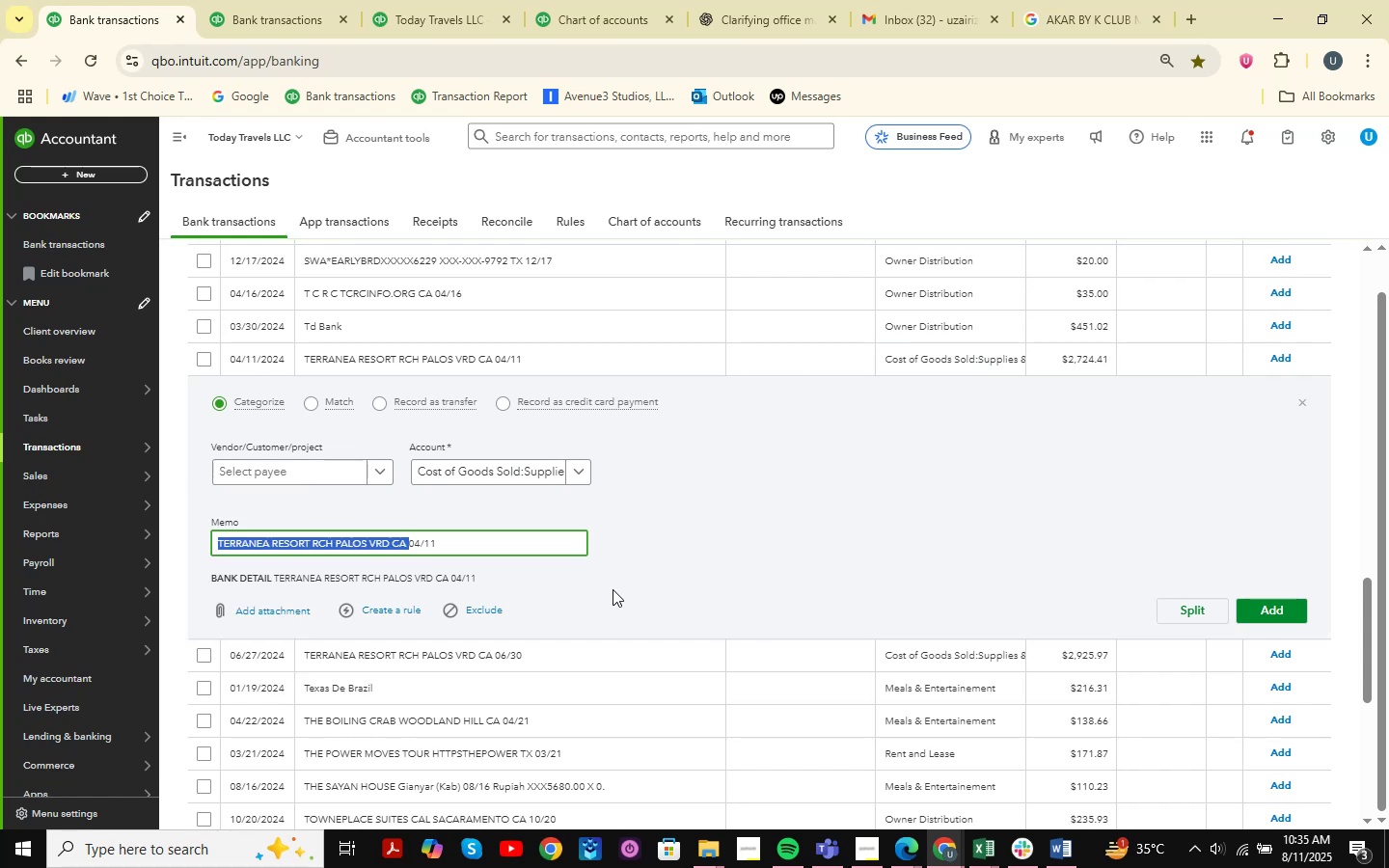 
hold_key(key=C, duration=0.41)
 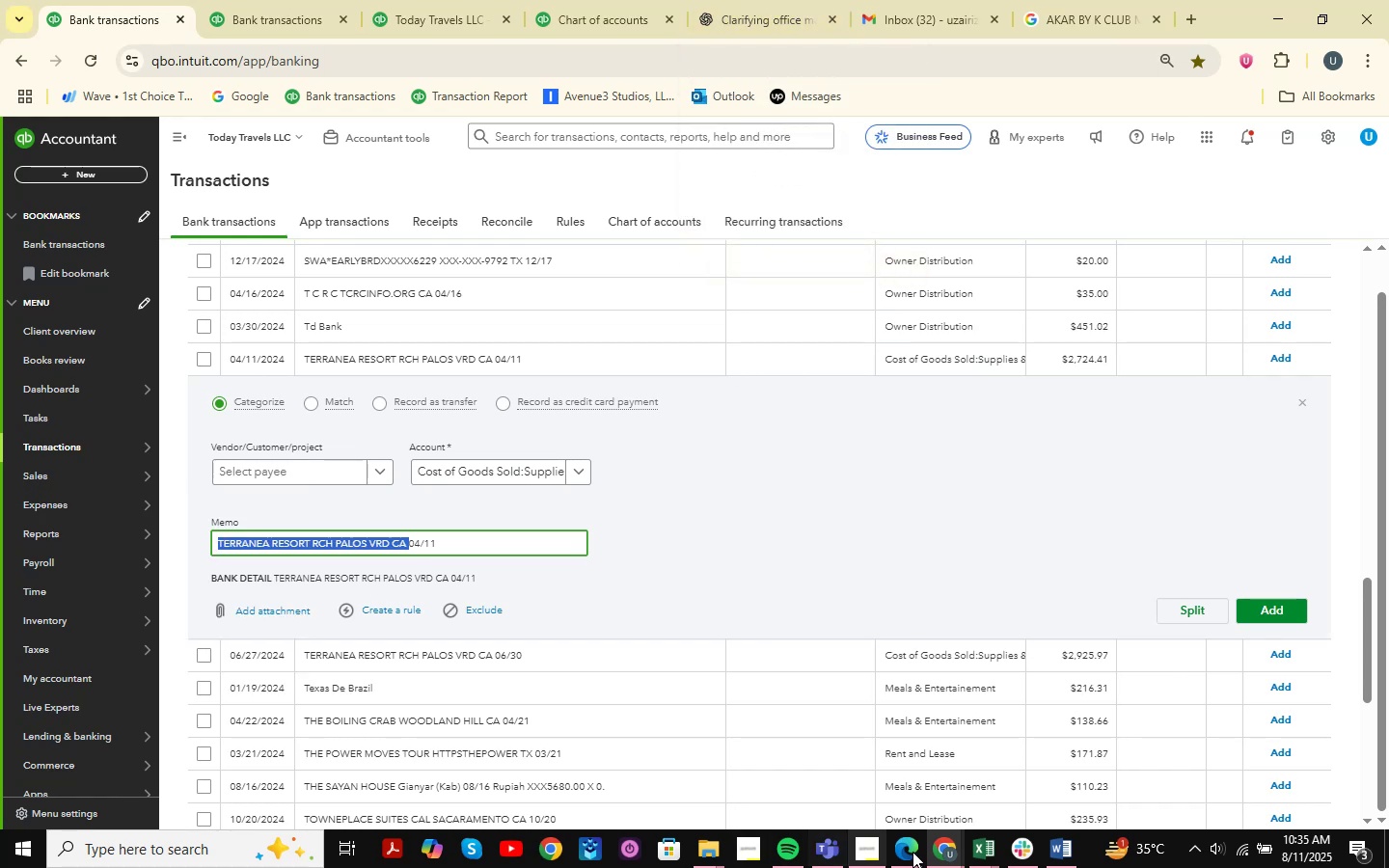 
left_click([992, 841])
 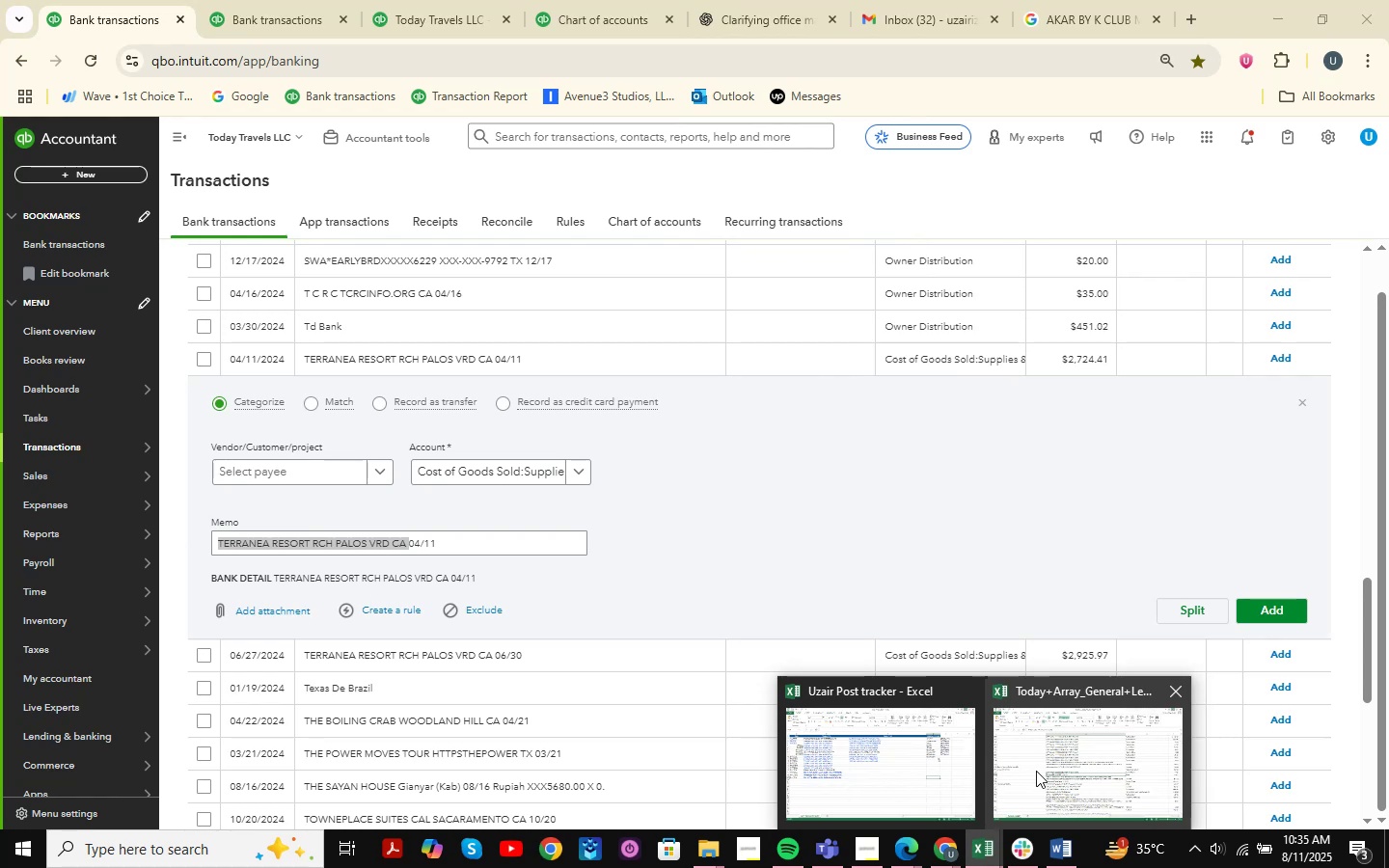 
left_click([1036, 771])
 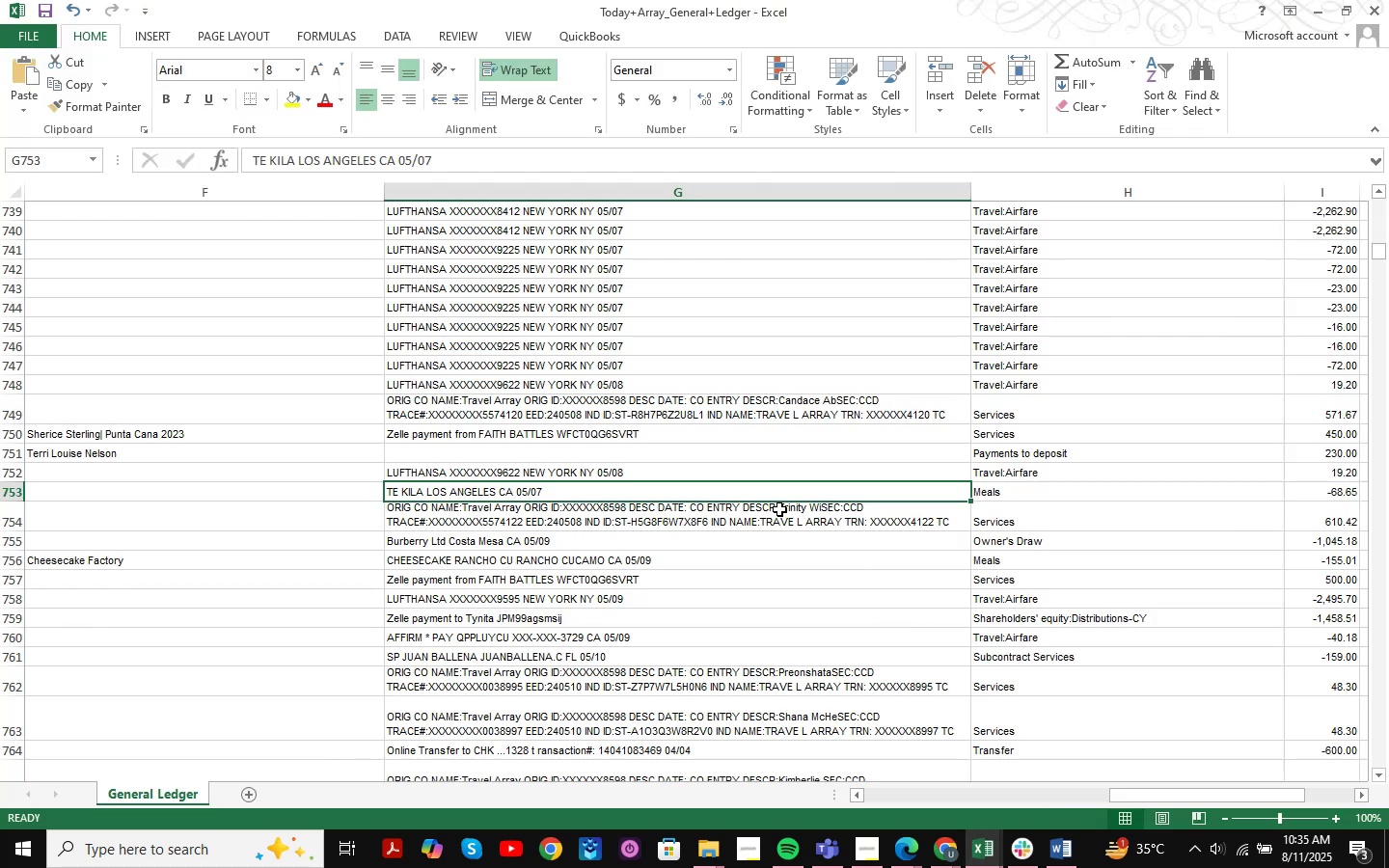 
key(Control+F)
 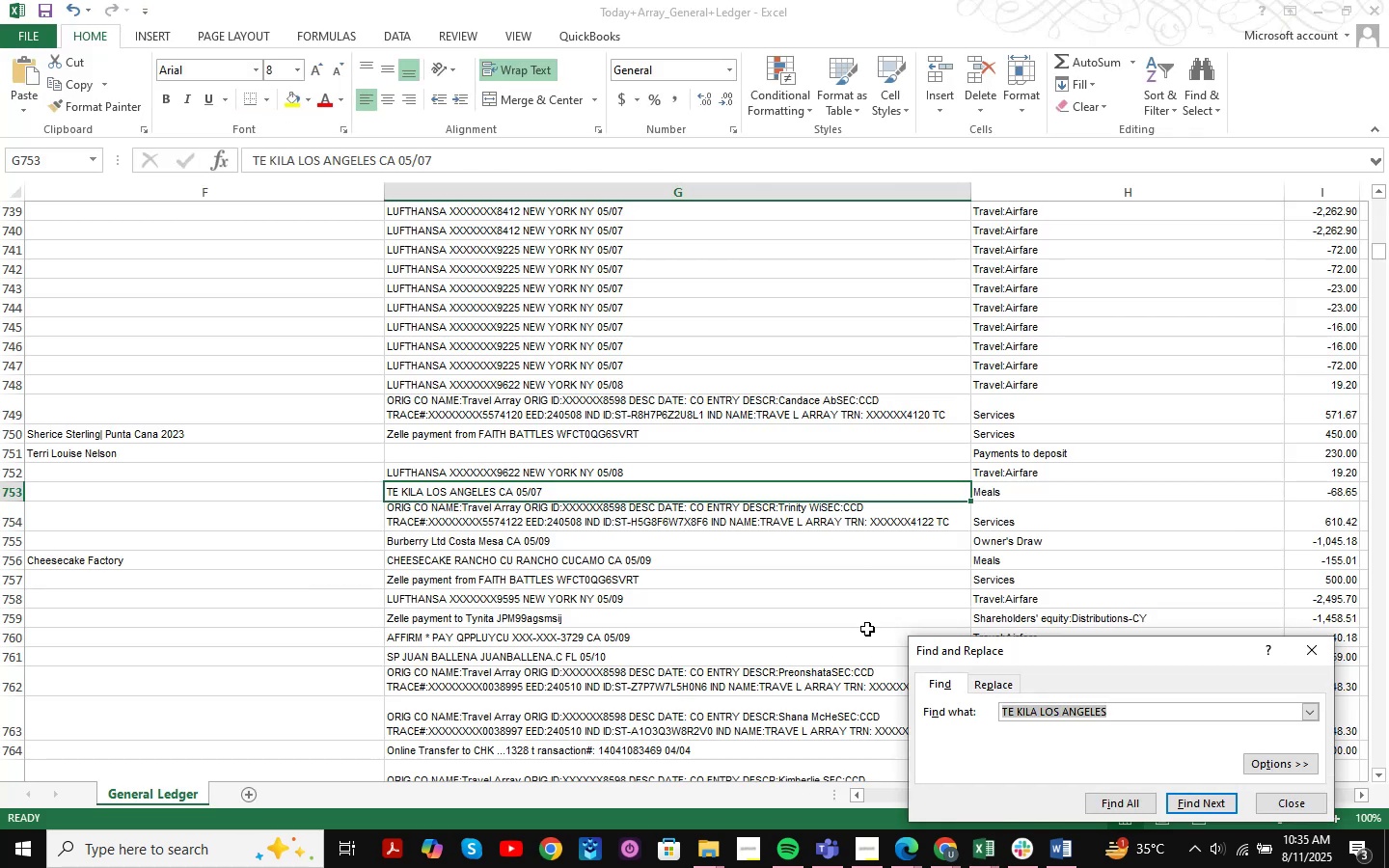 
key(Space)
 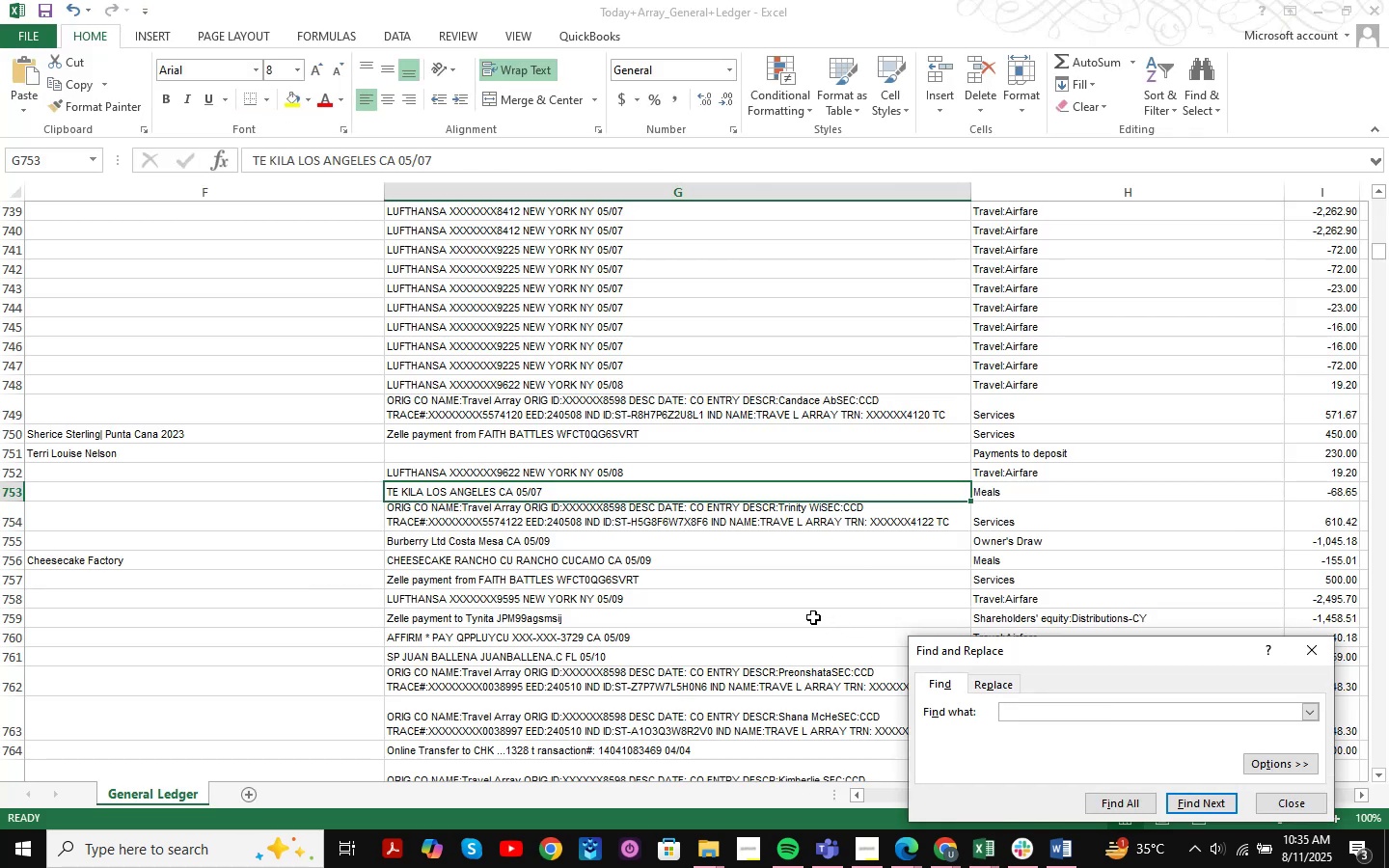 
key(Backspace)
 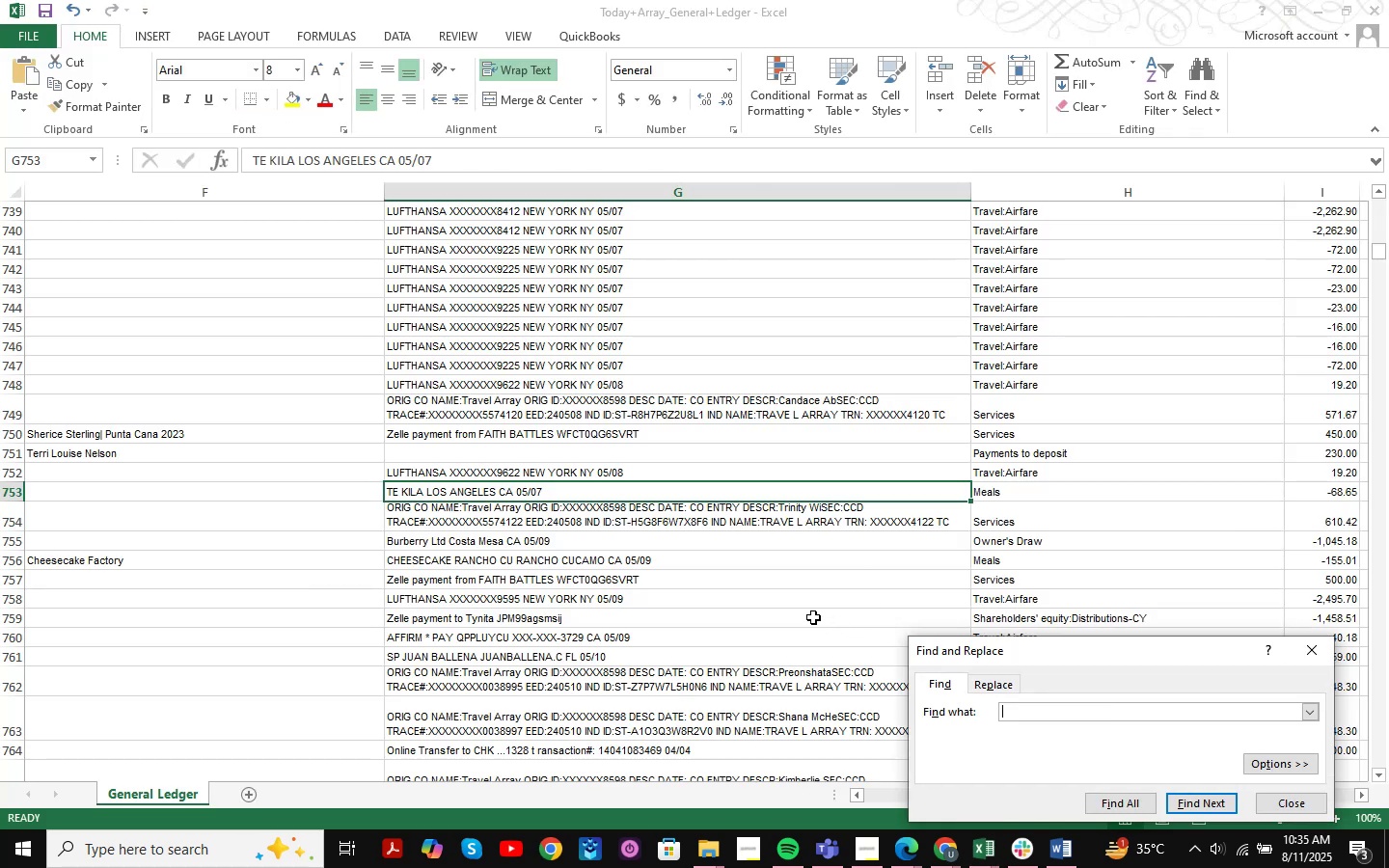 
key(Control+V)
 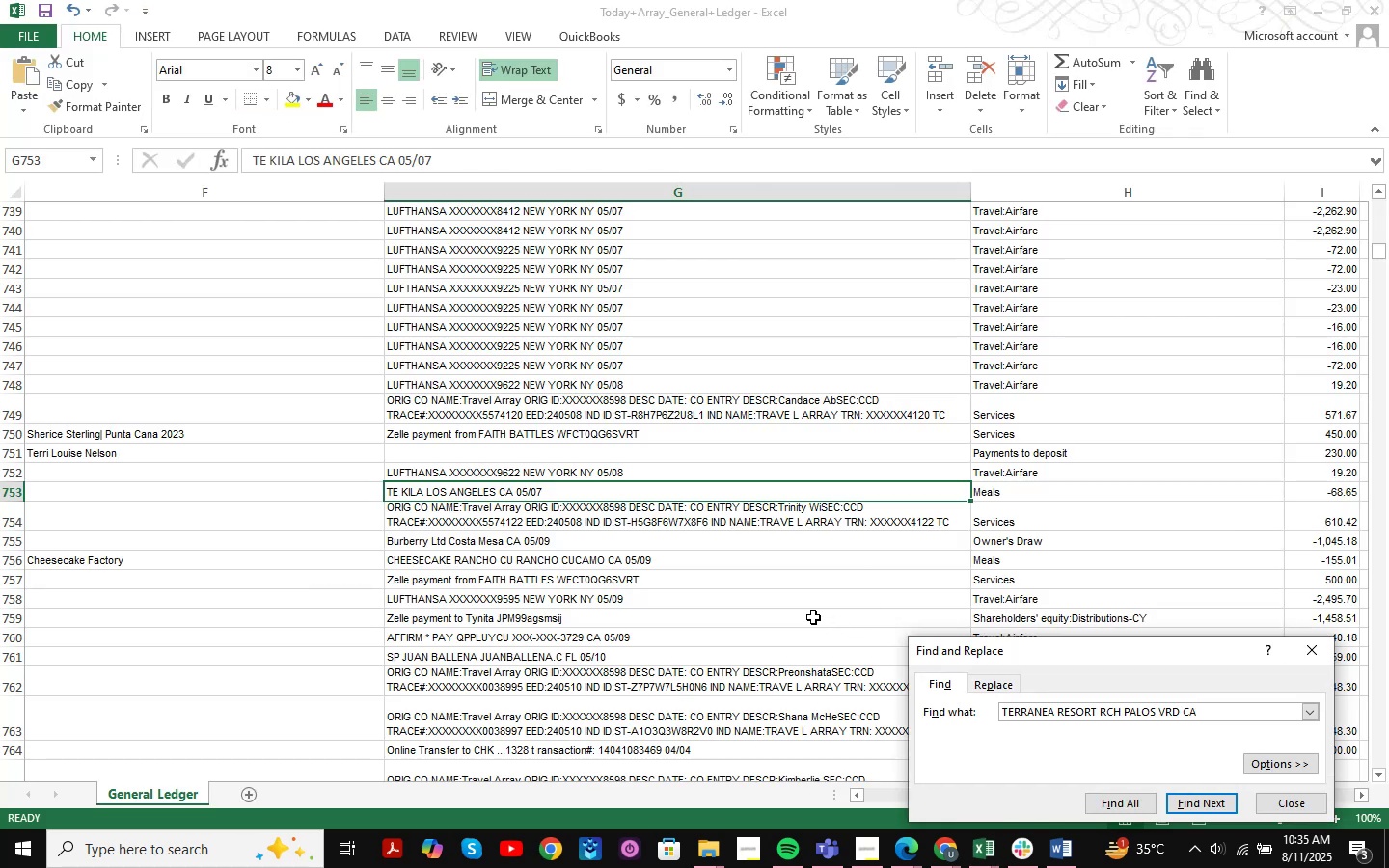 
key(NumpadEnter)
 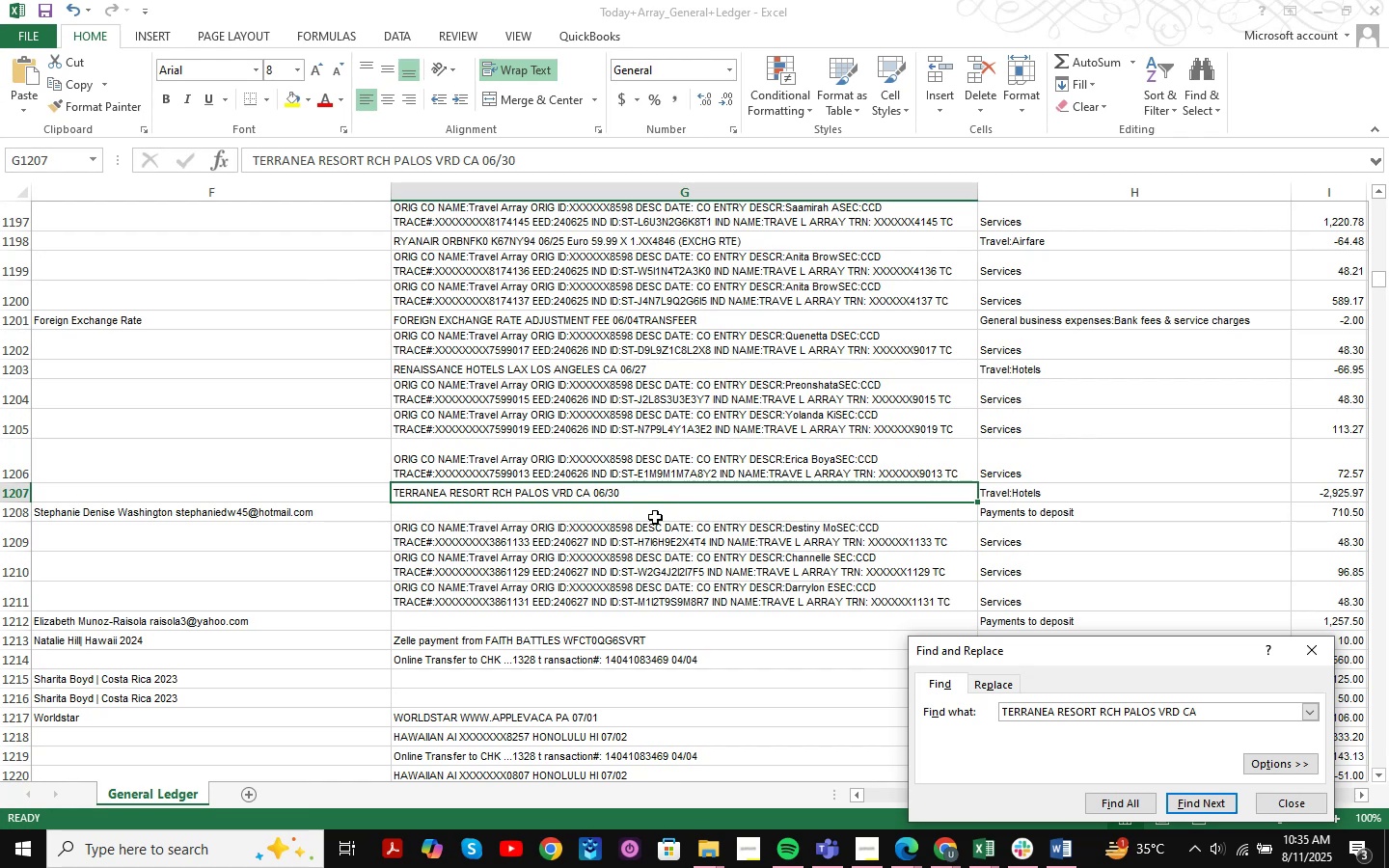 
wait(6.74)
 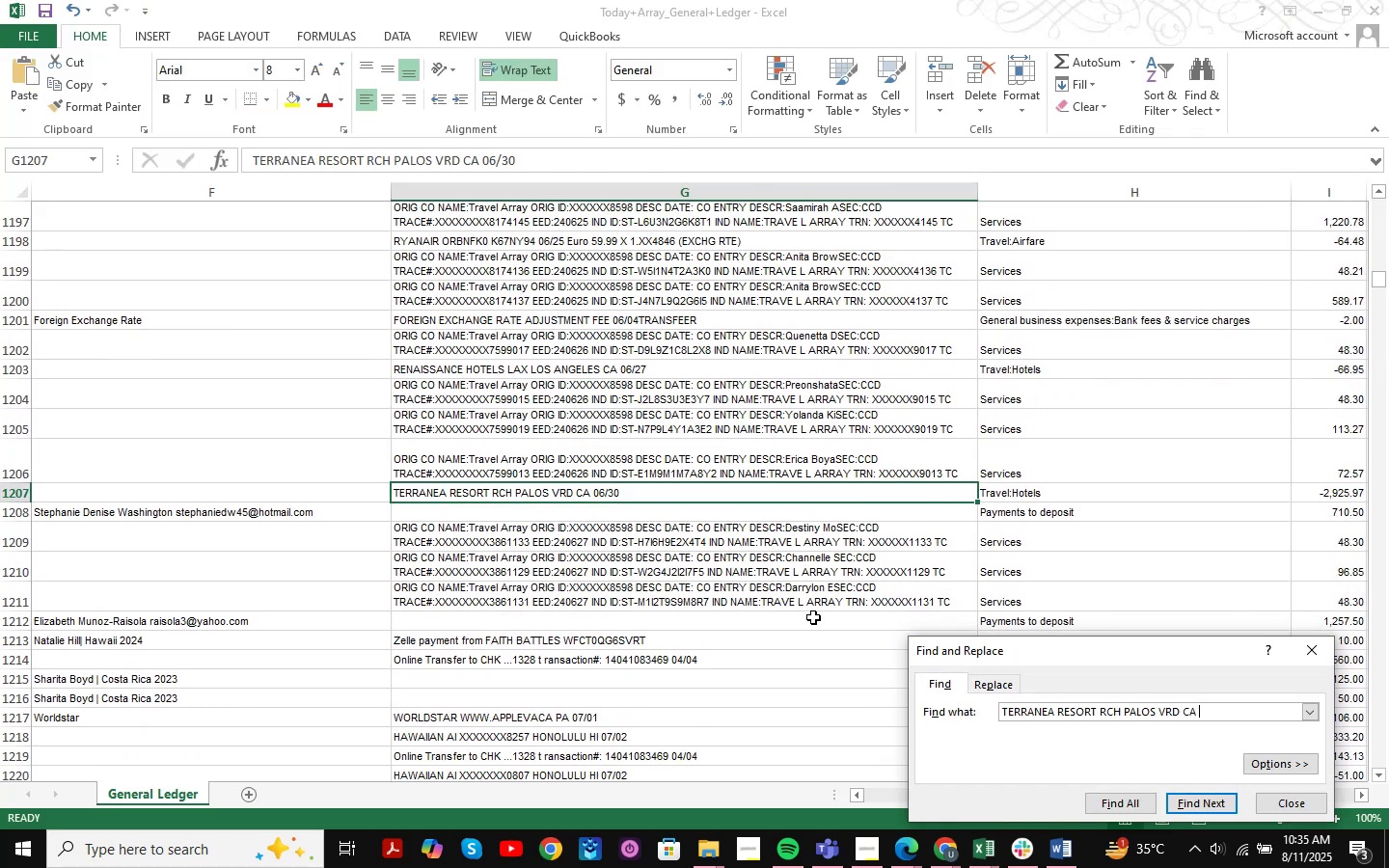 
left_click([1290, 798])
 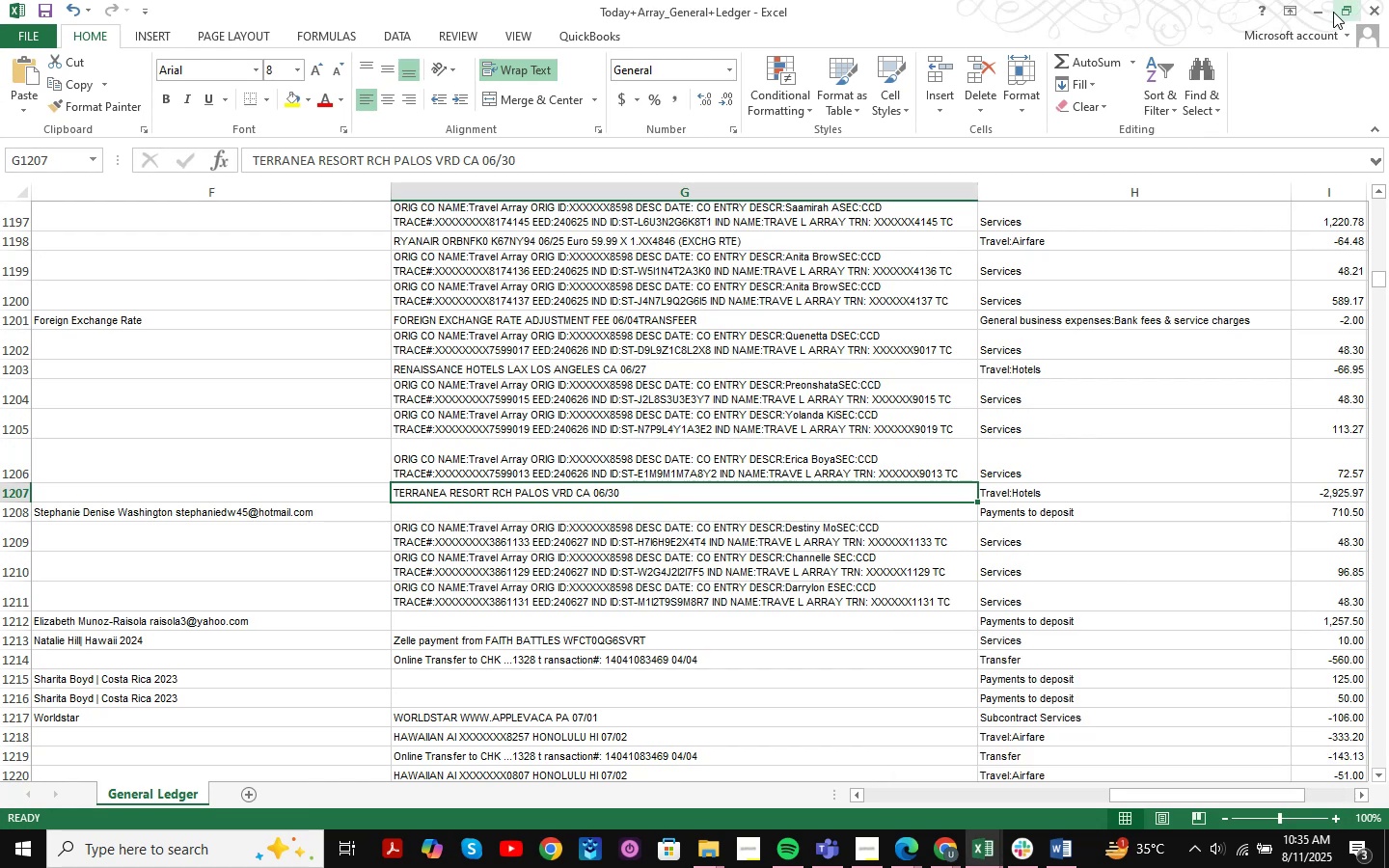 
left_click([1320, 12])
 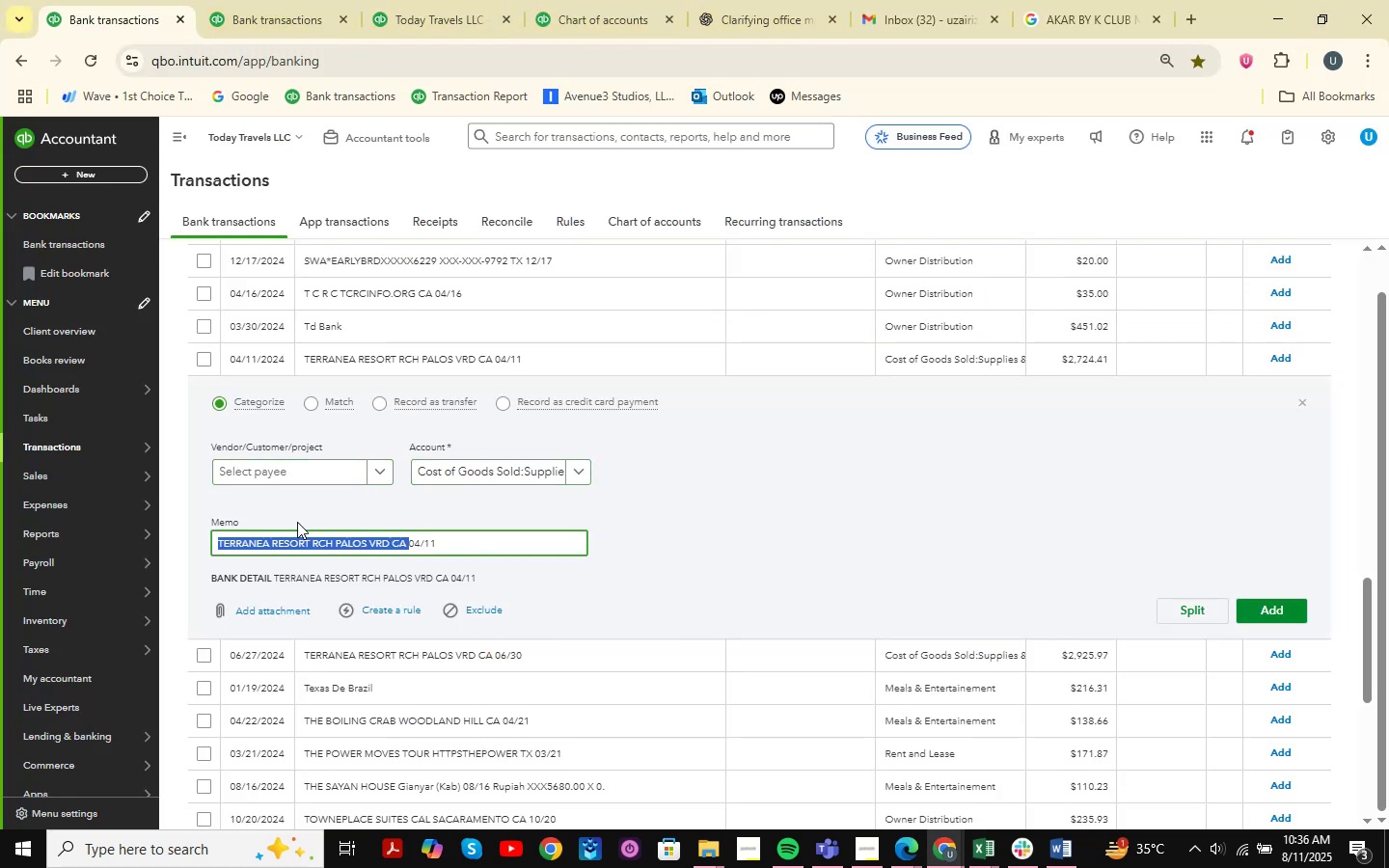 
wait(6.66)
 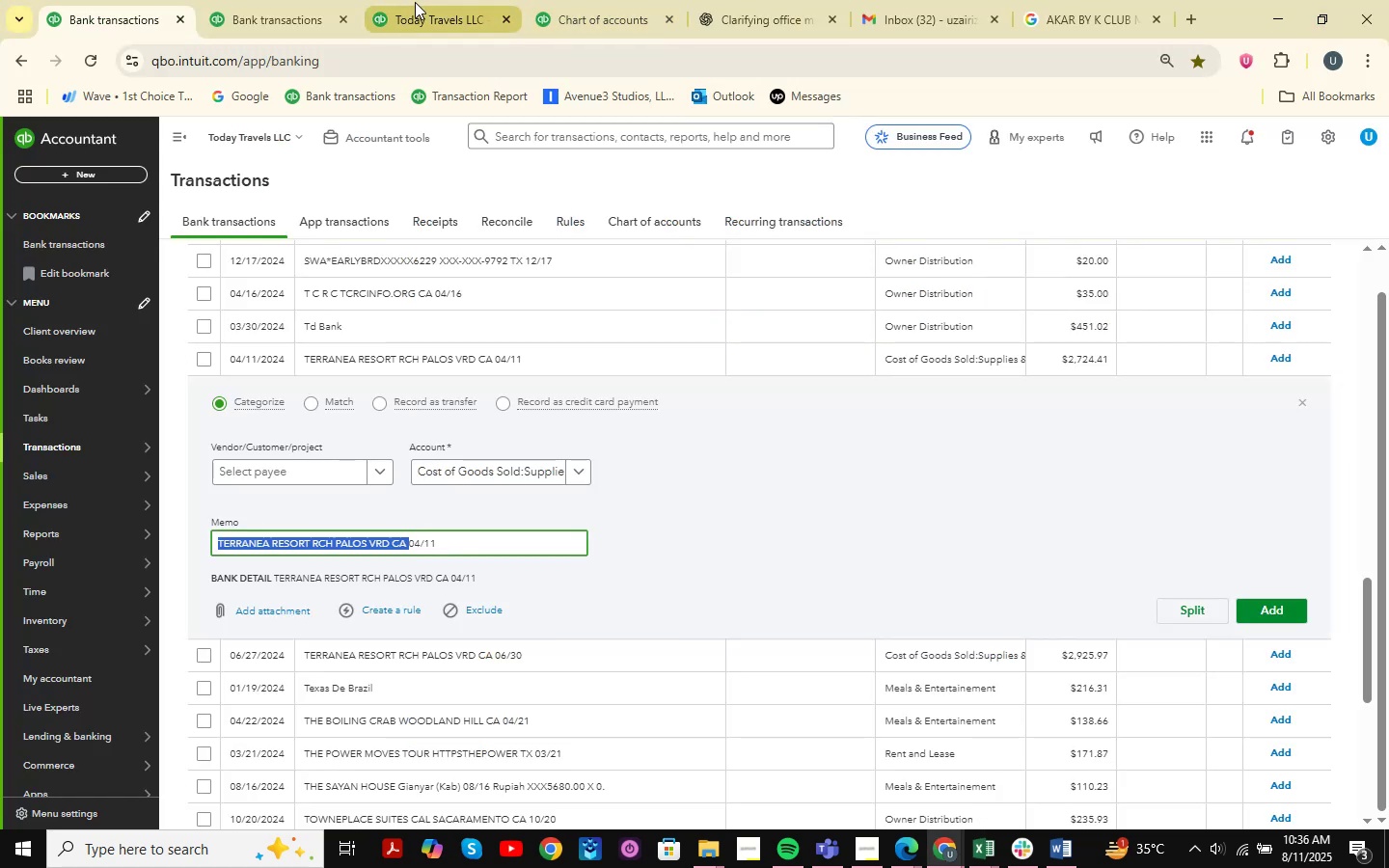 
left_click([311, 542])
 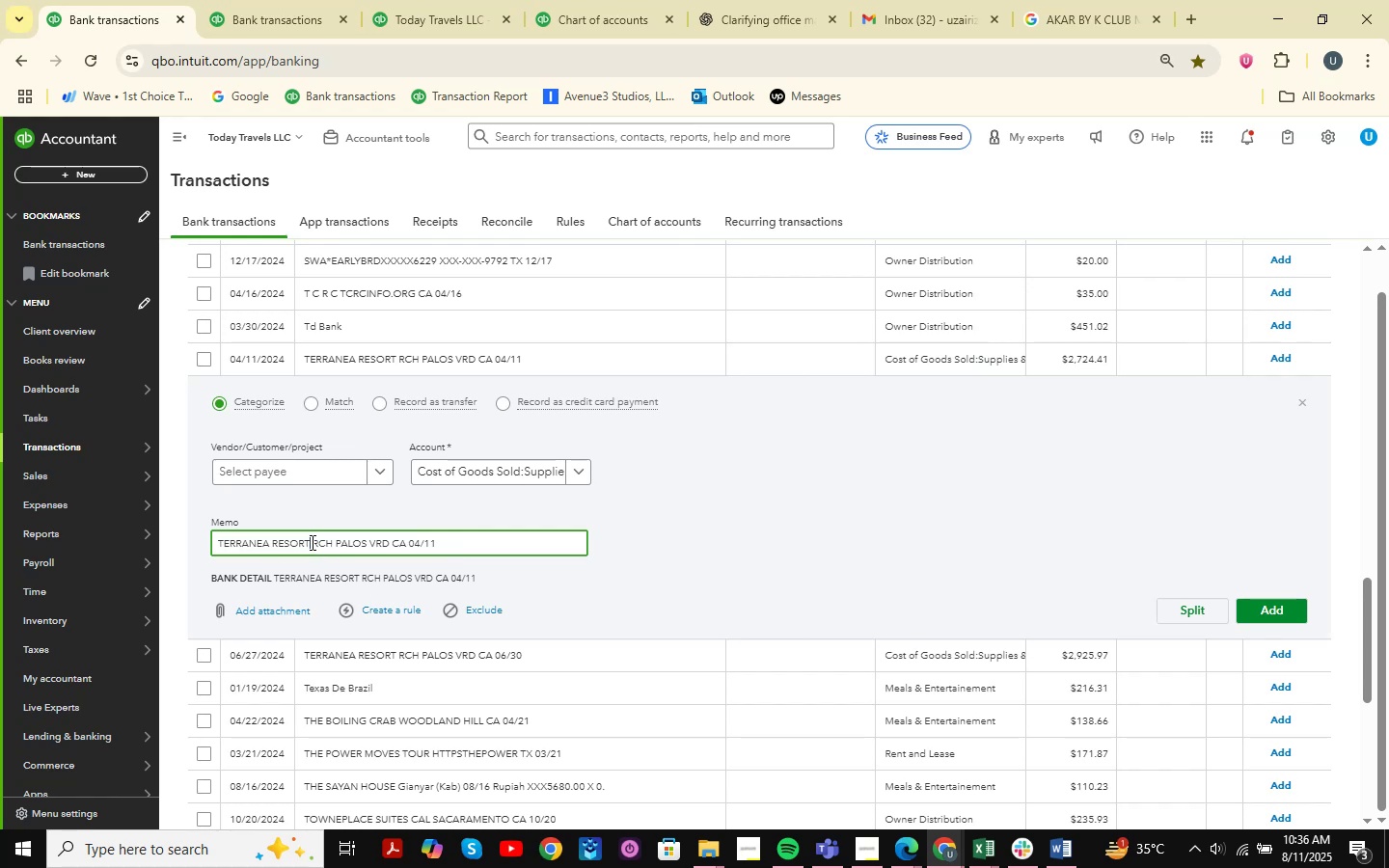 
left_click_drag(start_coordinate=[311, 542], to_coordinate=[121, 530])
 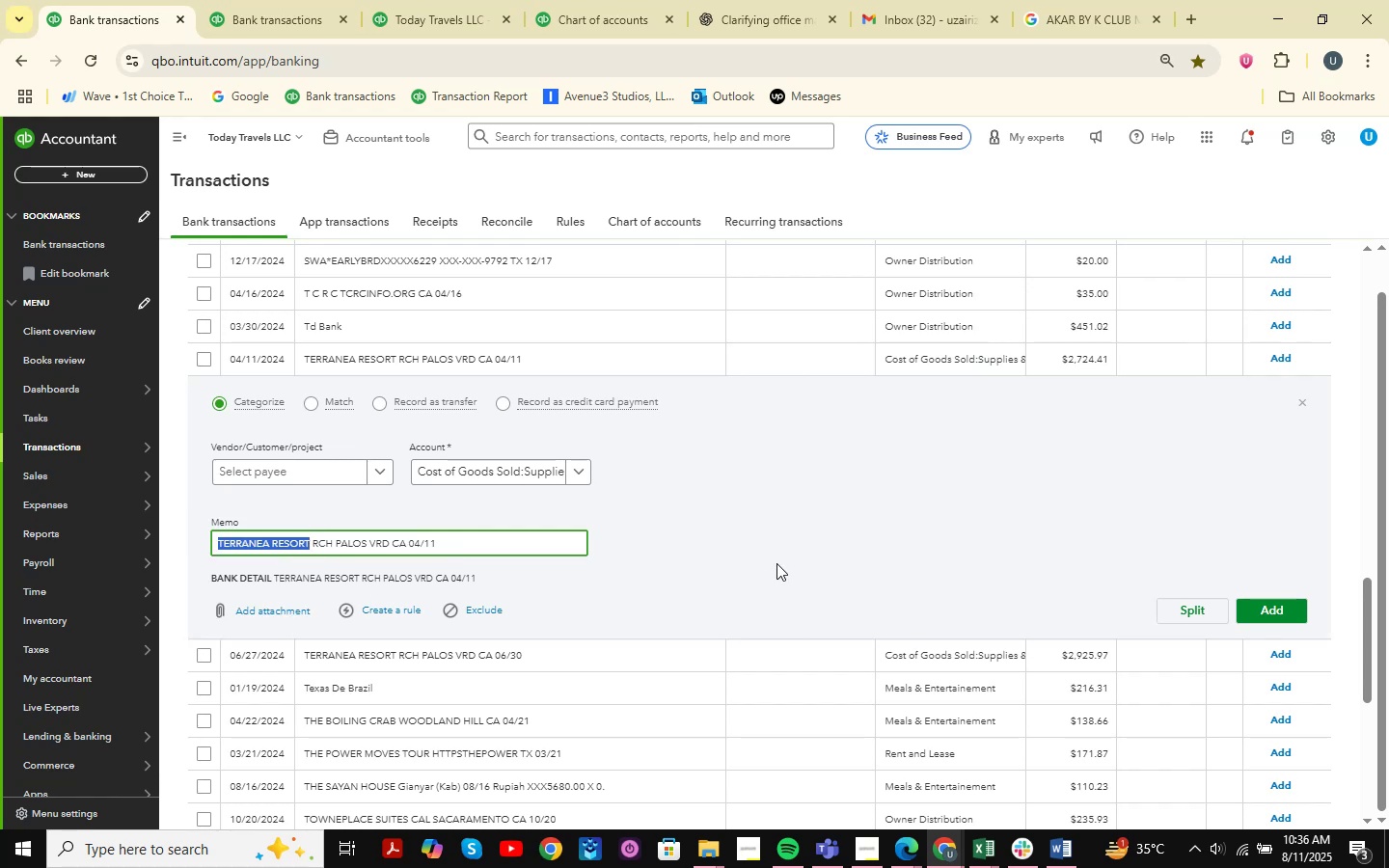 
key(Control+C)
 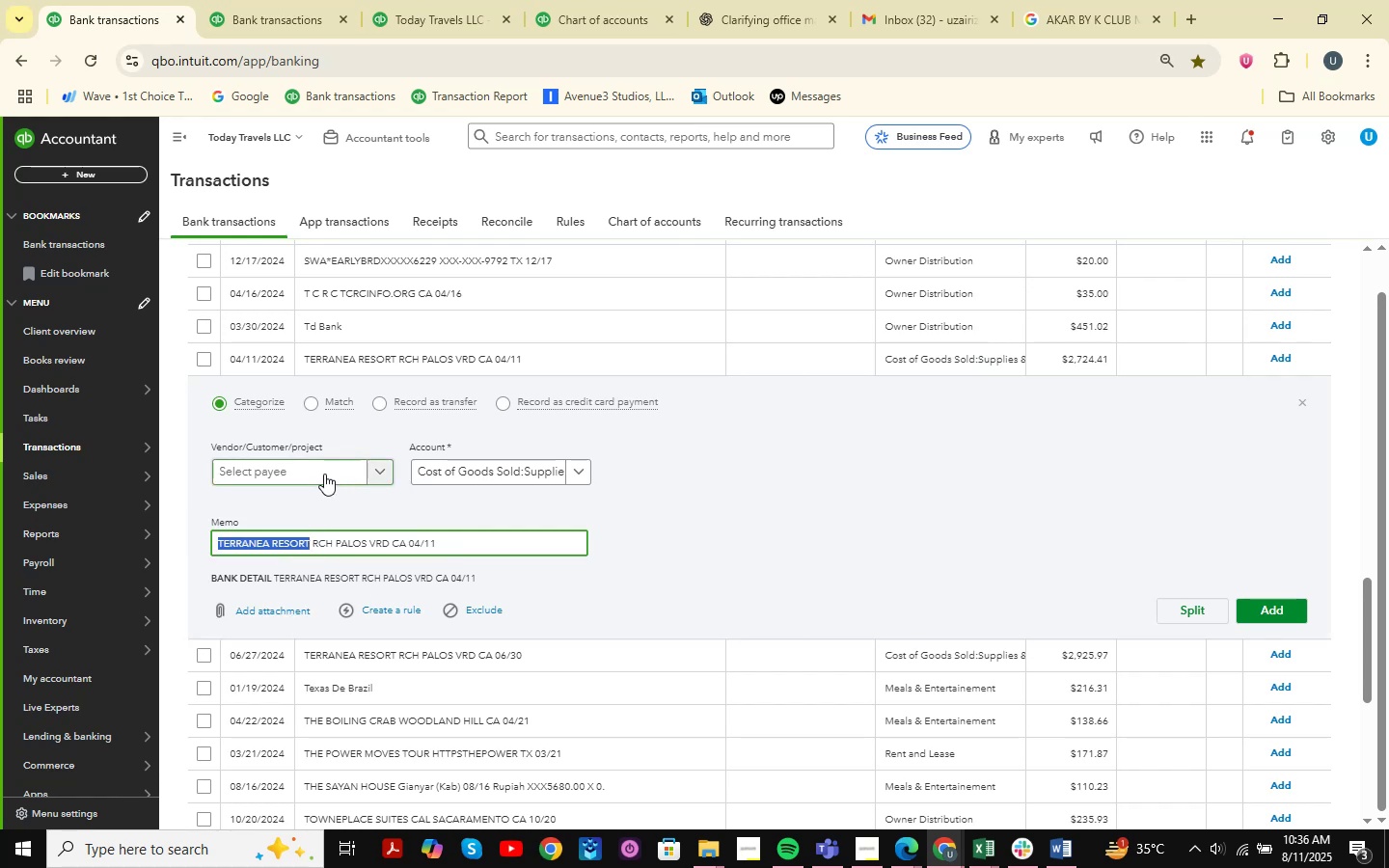 
left_click([317, 472])
 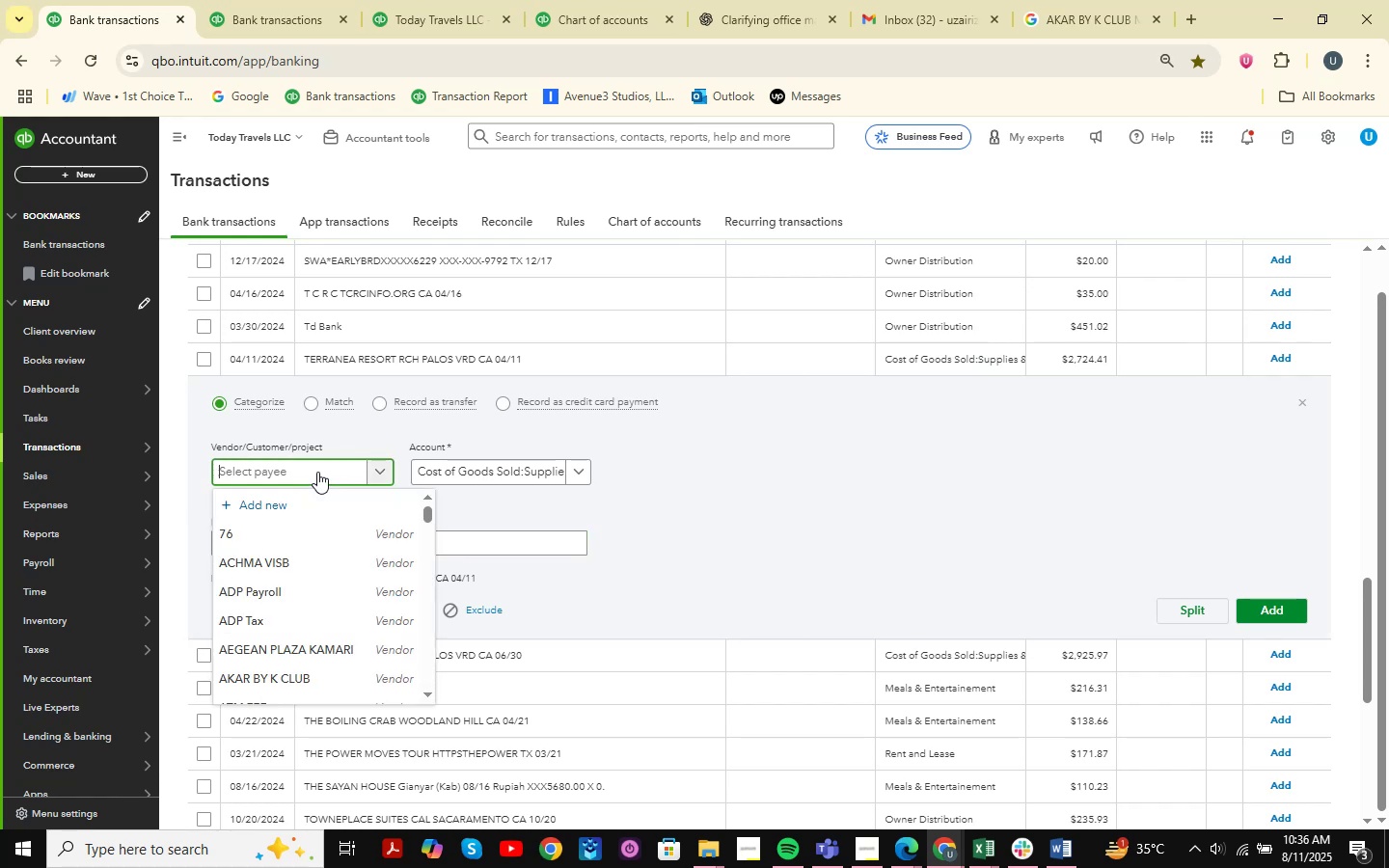 
key(Control+V)
 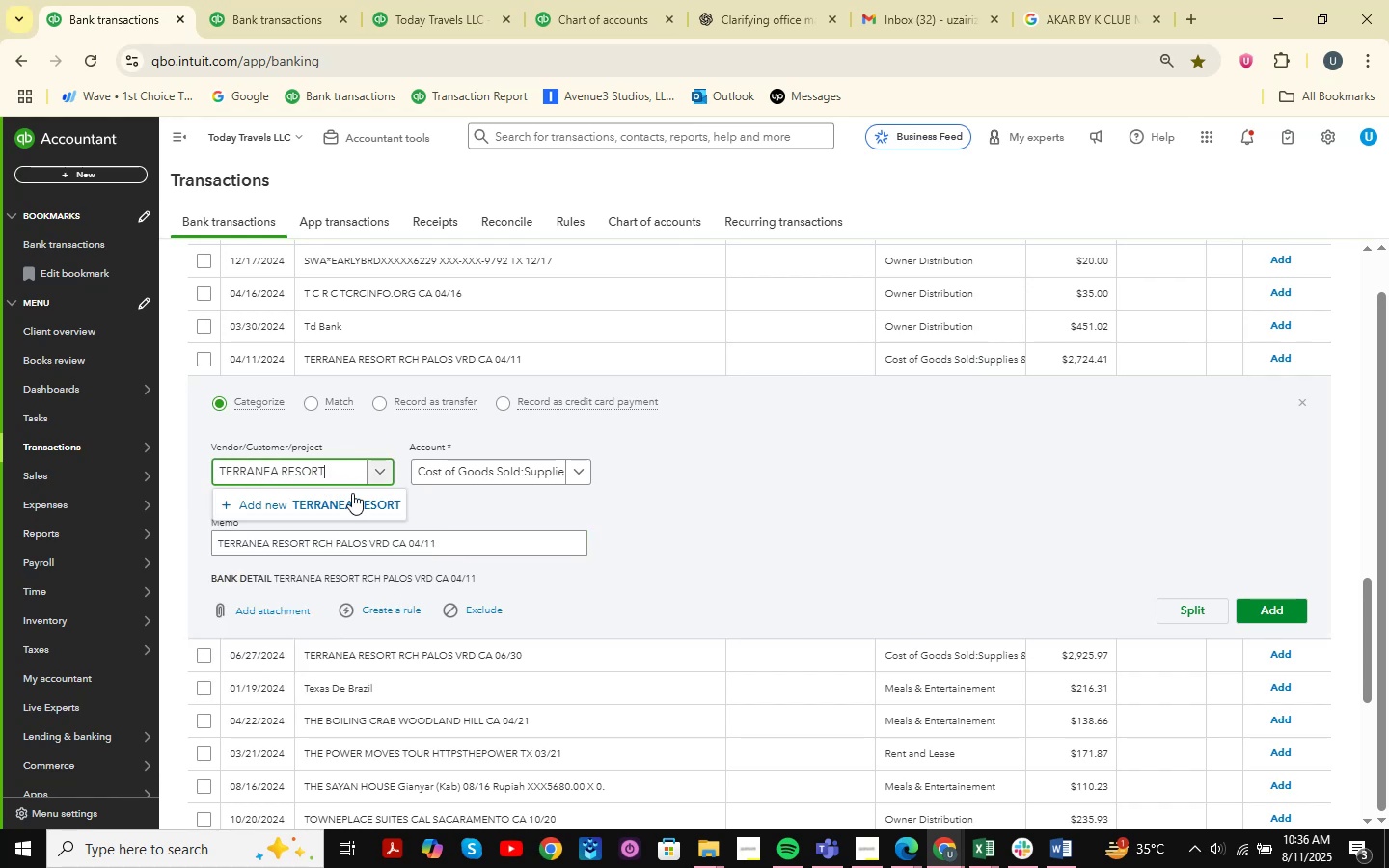 
left_click([350, 498])
 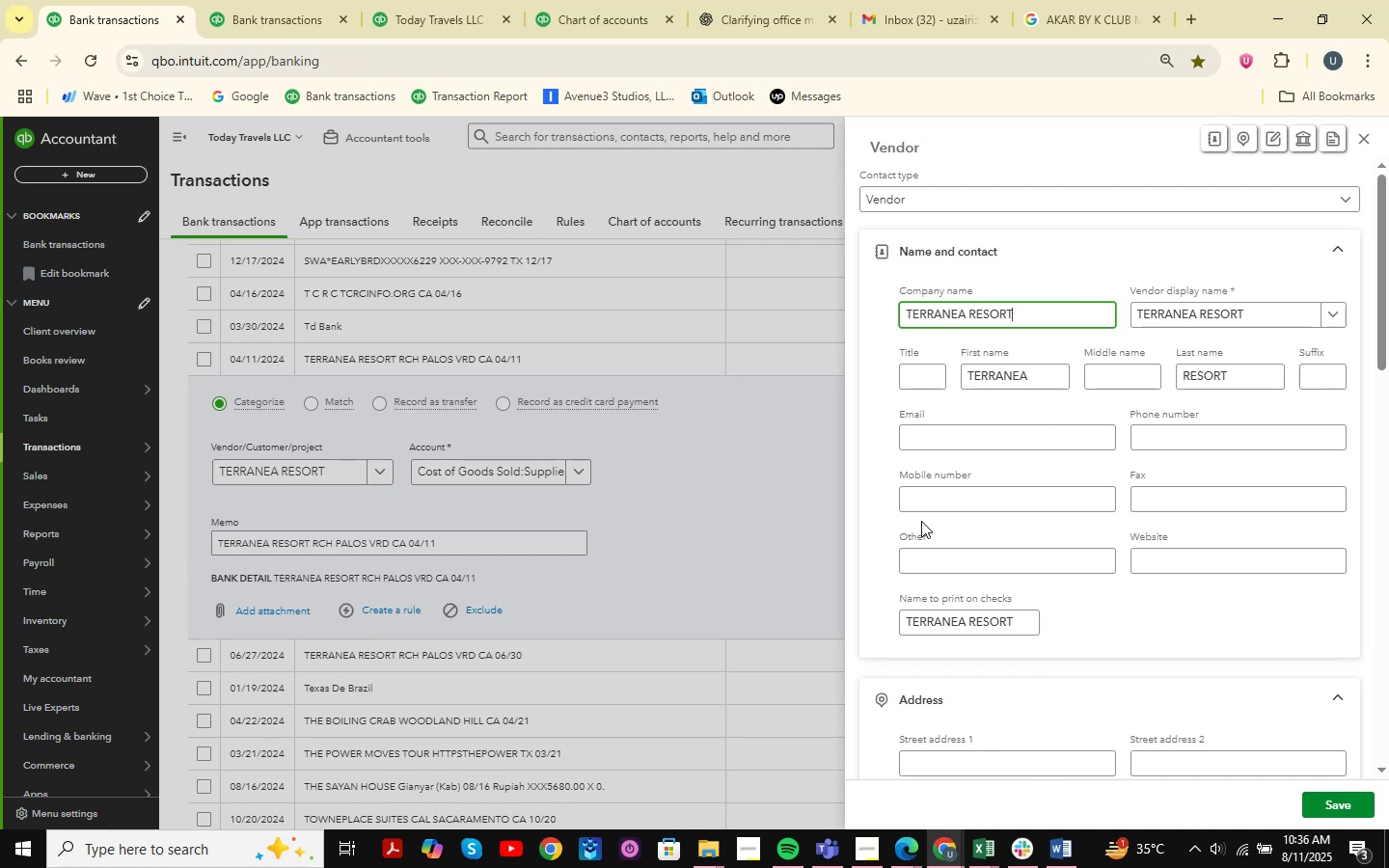 
wait(15.2)
 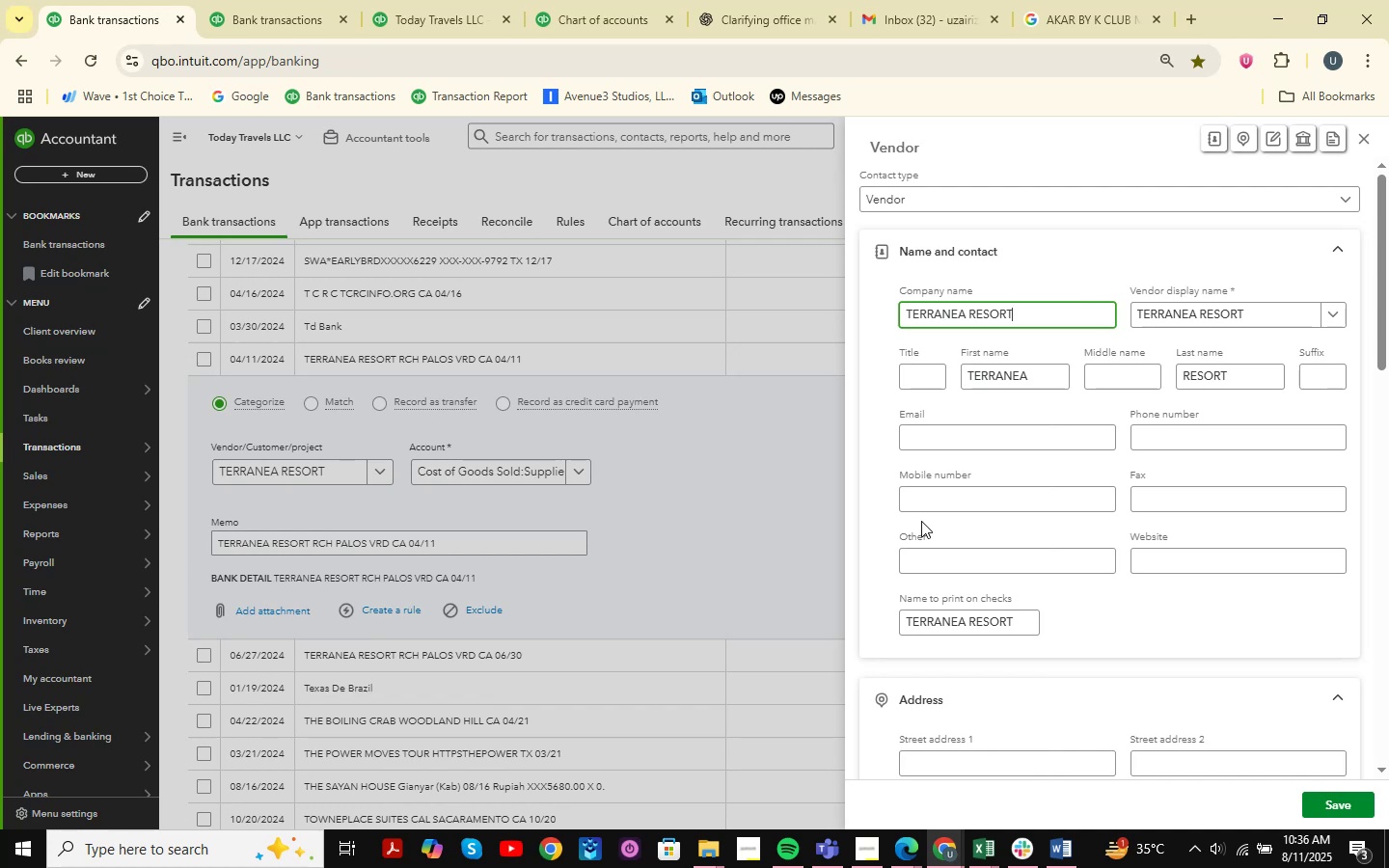 
left_click([1360, 806])
 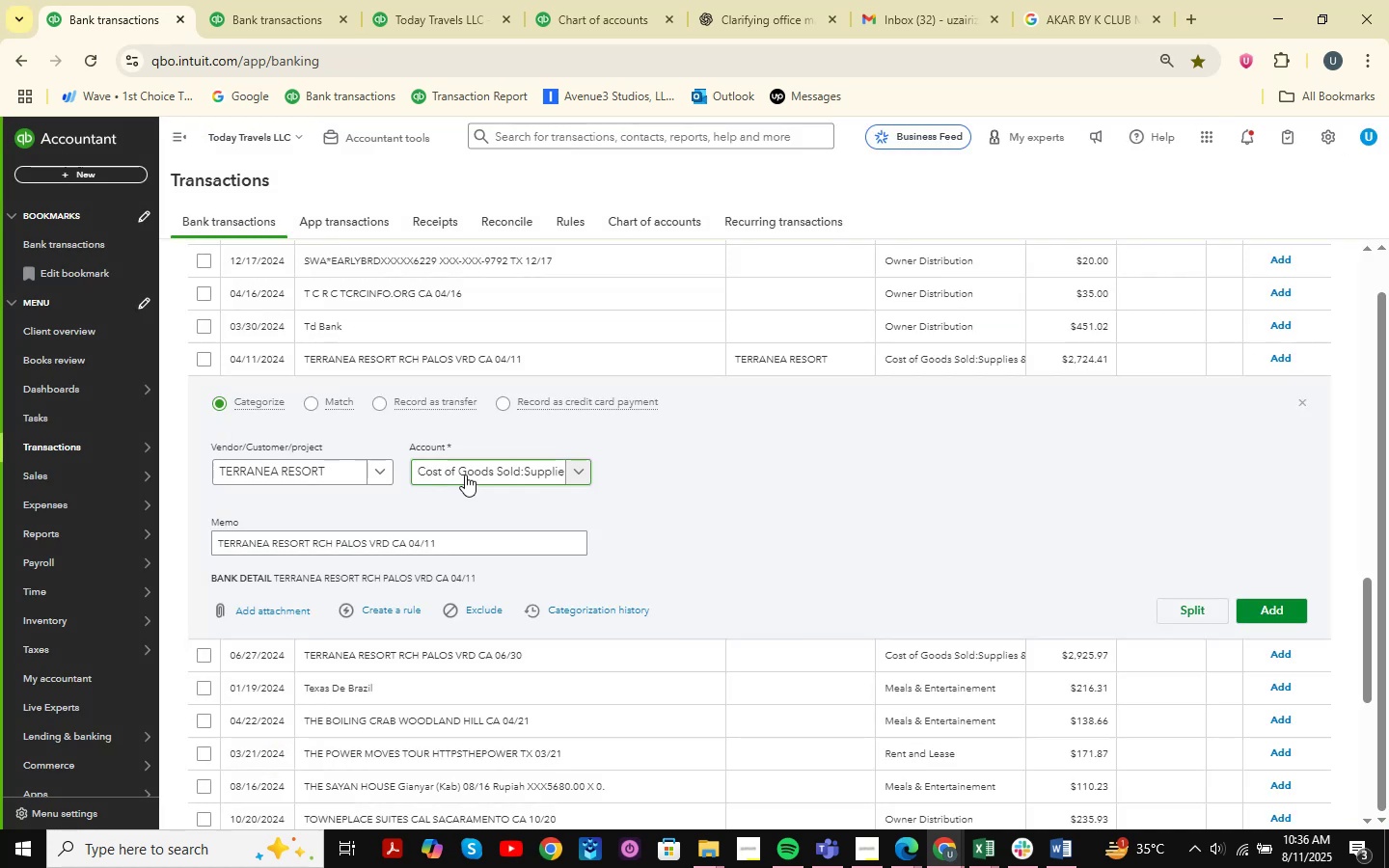 
left_click([465, 475])
 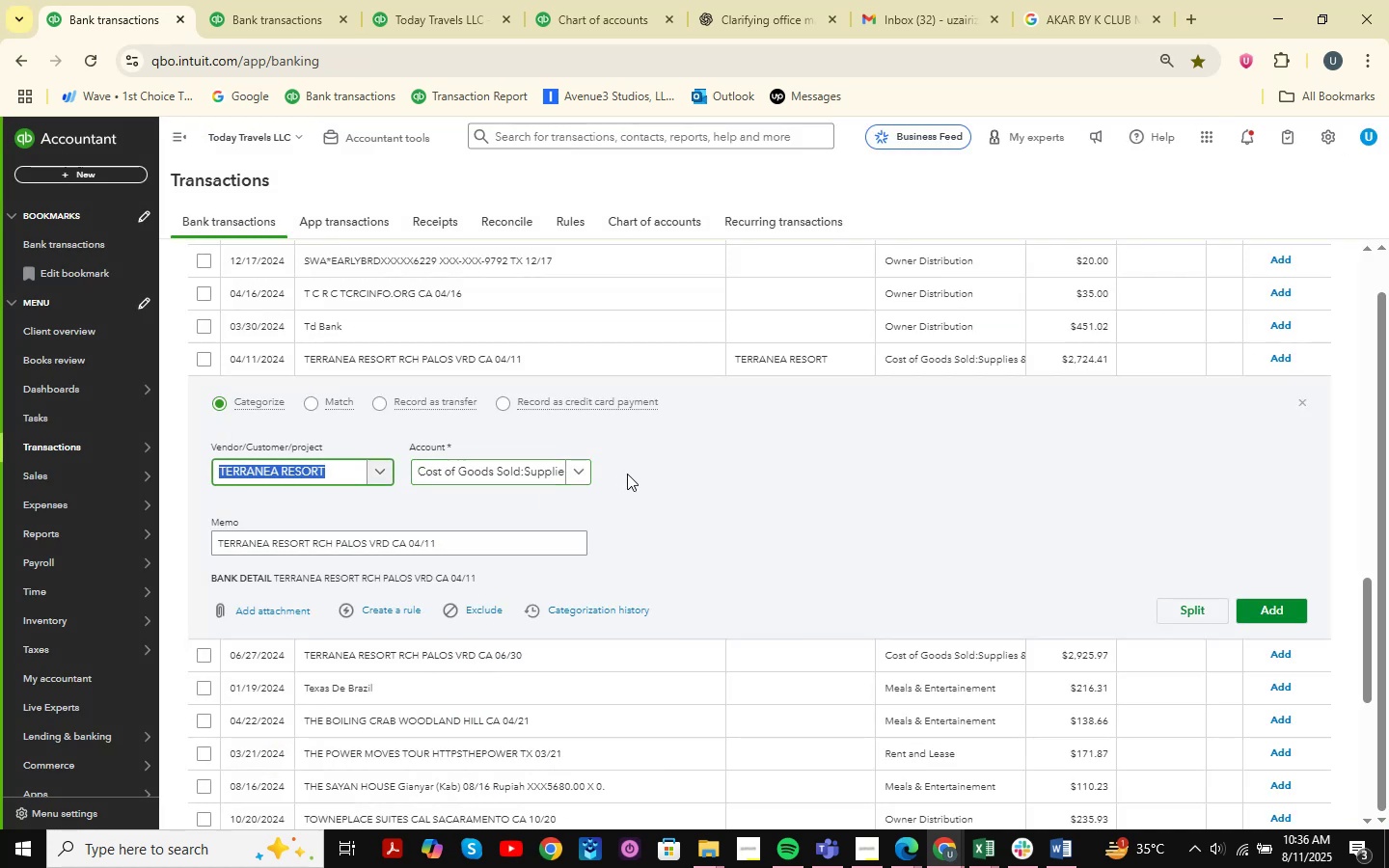 
left_click([550, 473])
 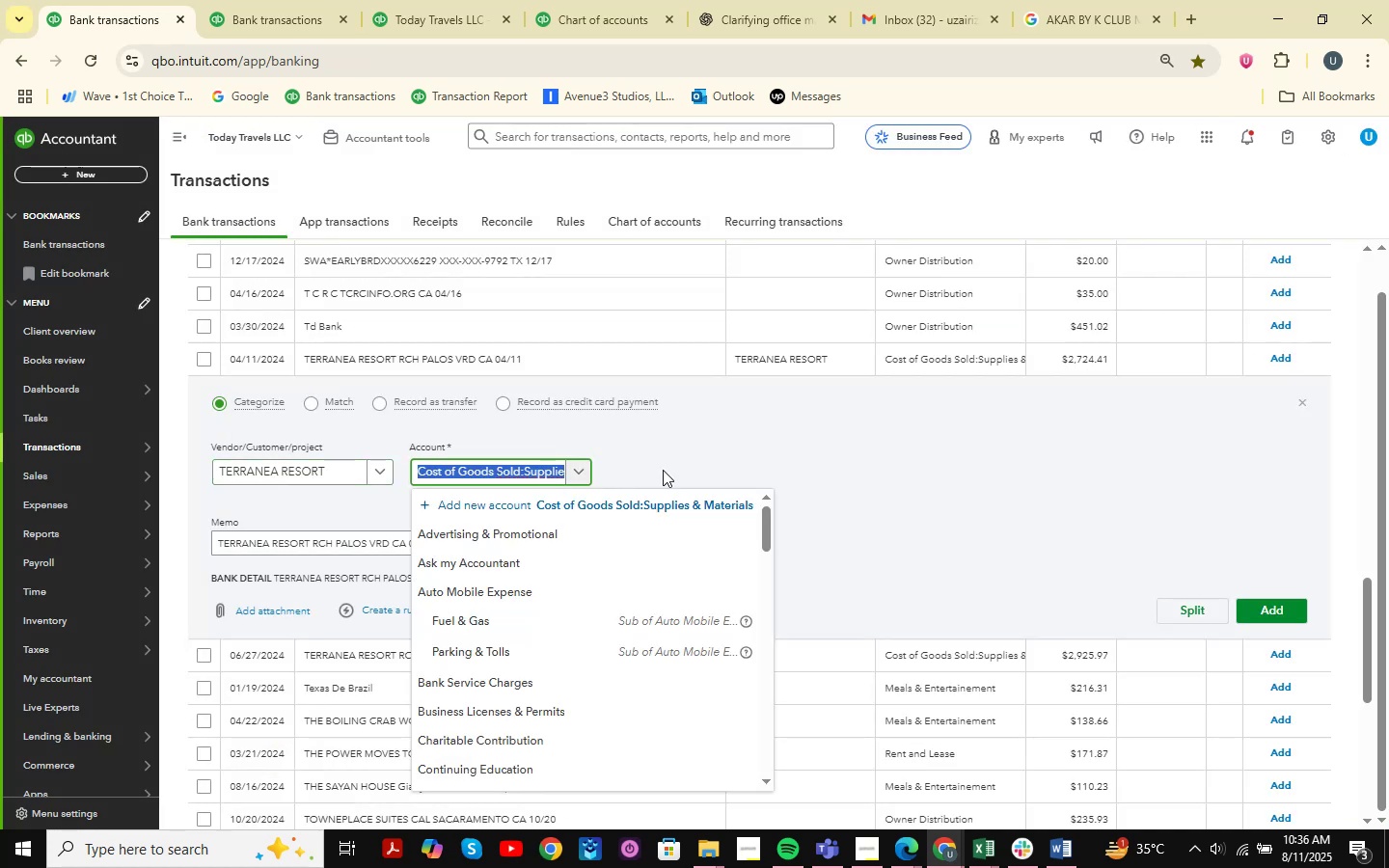 
type( travel)
 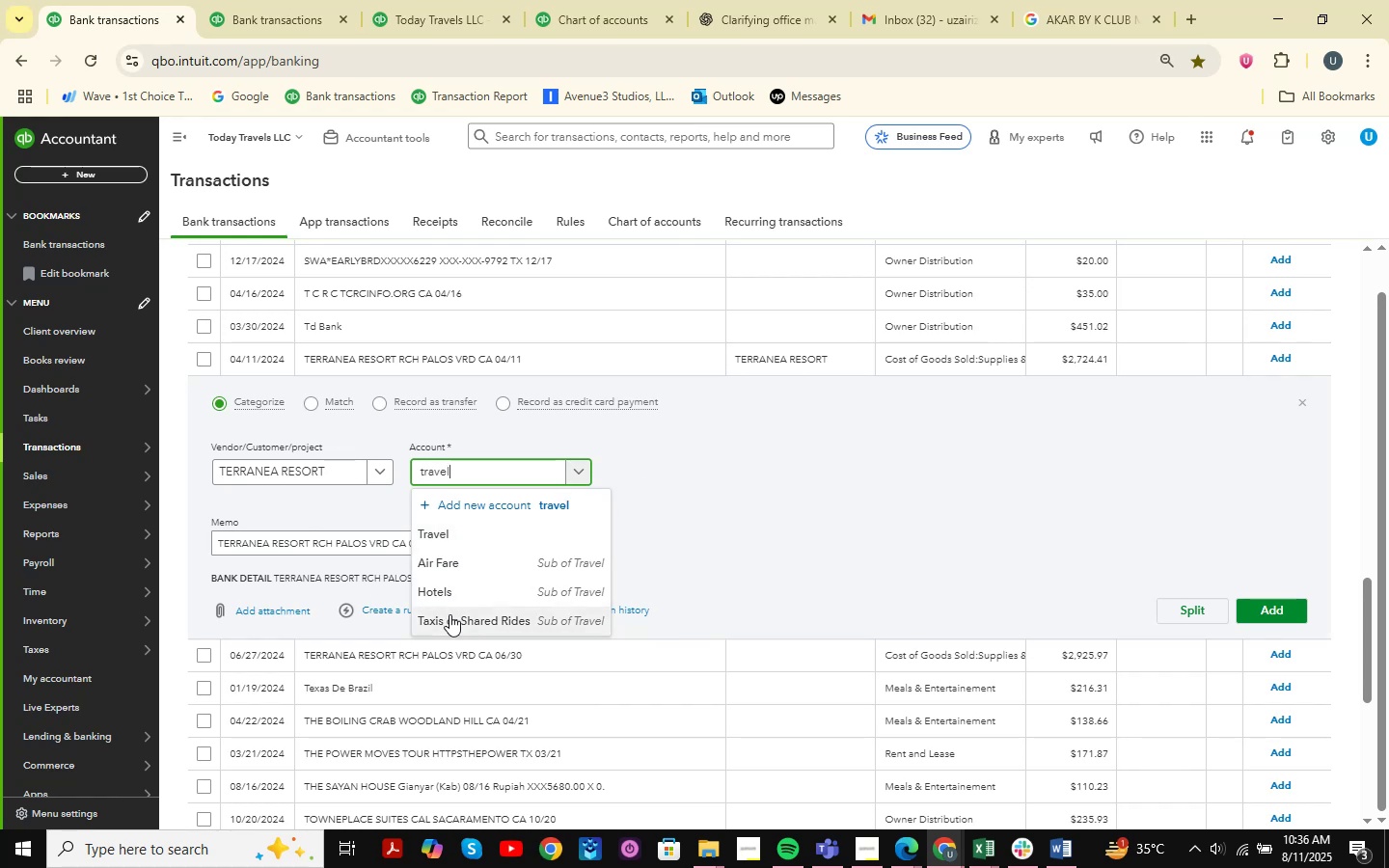 
left_click([442, 596])
 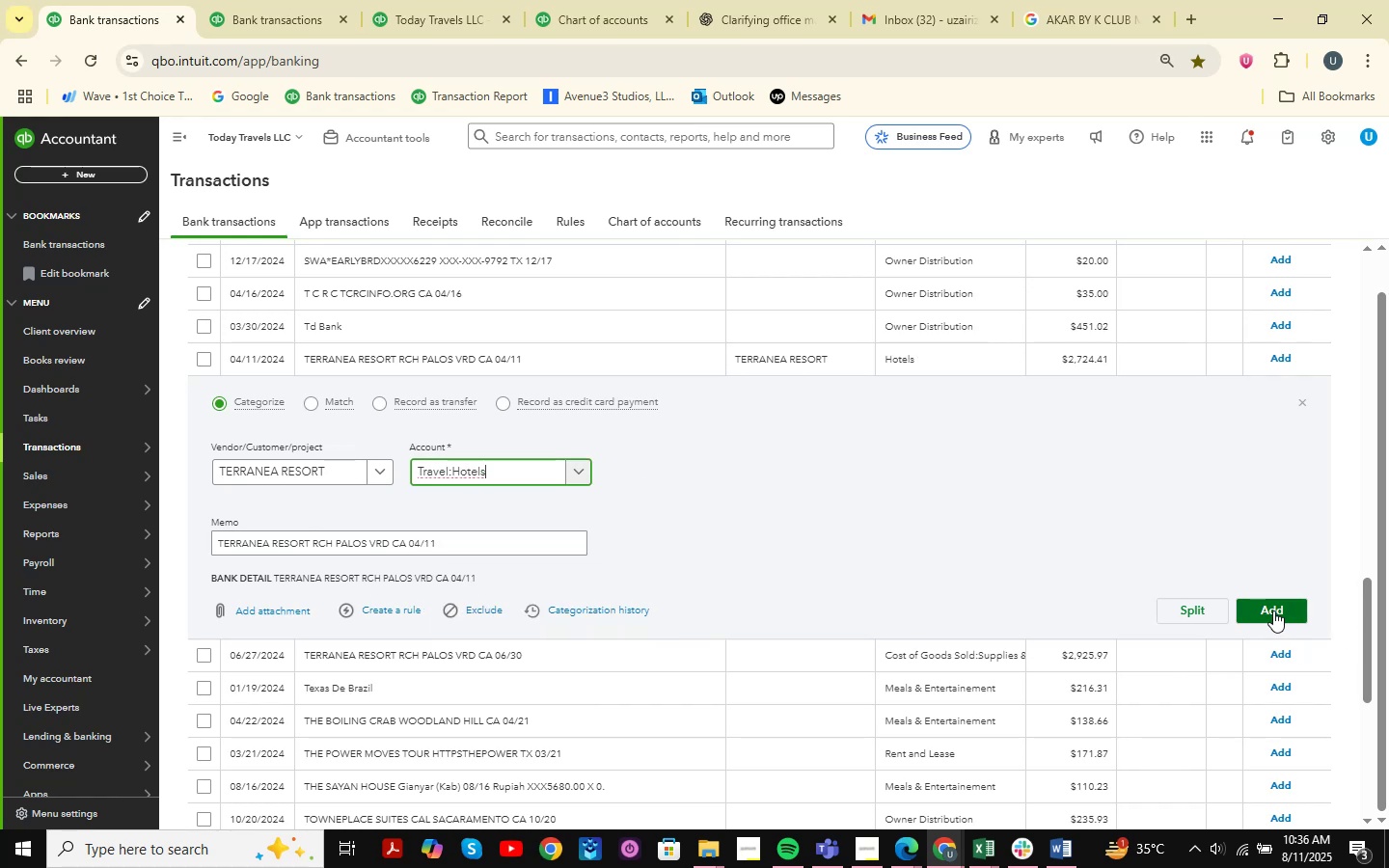 
left_click([1273, 610])
 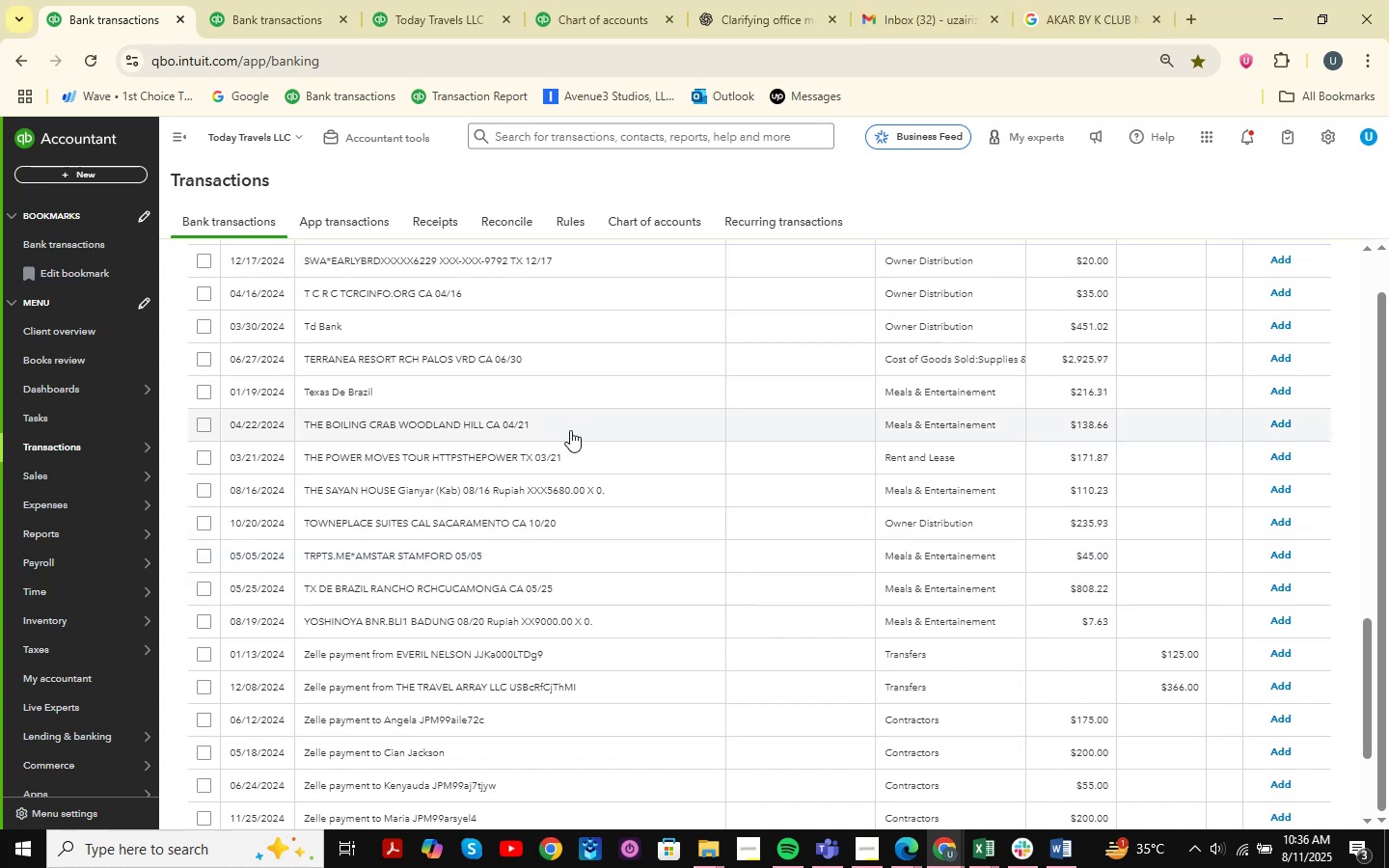 
wait(13.87)
 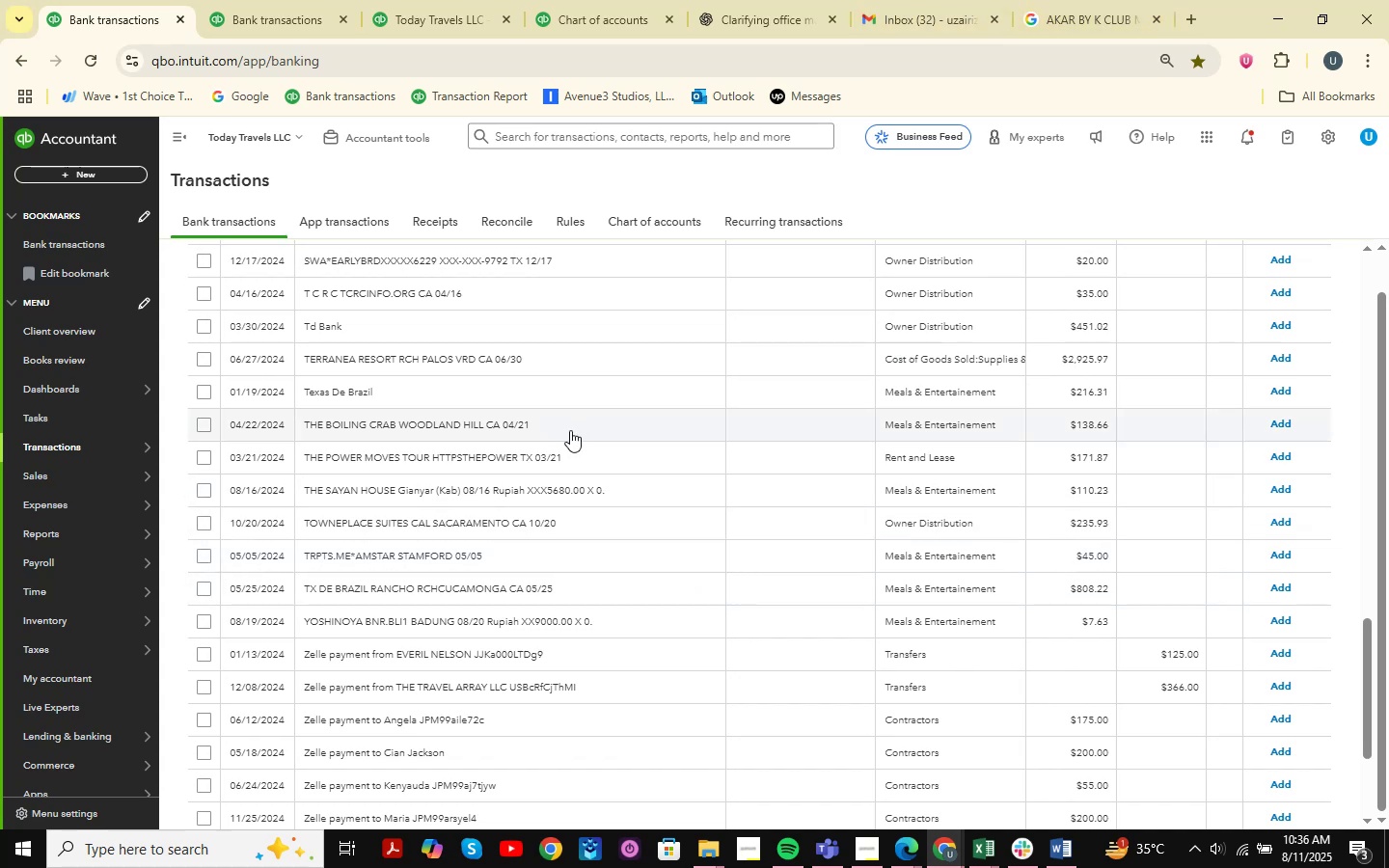 
scroll: coordinate [382, 625], scroll_direction: down, amount: 1.0
 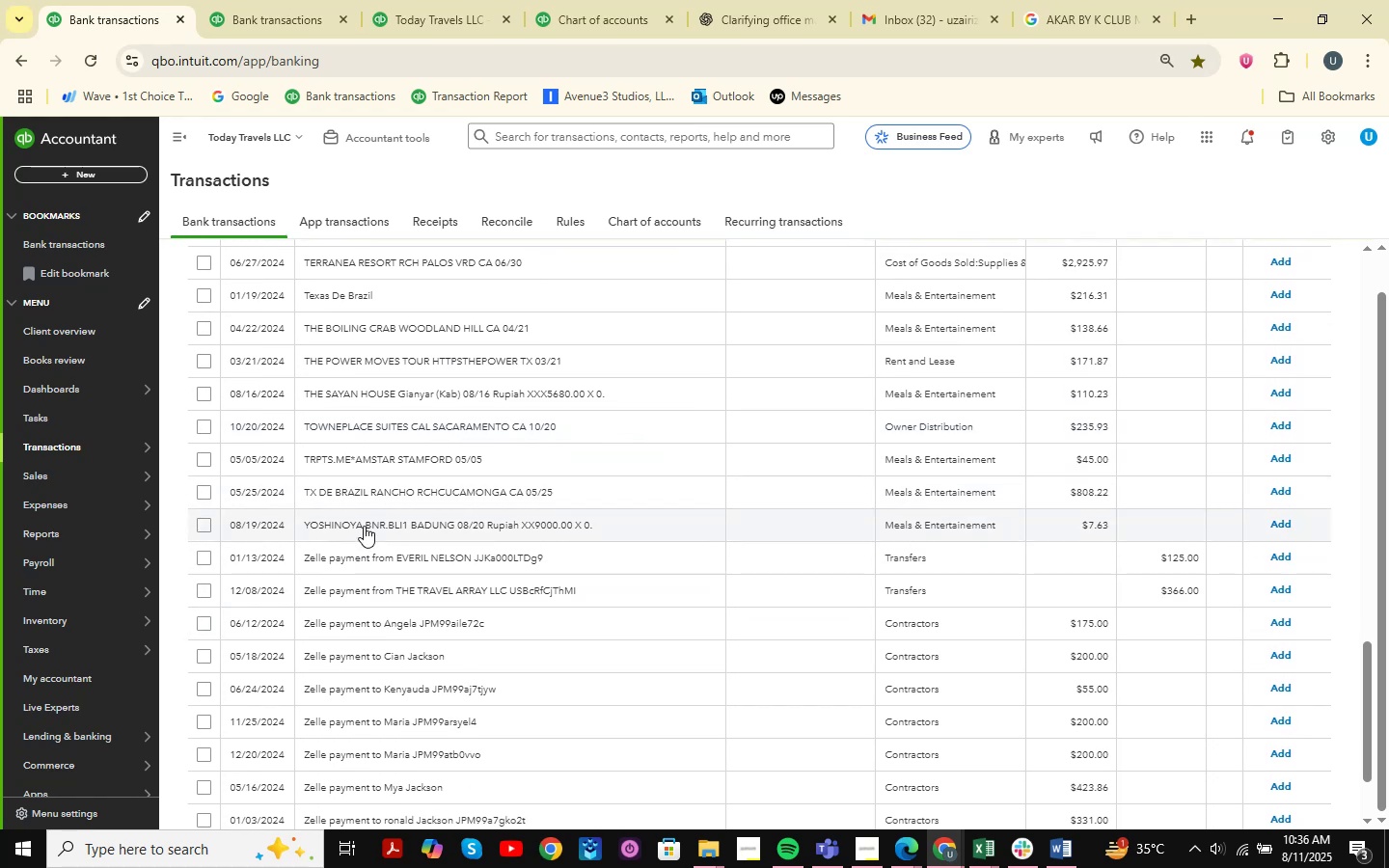 
left_click([364, 526])
 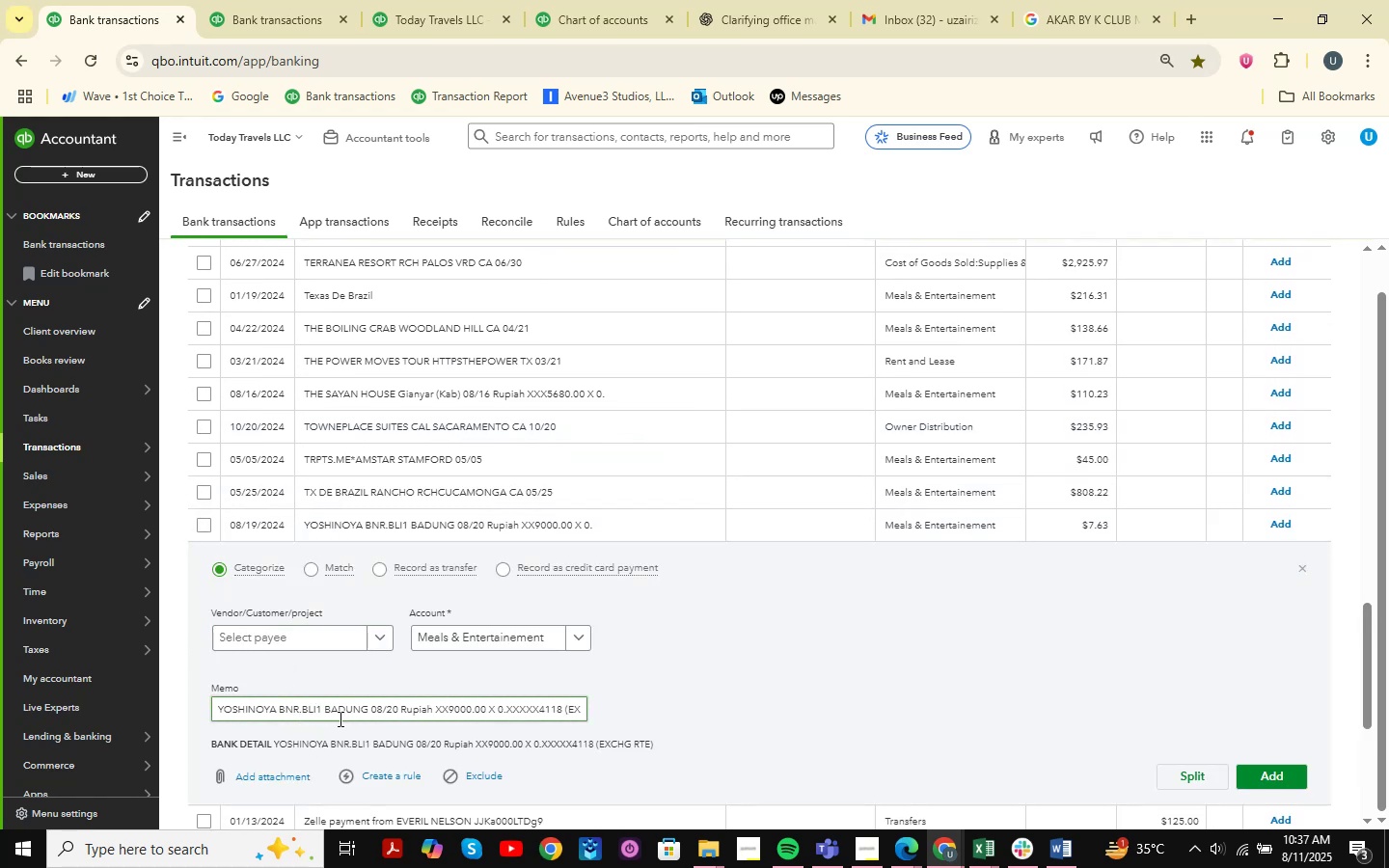 
left_click_drag(start_coordinate=[369, 705], to_coordinate=[193, 679])
 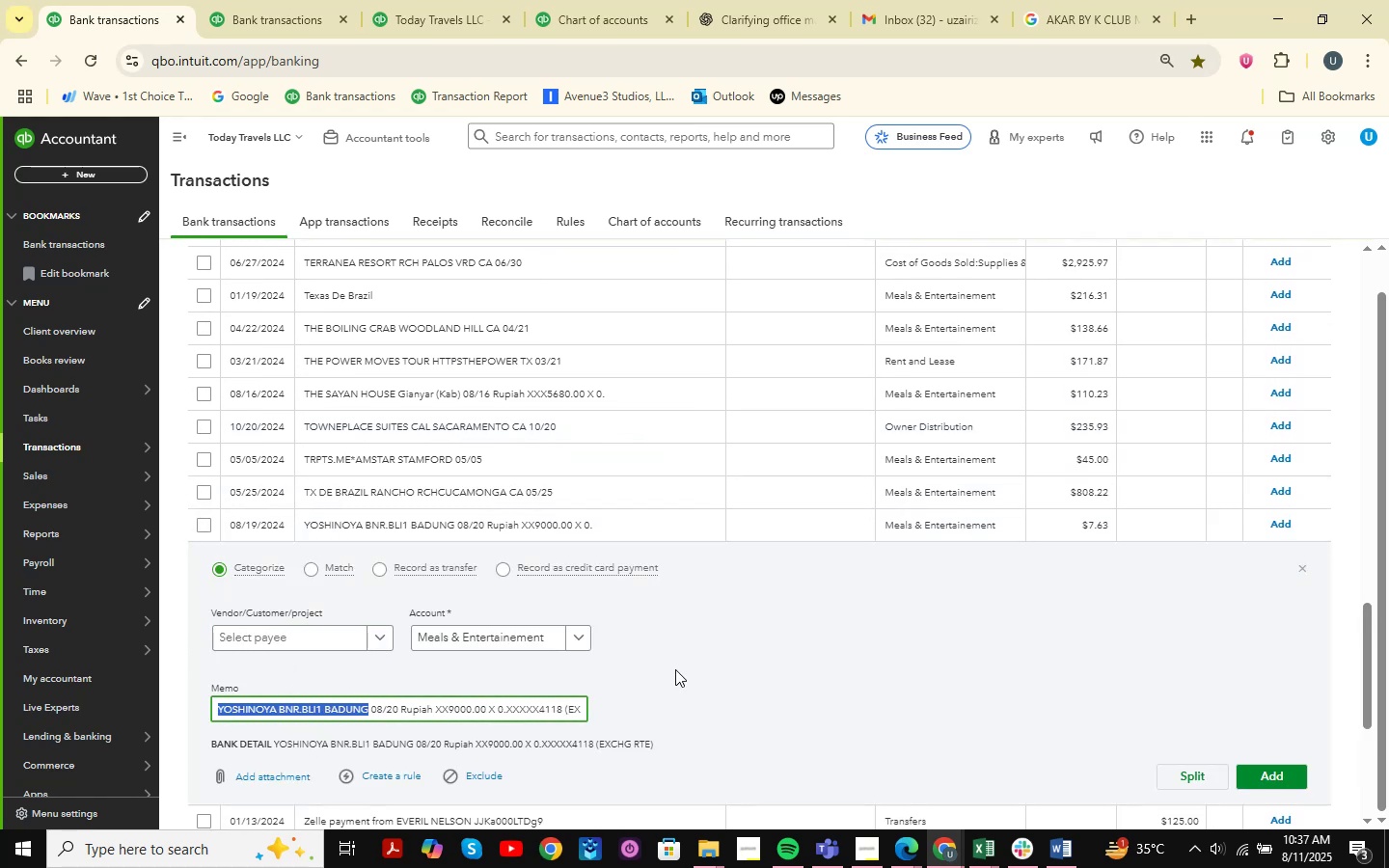 
hold_key(key=ControlLeft, duration=0.7)
 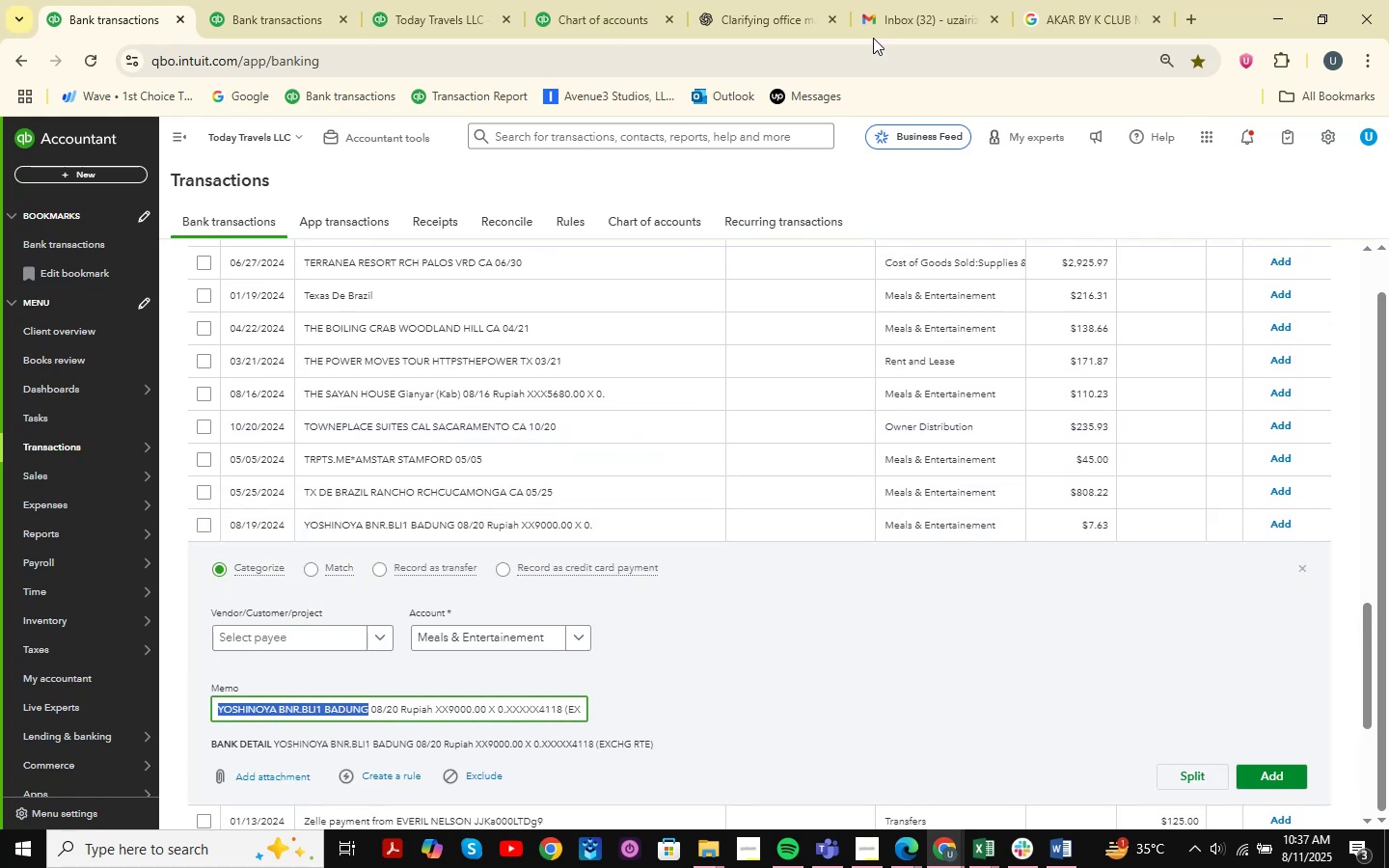 
hold_key(key=C, duration=0.31)
 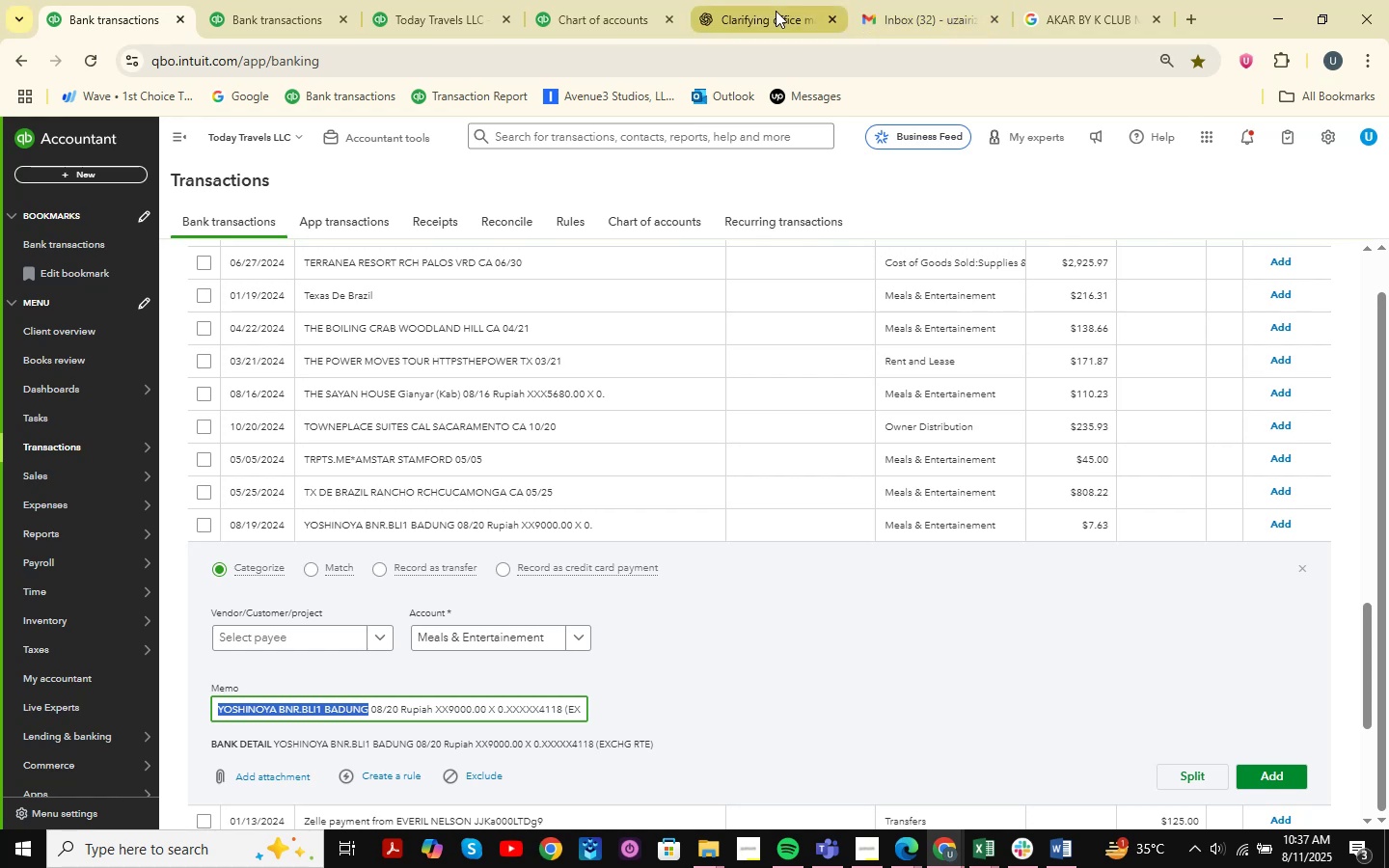 
left_click([776, 11])
 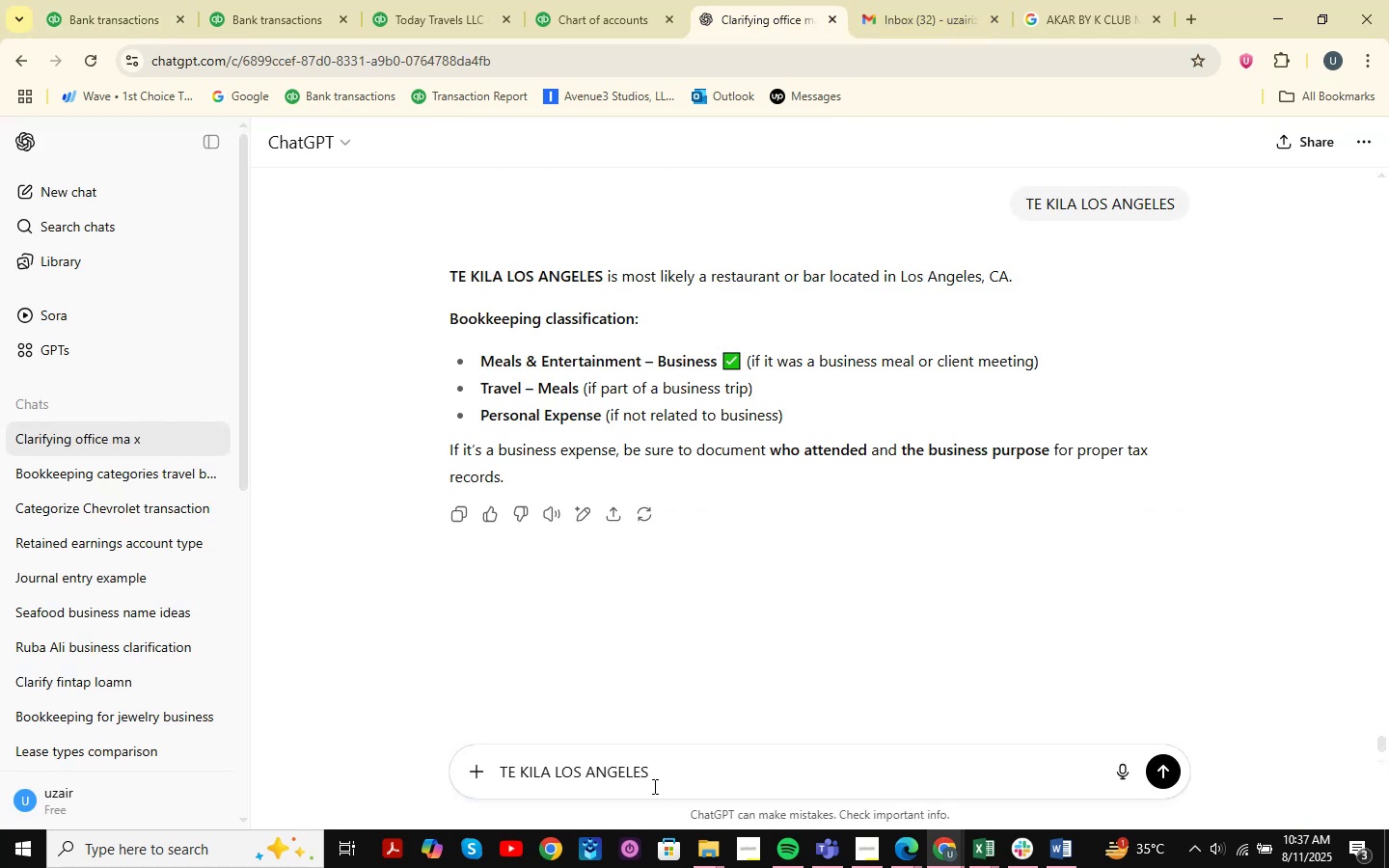 
left_click_drag(start_coordinate=[678, 773], to_coordinate=[427, 743])
 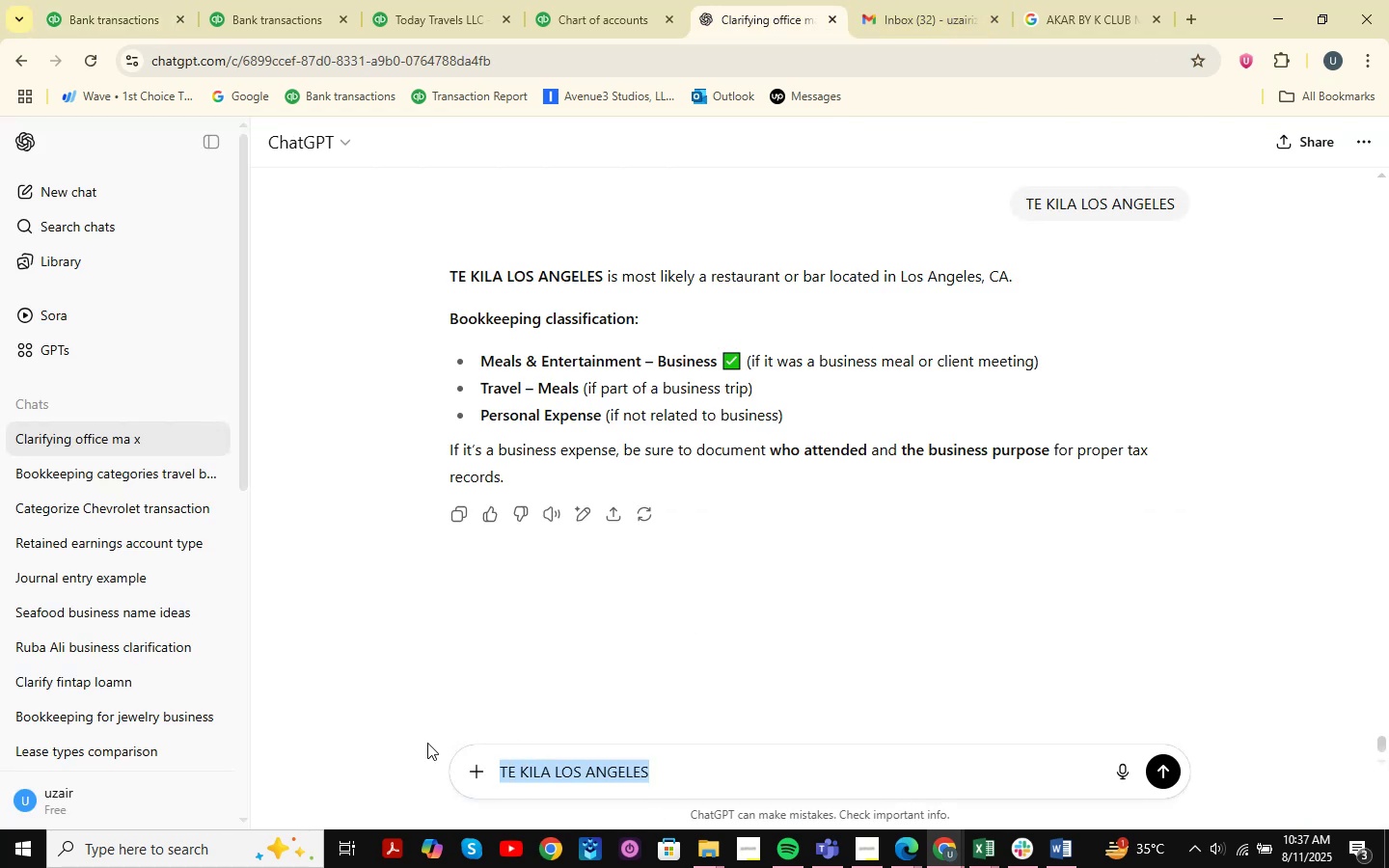 
key(Space)
 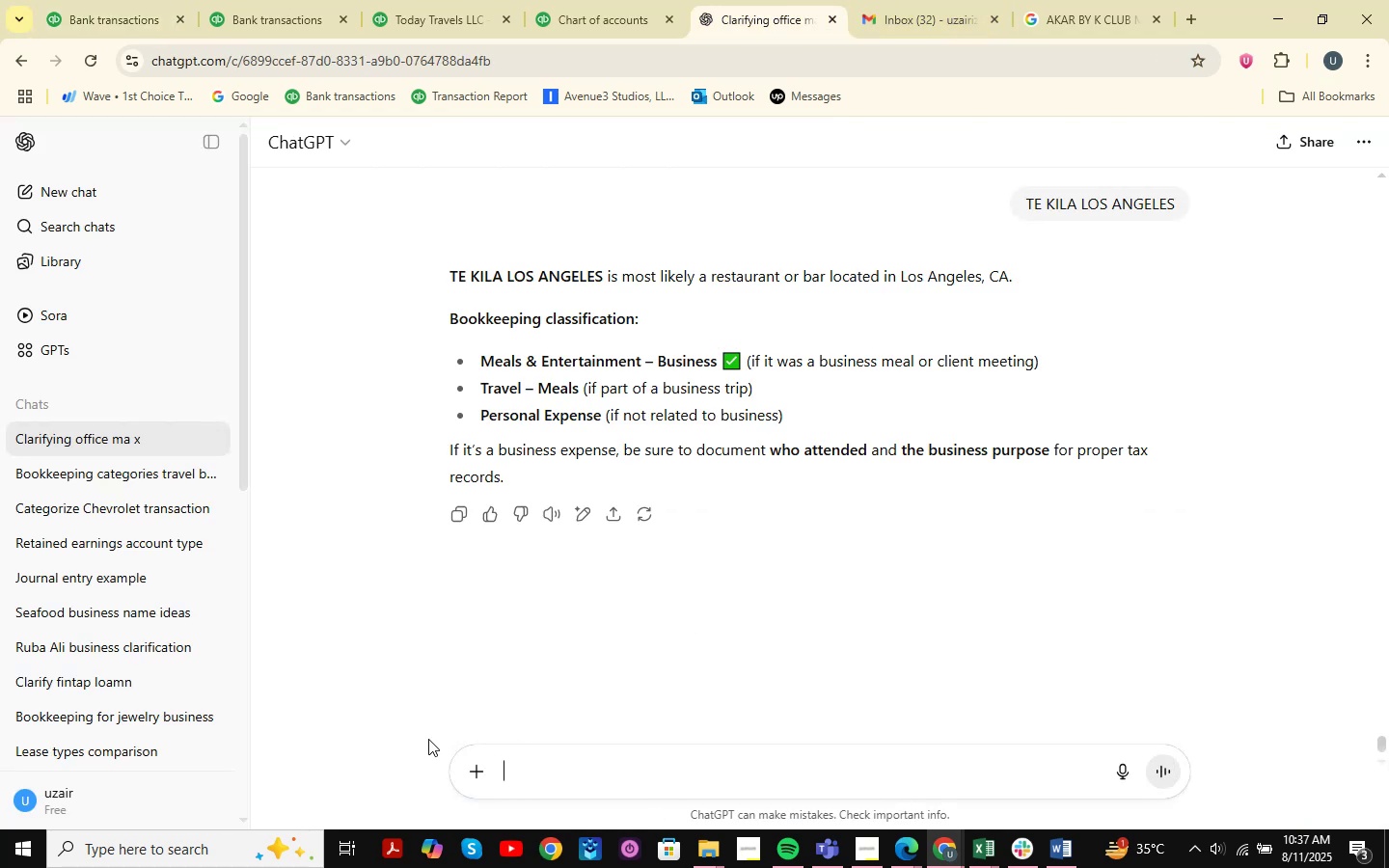 
key(Control+V)
 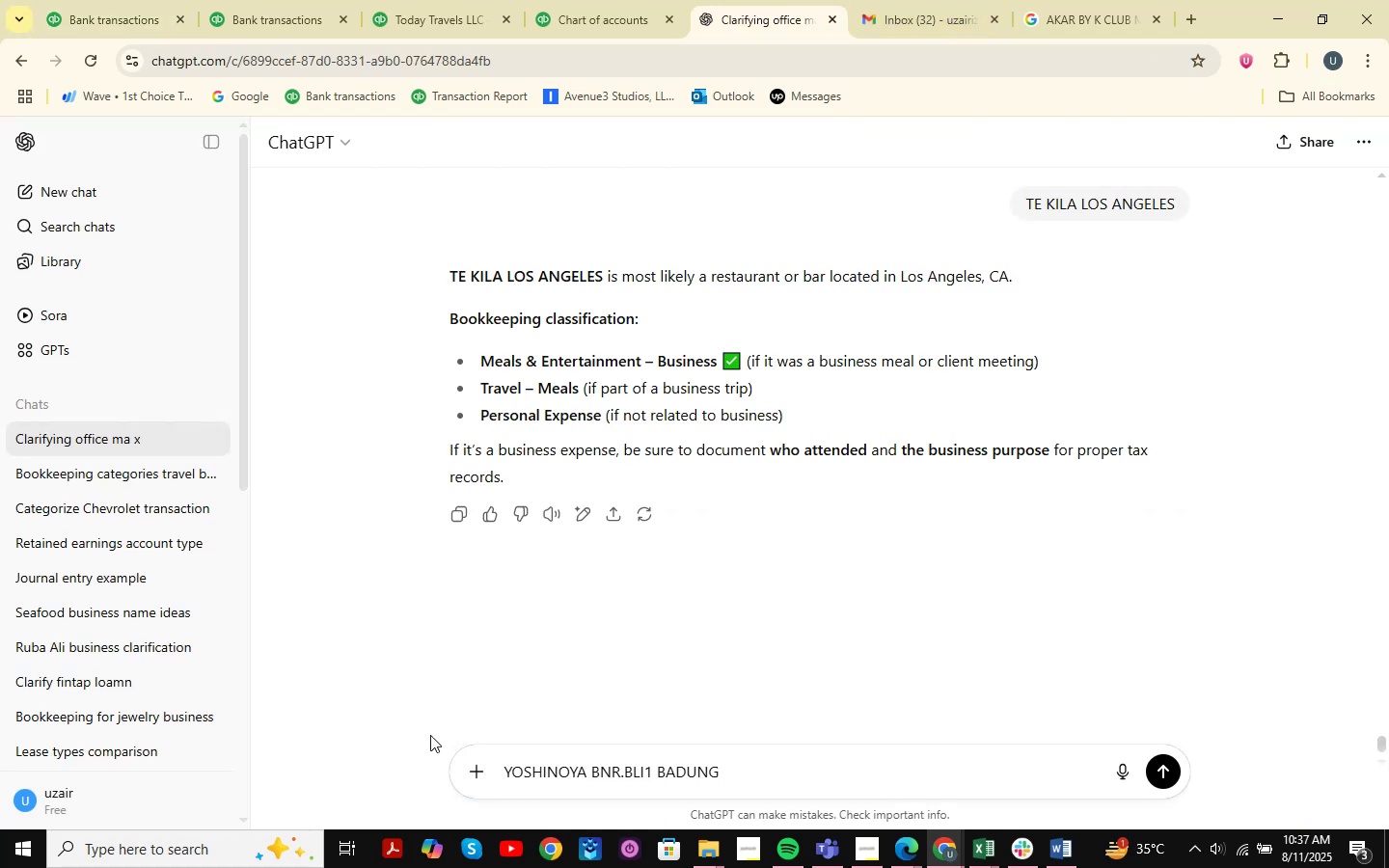 
key(NumpadEnter)
 